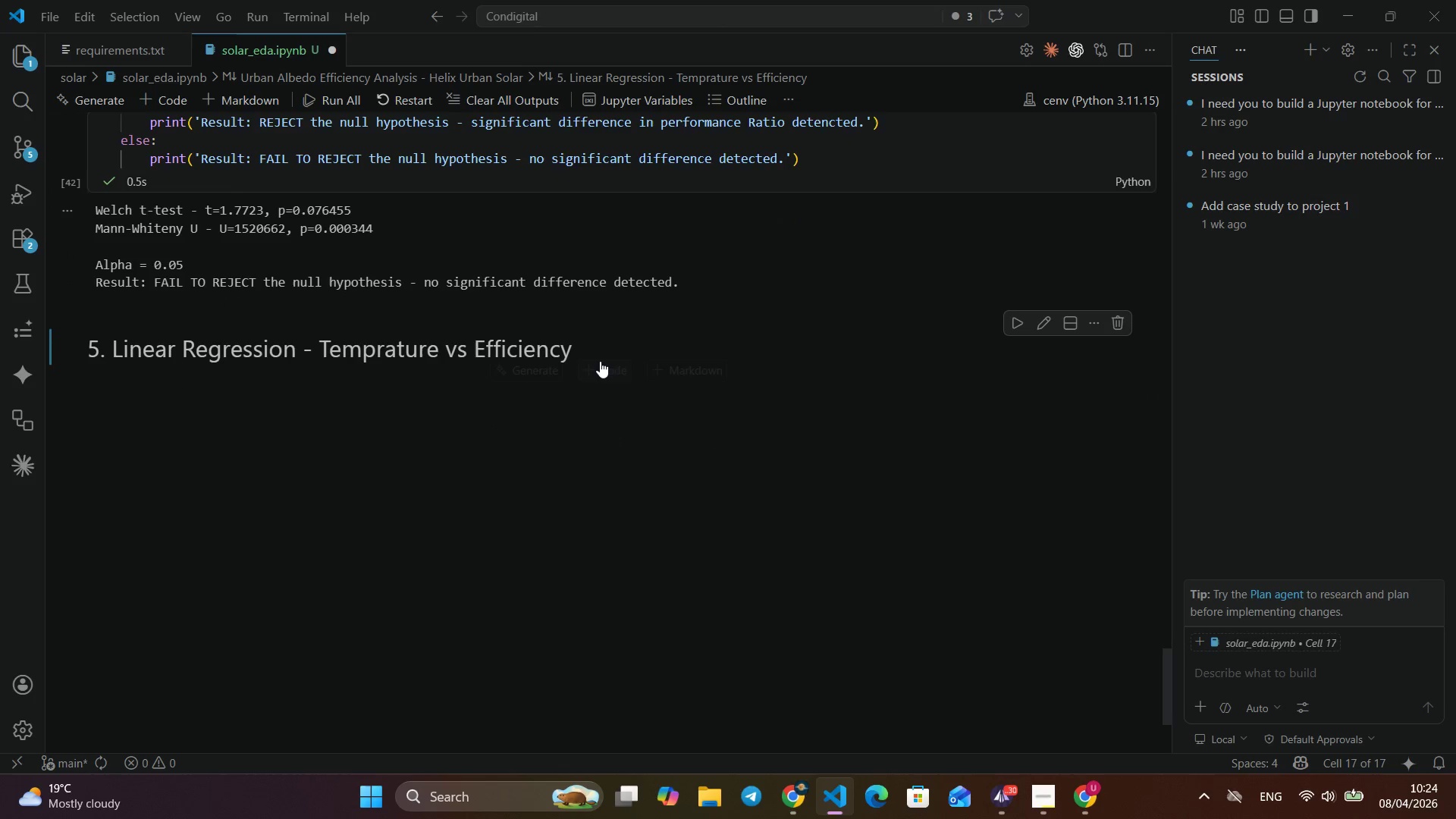 
scroll: coordinate [524, 507], scroll_direction: down, amount: 2.0
 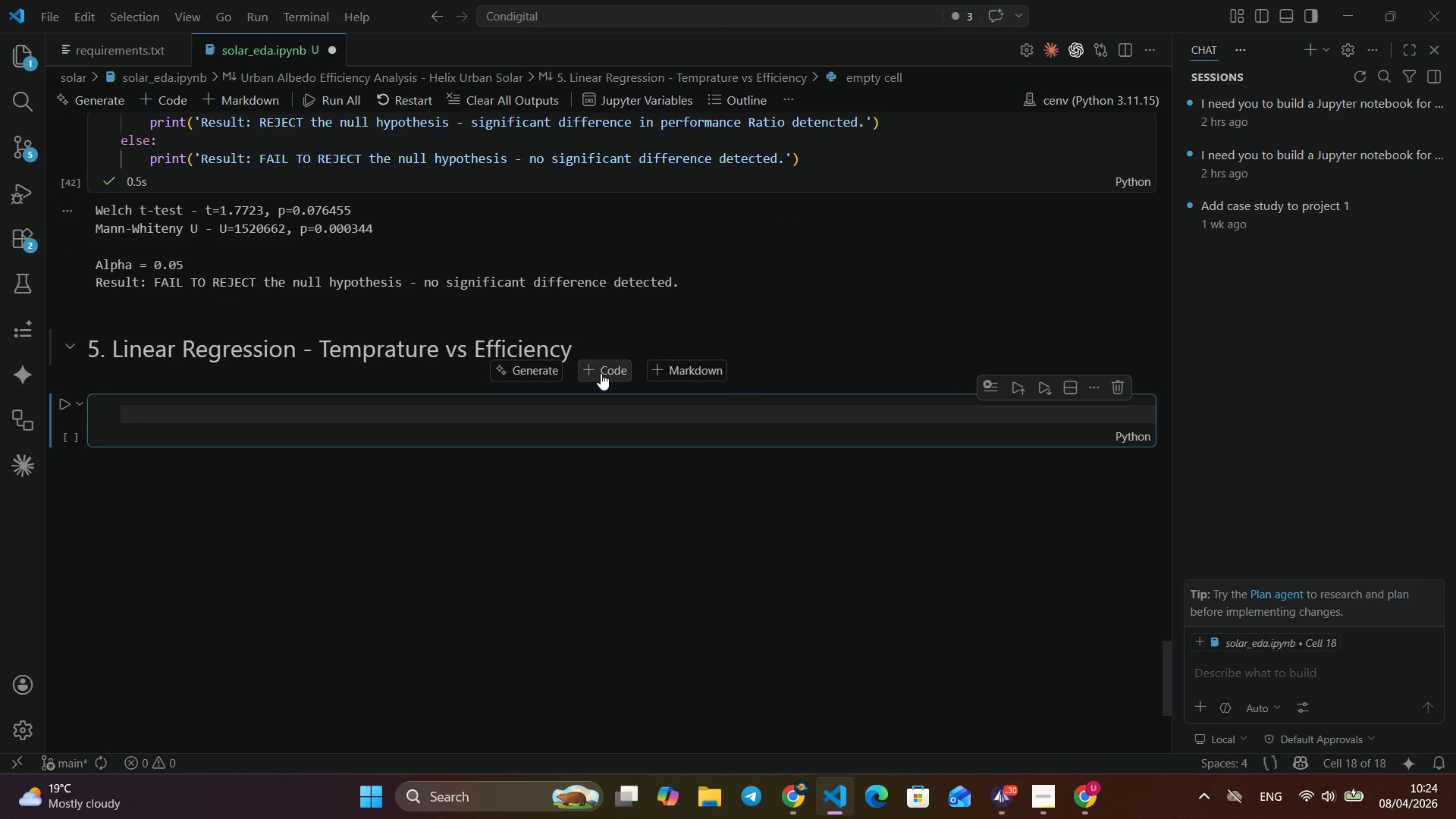 
left_click([601, 373])
 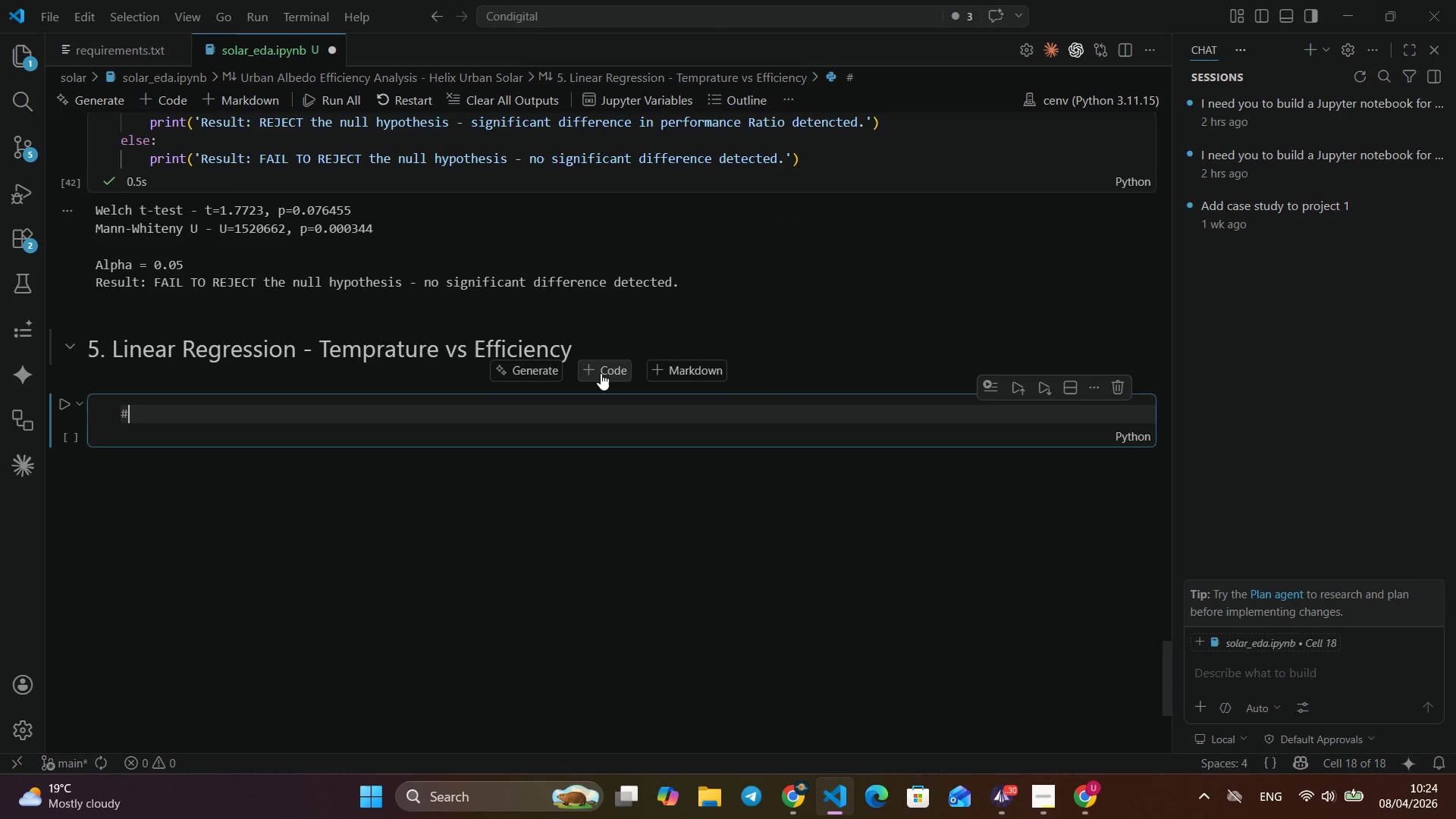 
type(# Fit a separate regressionfor)
 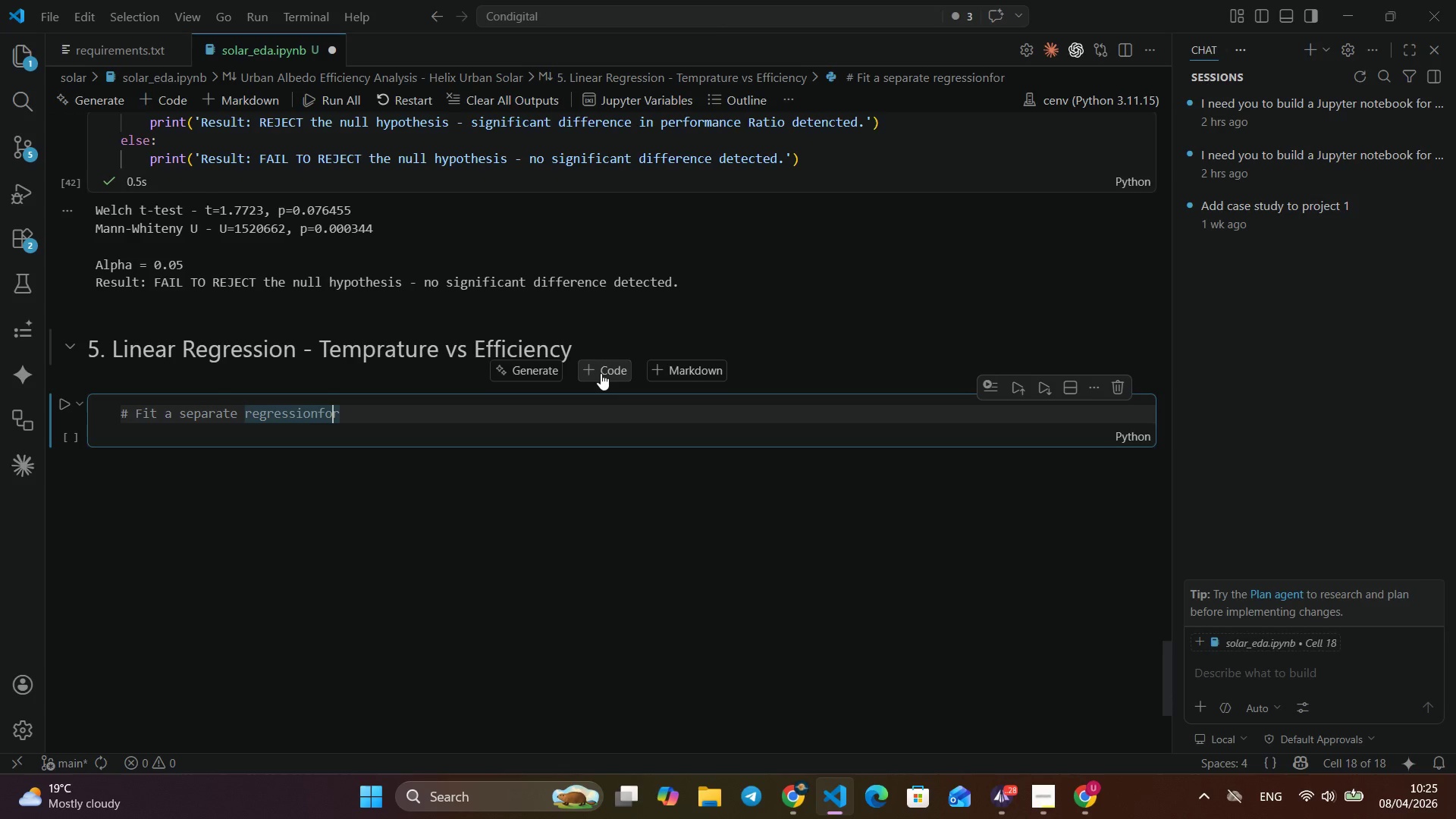 
key(ArrowLeft)
 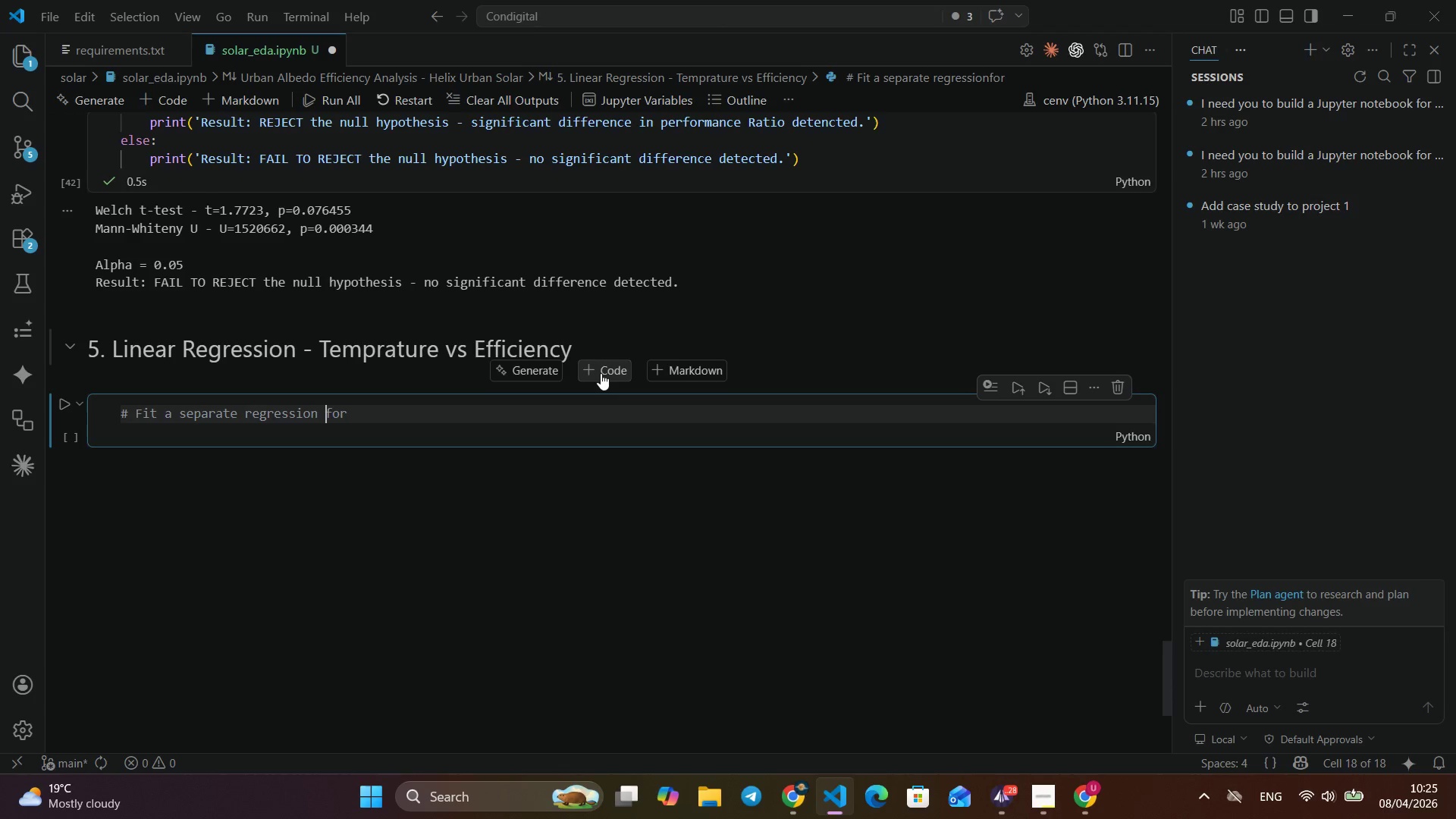 
key(ArrowLeft)
 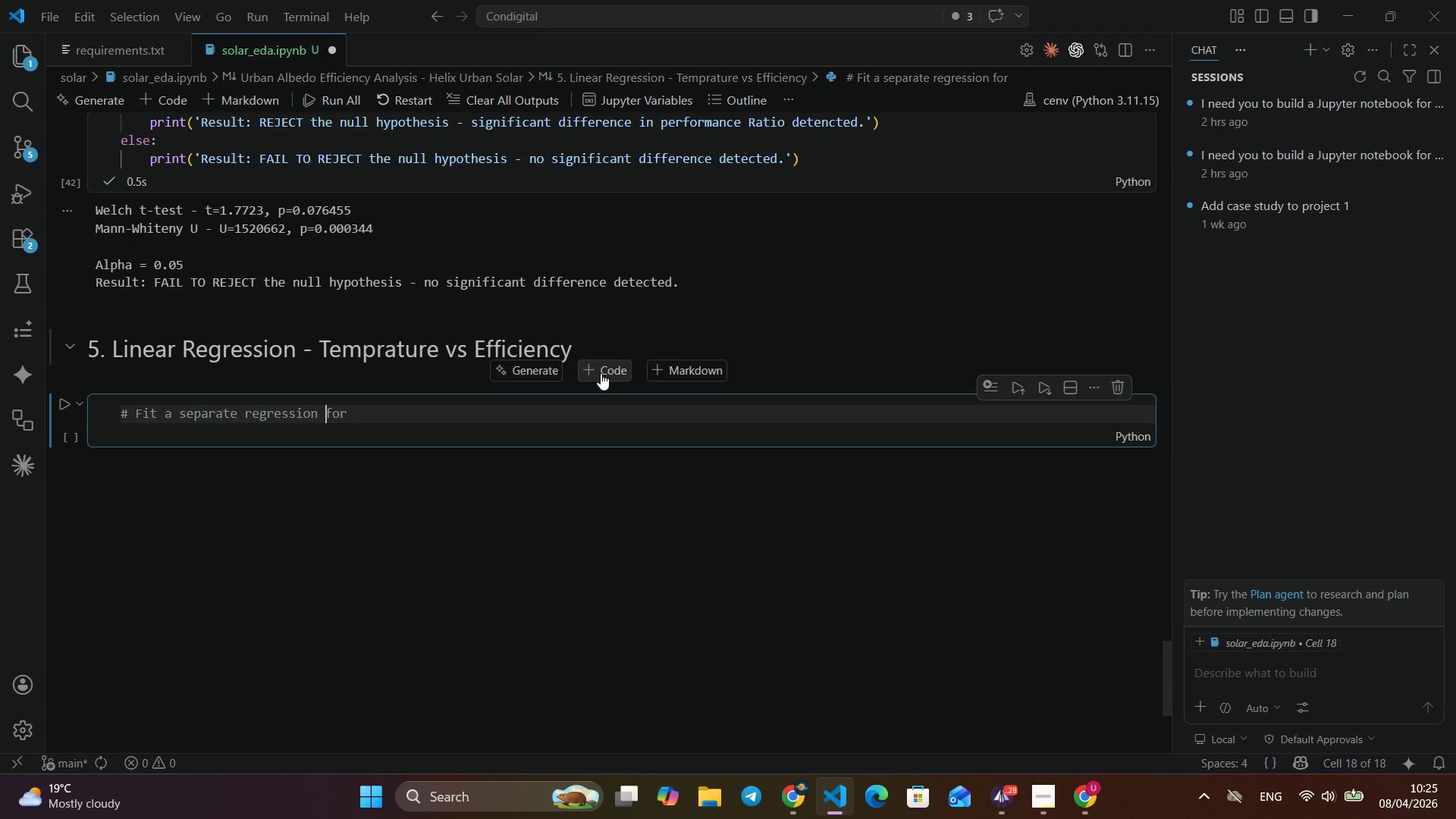 
key(ArrowLeft)
 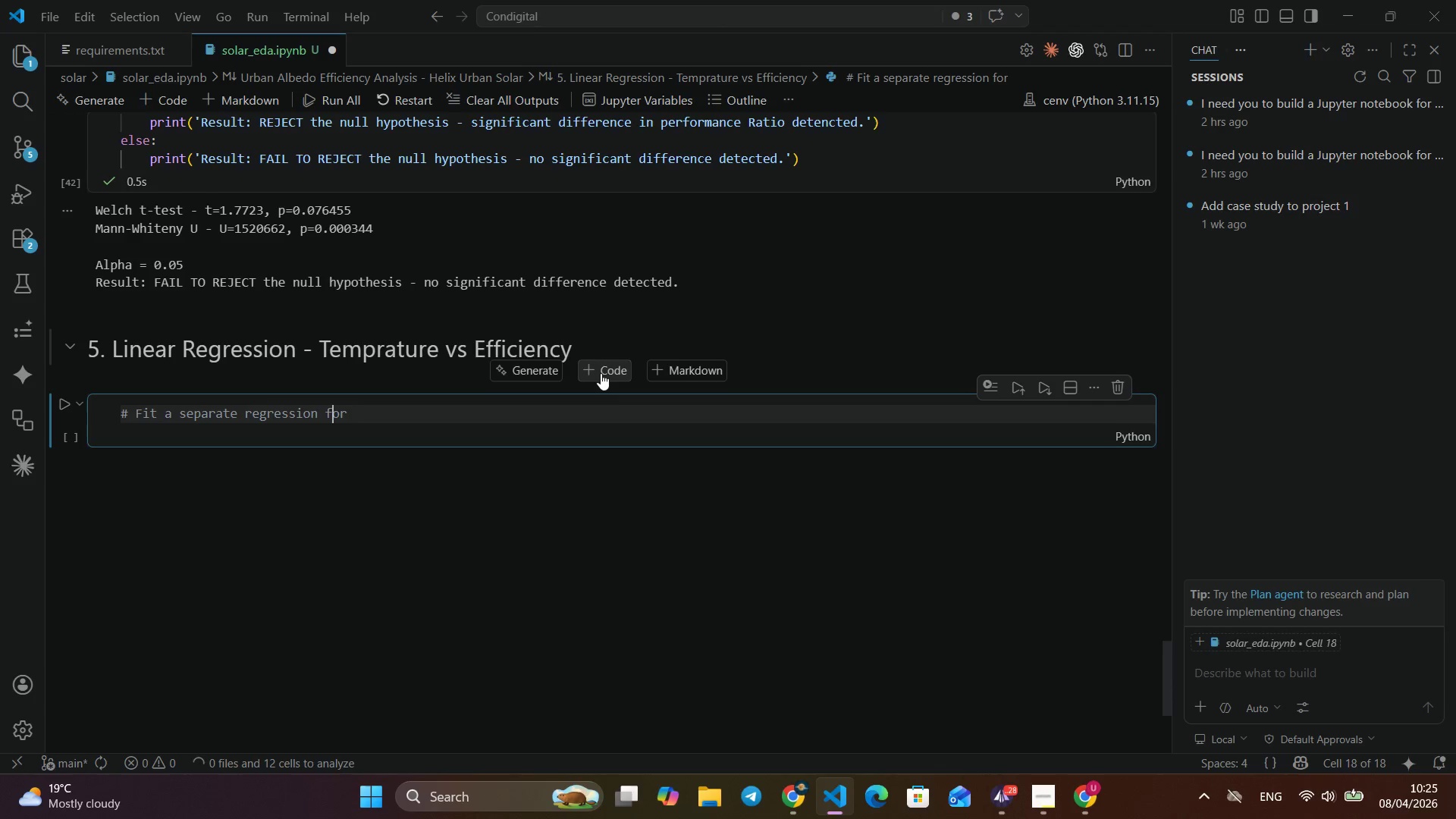 
key(Space)
 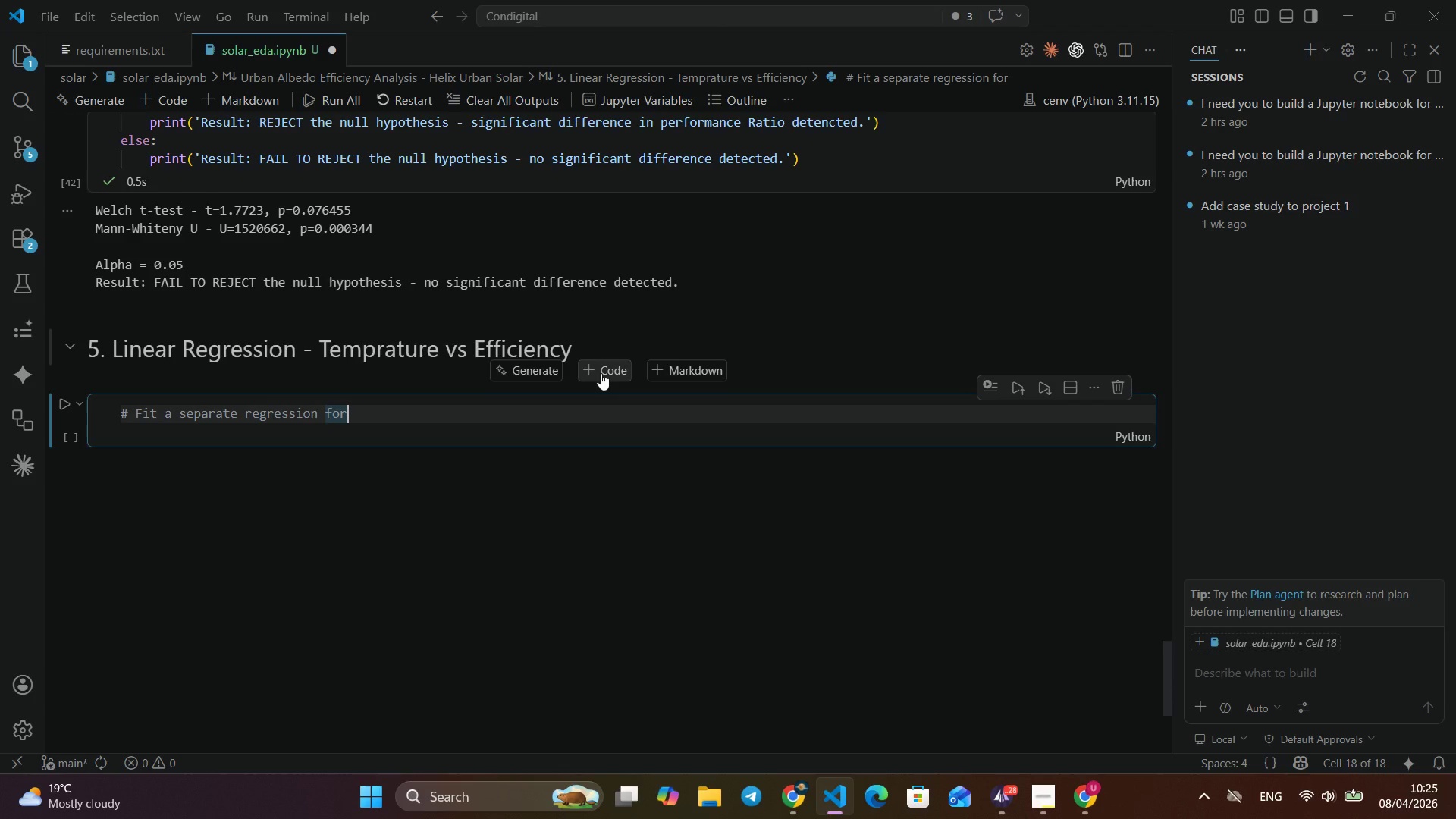 
key(ArrowRight)
 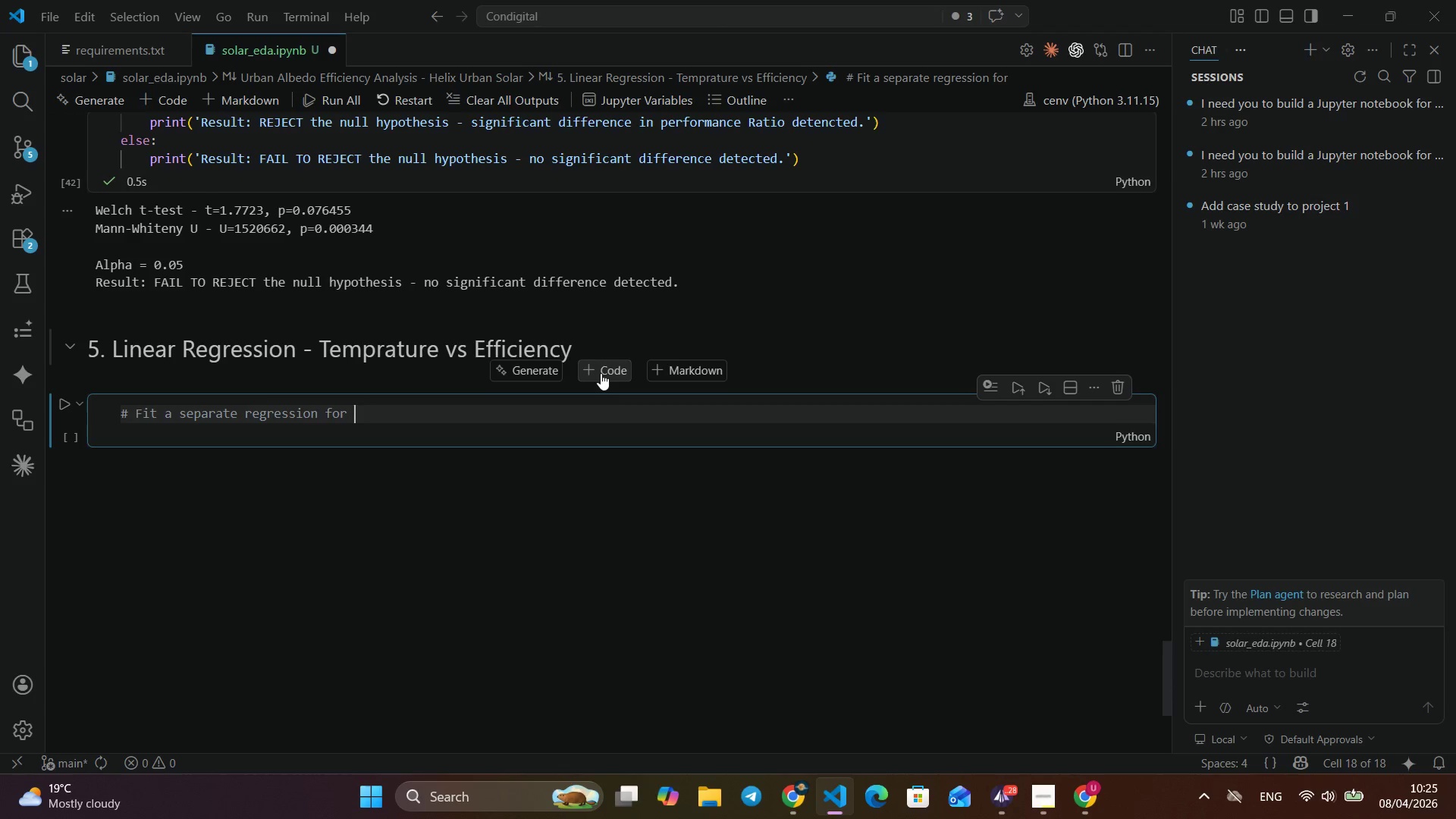 
key(ArrowRight)
 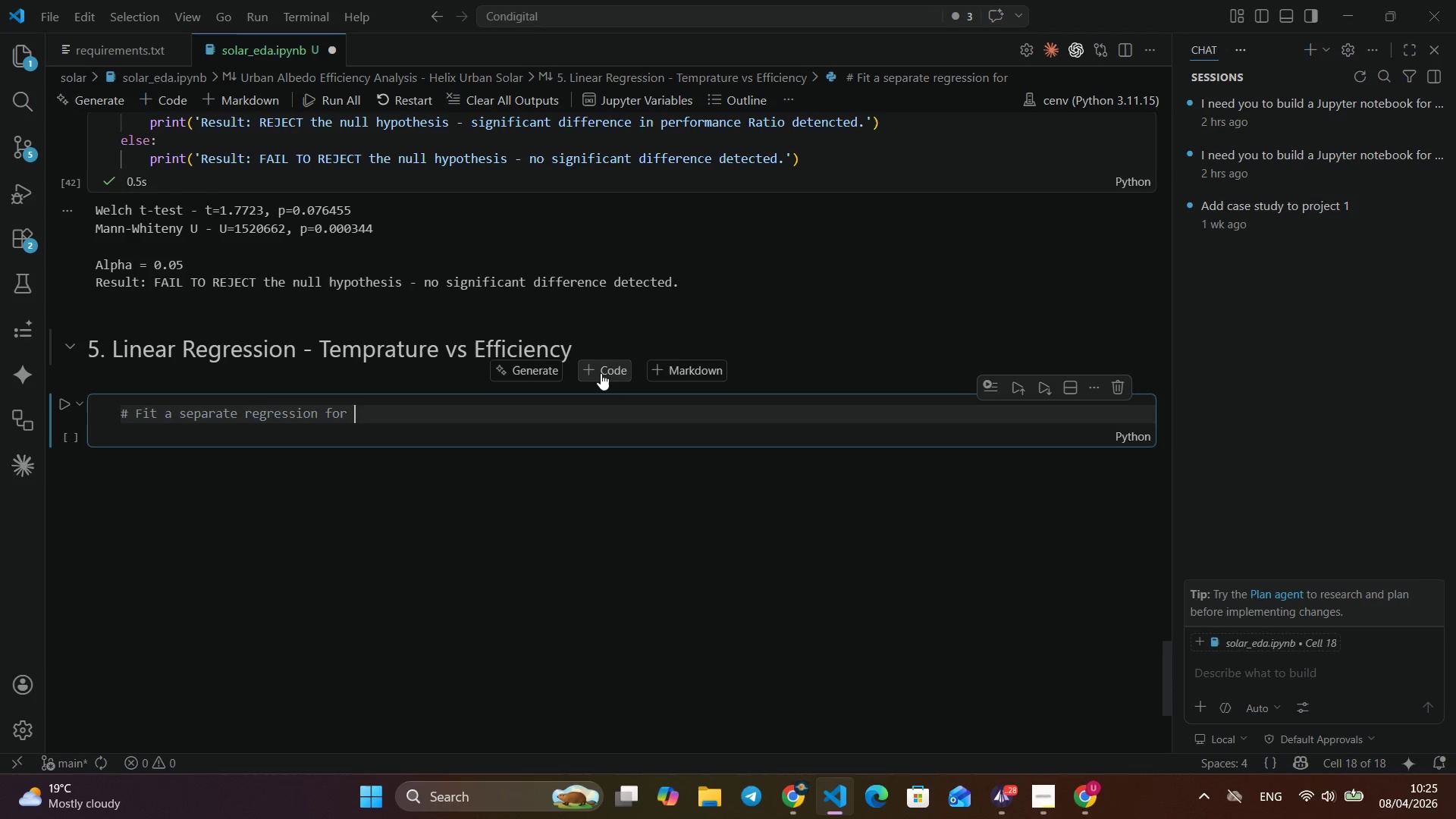 
key(ArrowRight)
 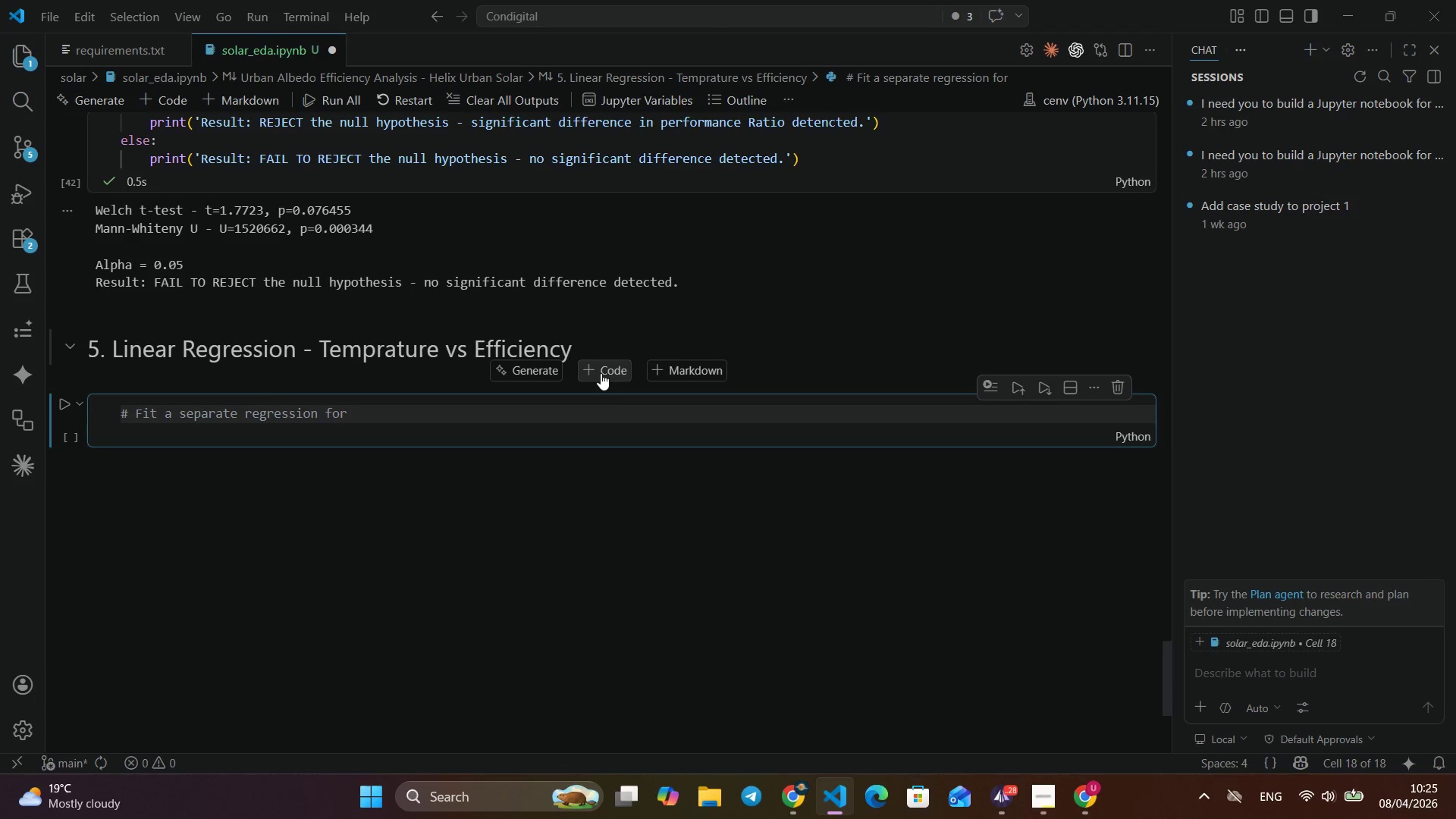 
type( each environment)
 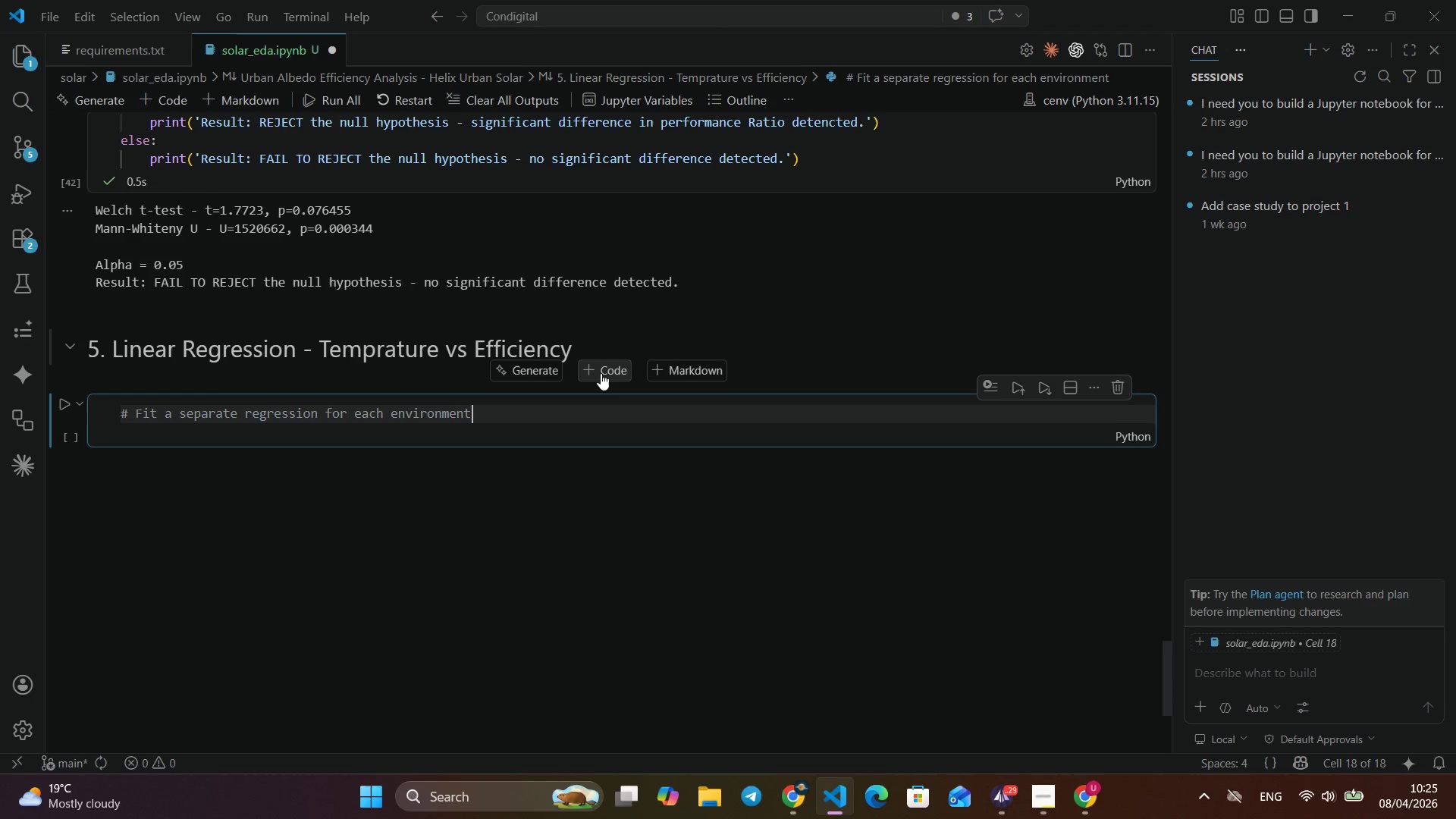 
wait(23.16)
 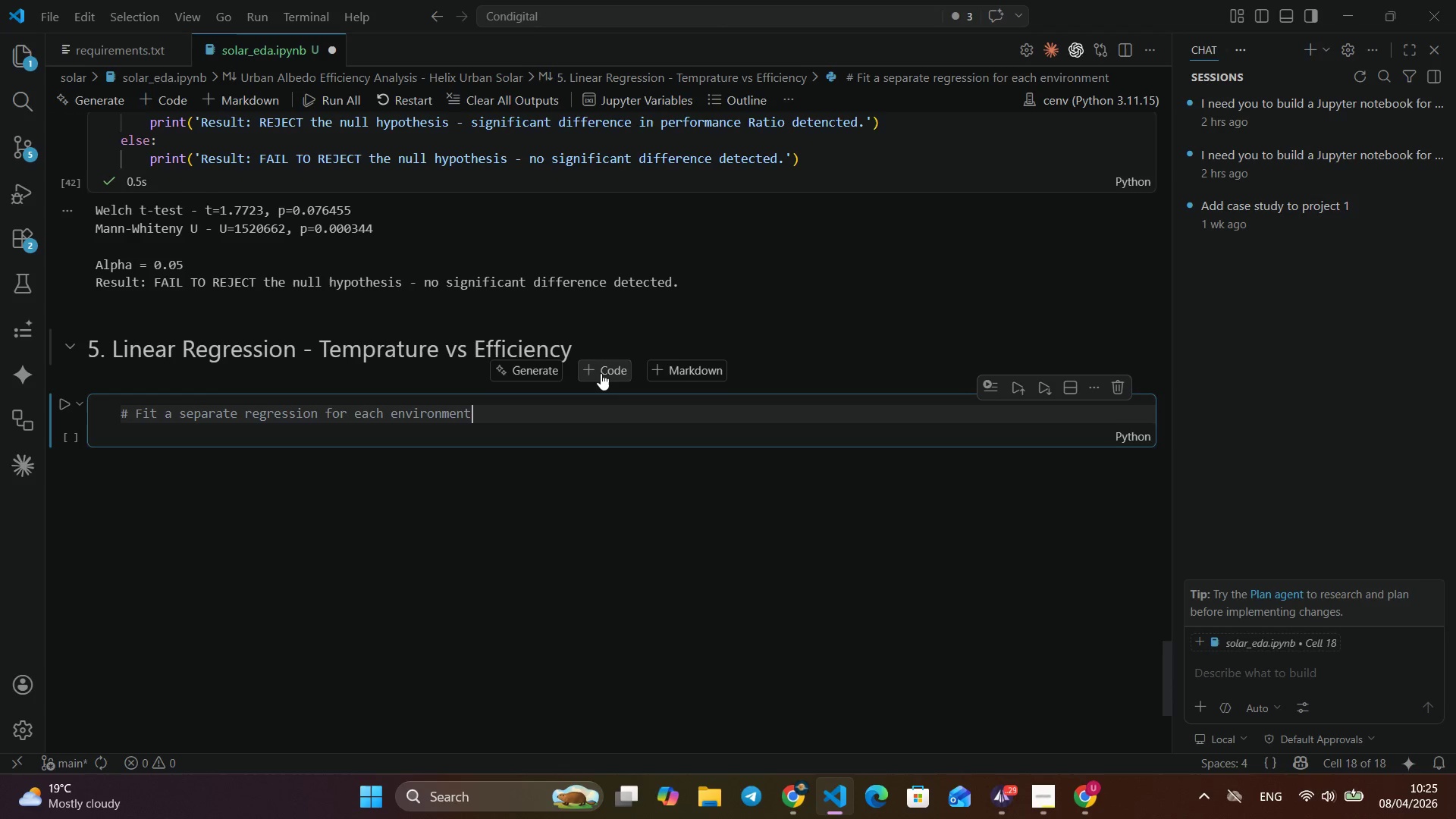 
key(Enter)
 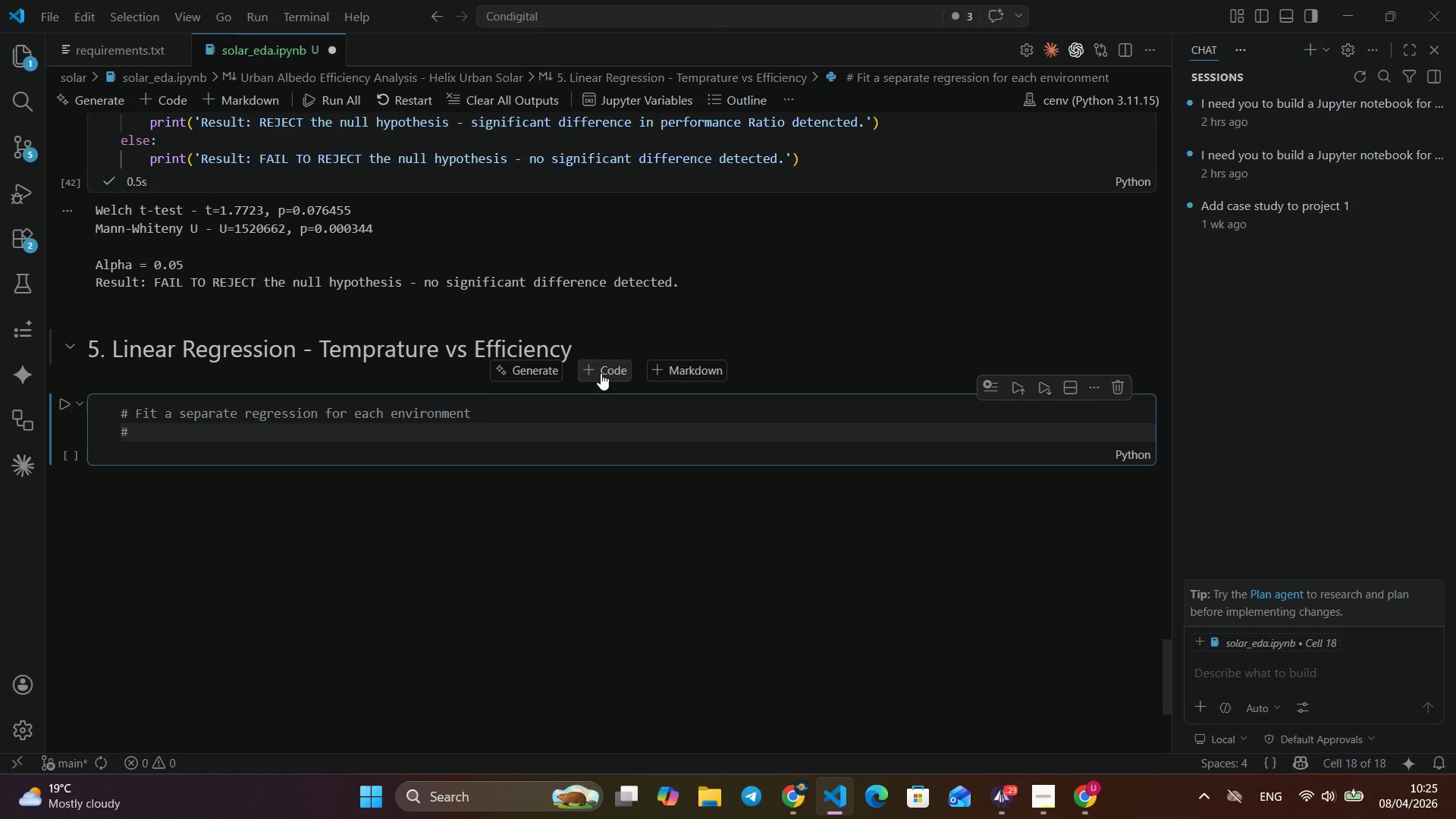 
type(# Only use rows where panels are actually generating (ii)
key(Backspace)
type(rradiation > 0)
 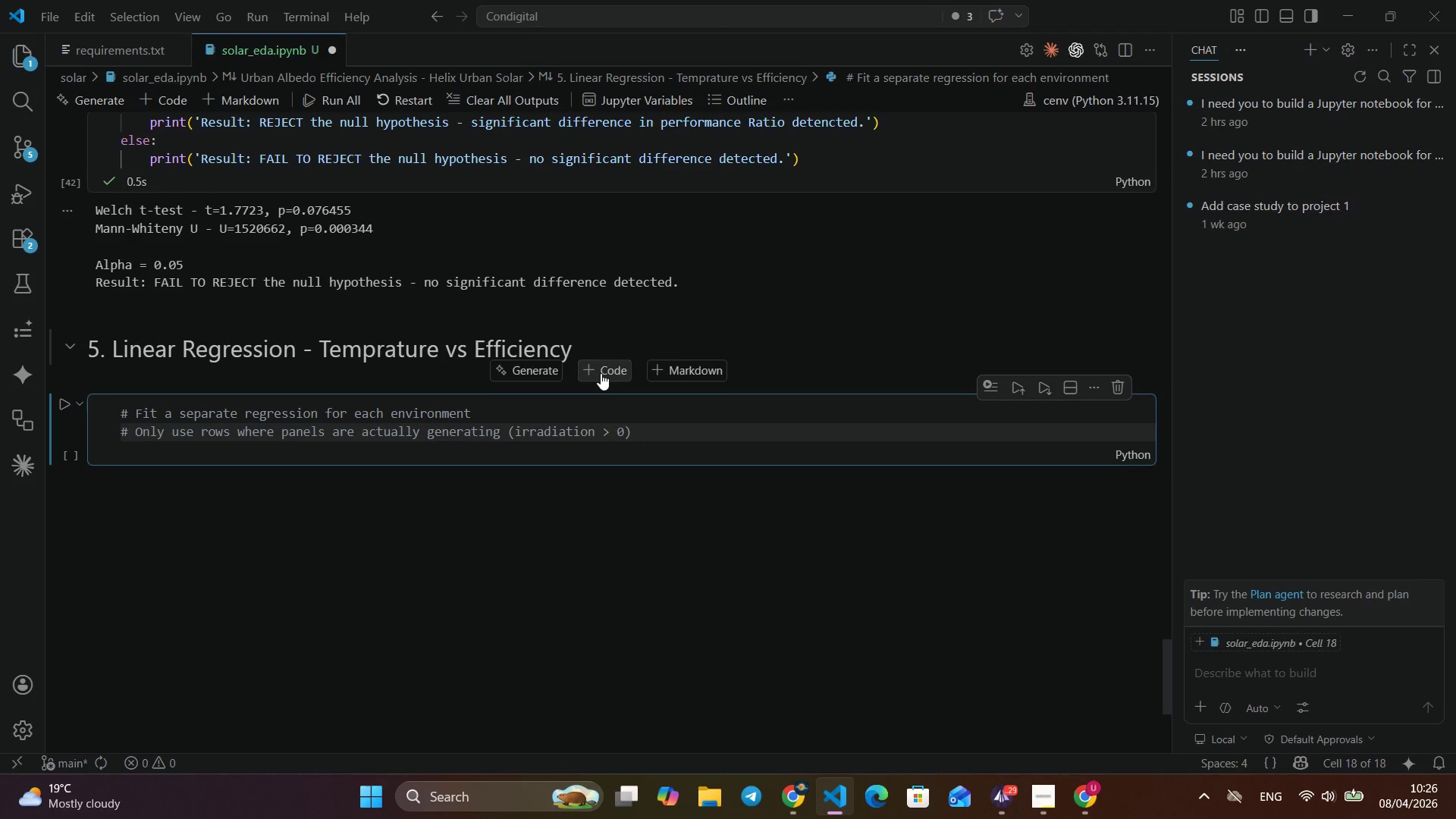 
key(ArrowRight)
 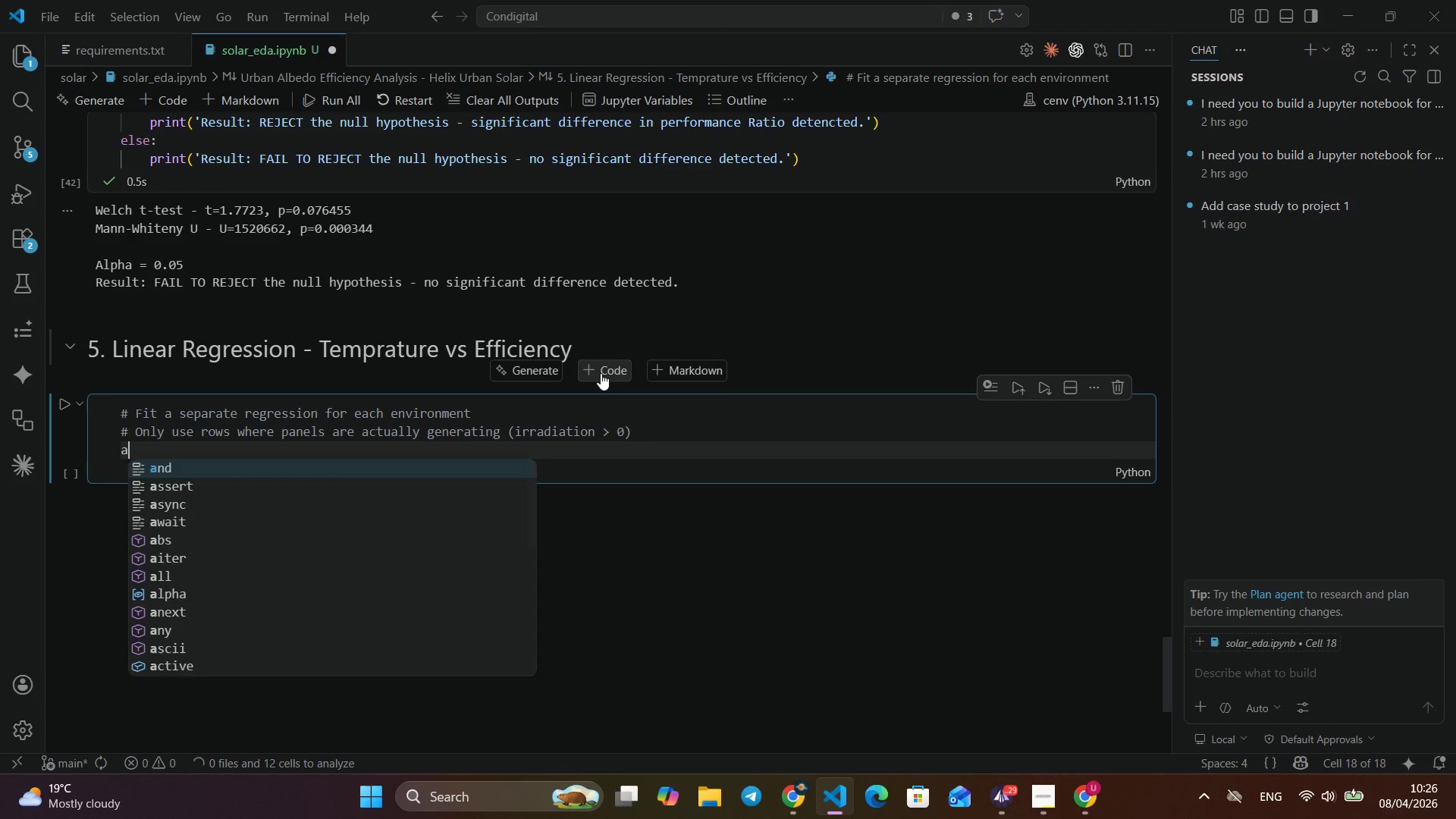 
key(Enter)
 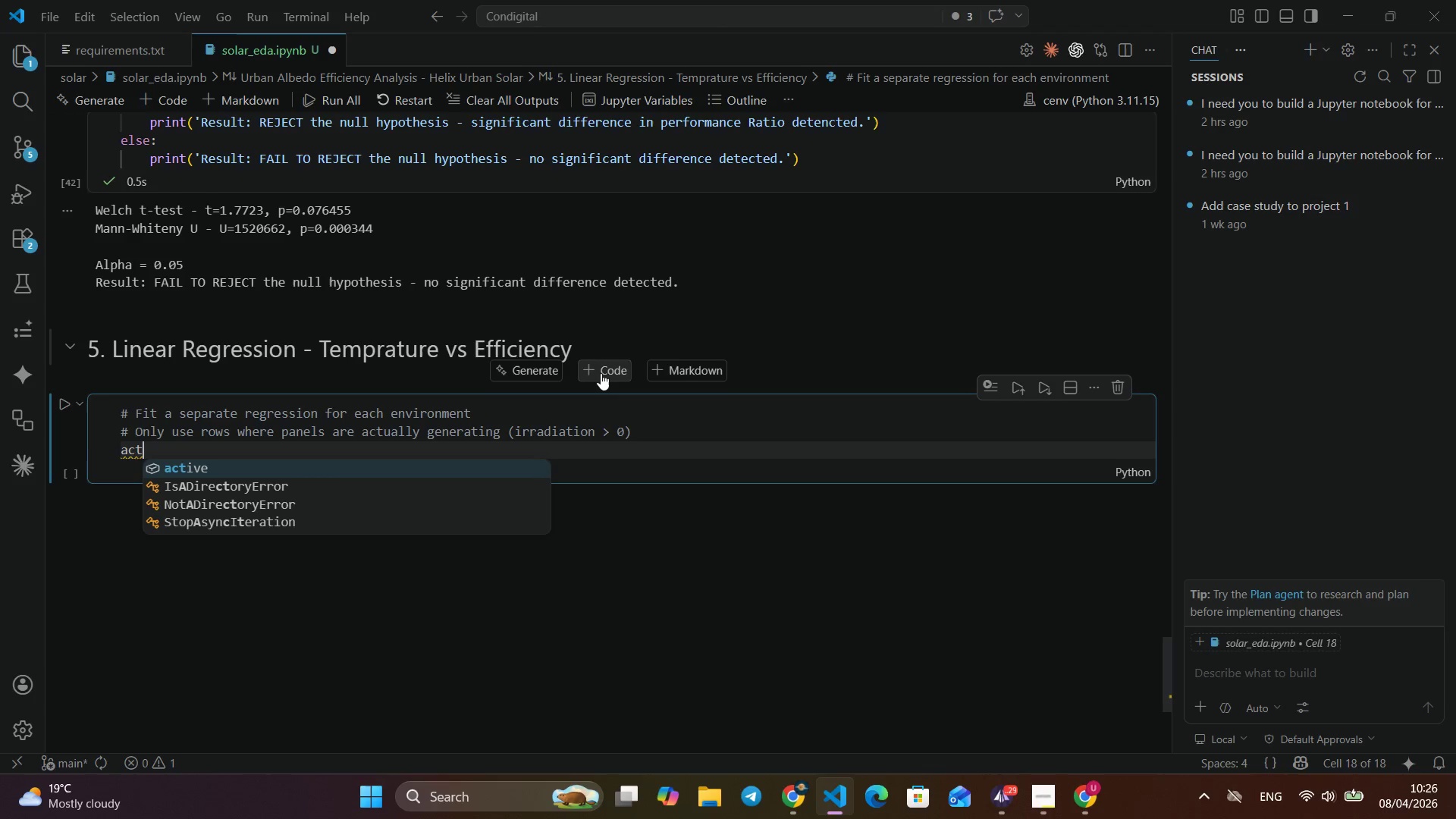 
type(acti)
 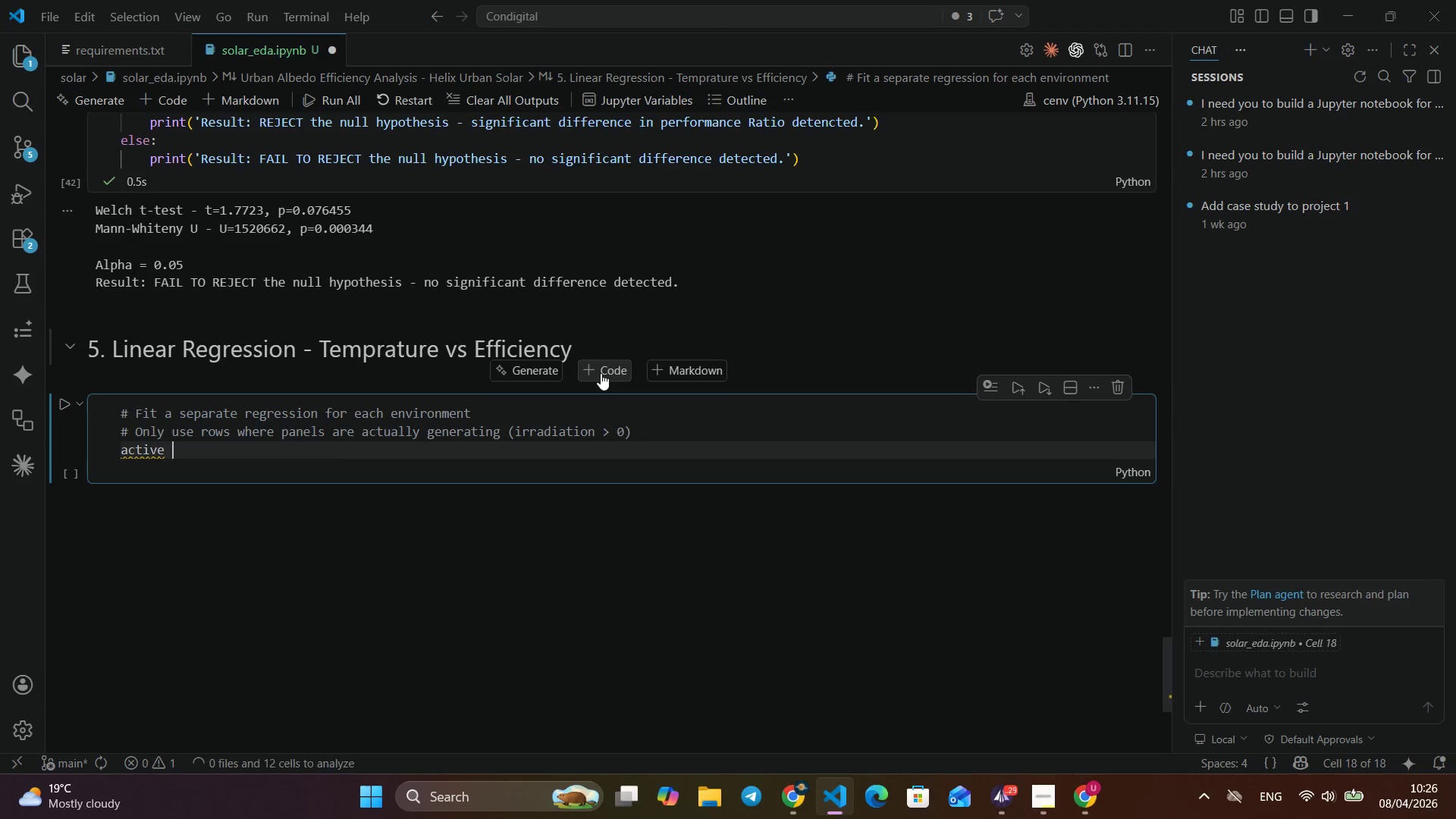 
key(Enter)
 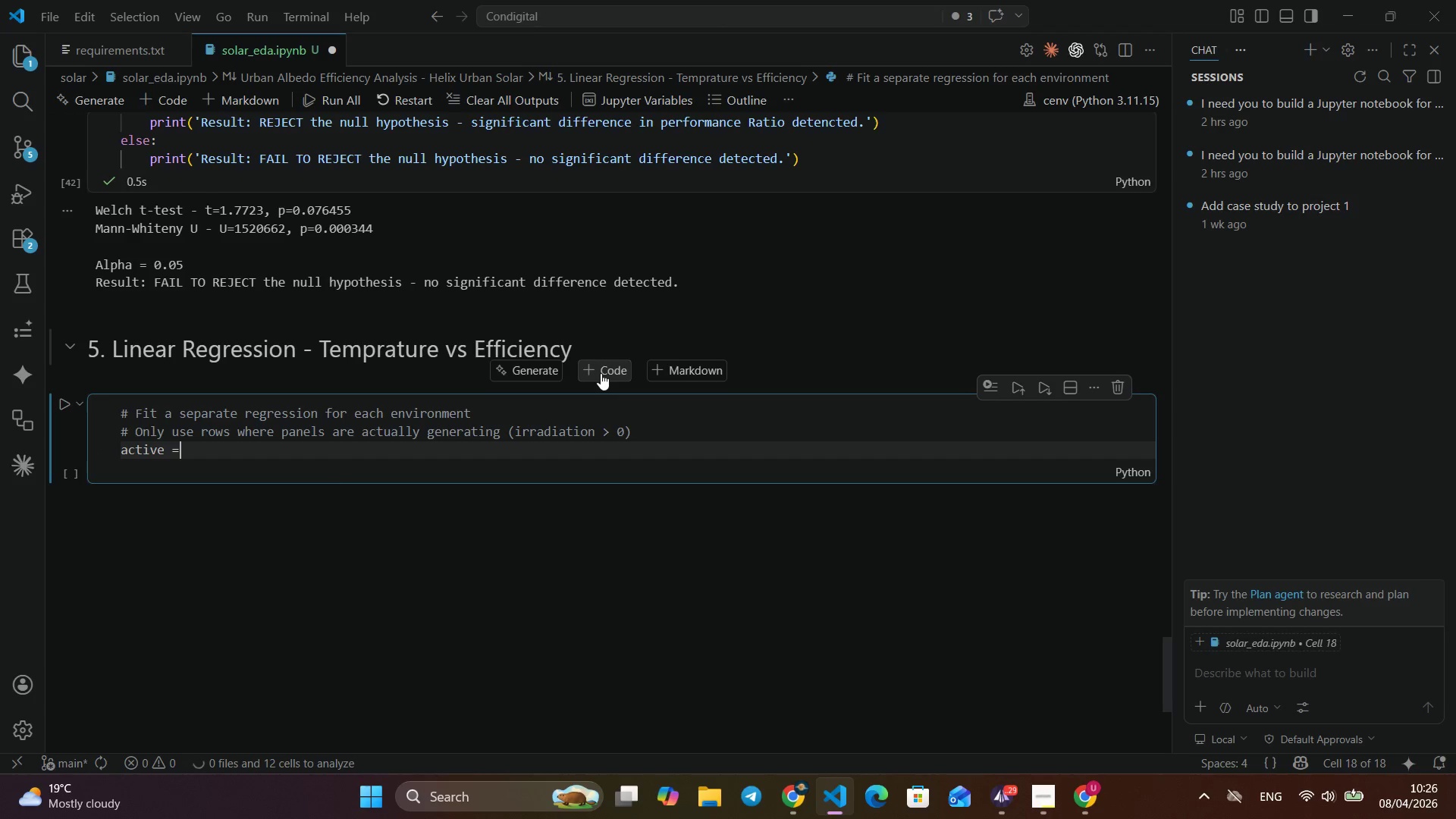 
type( = df[df['IRRA)
 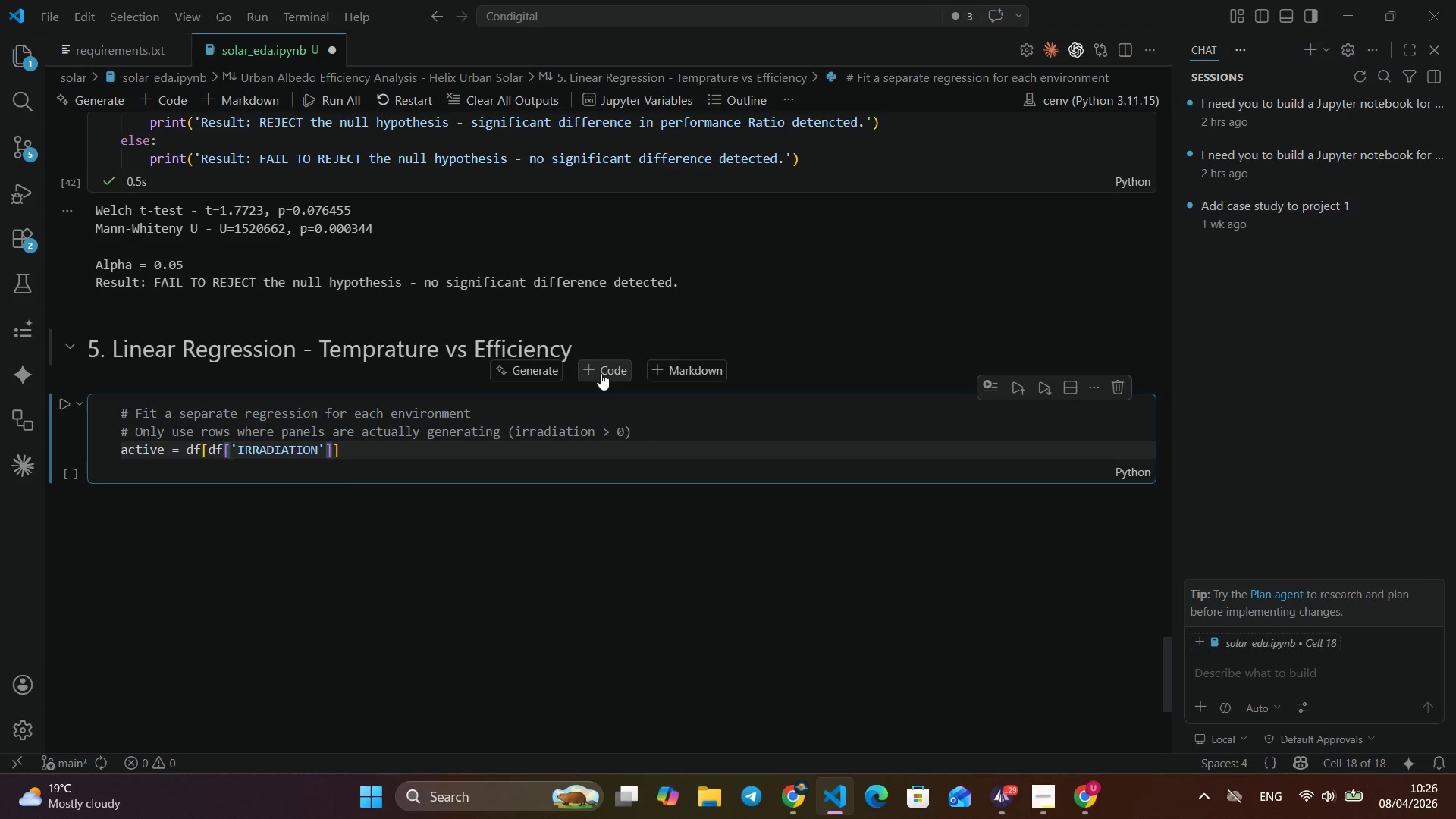 
key(Enter)
 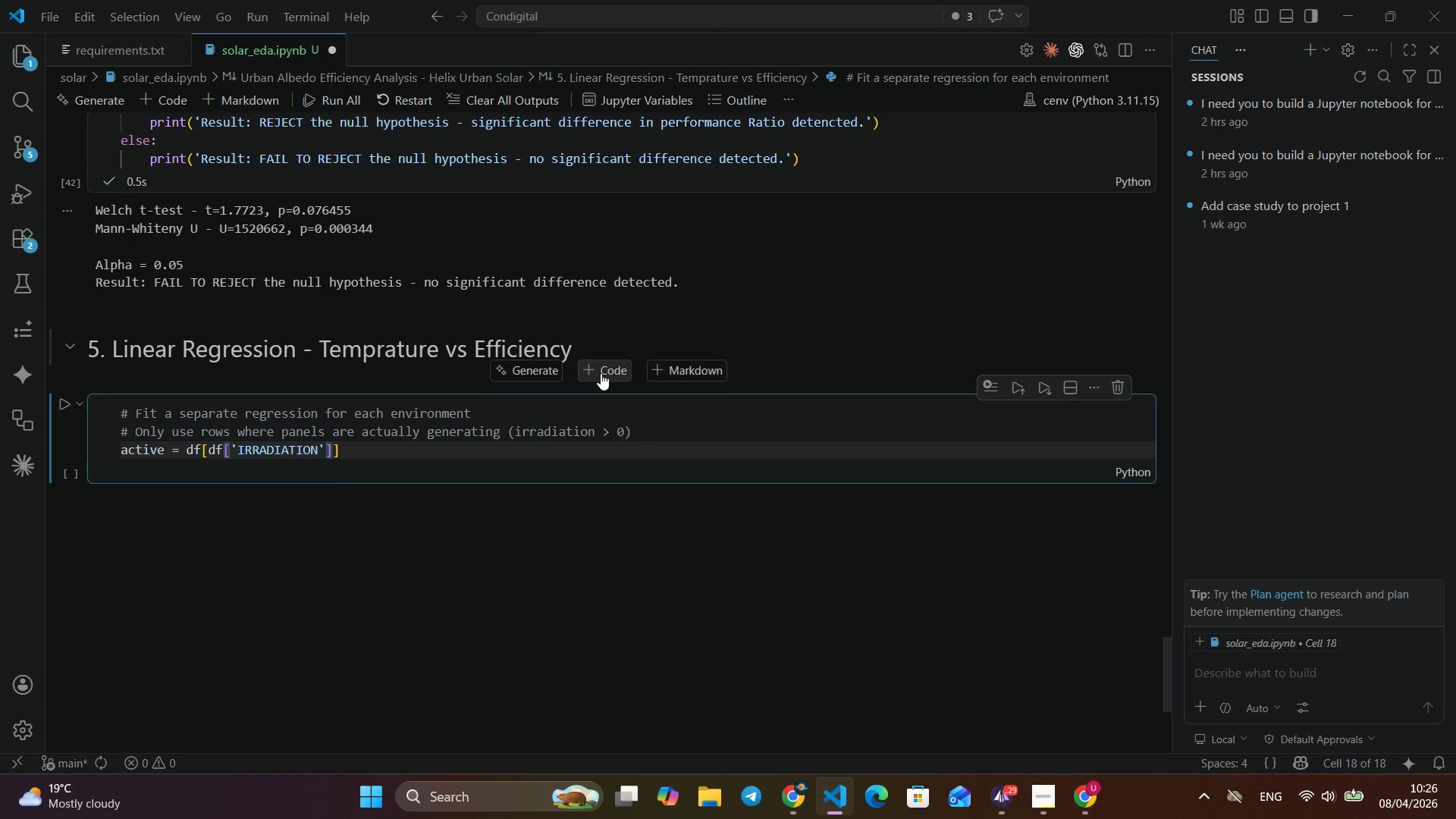 
wait(5.06)
 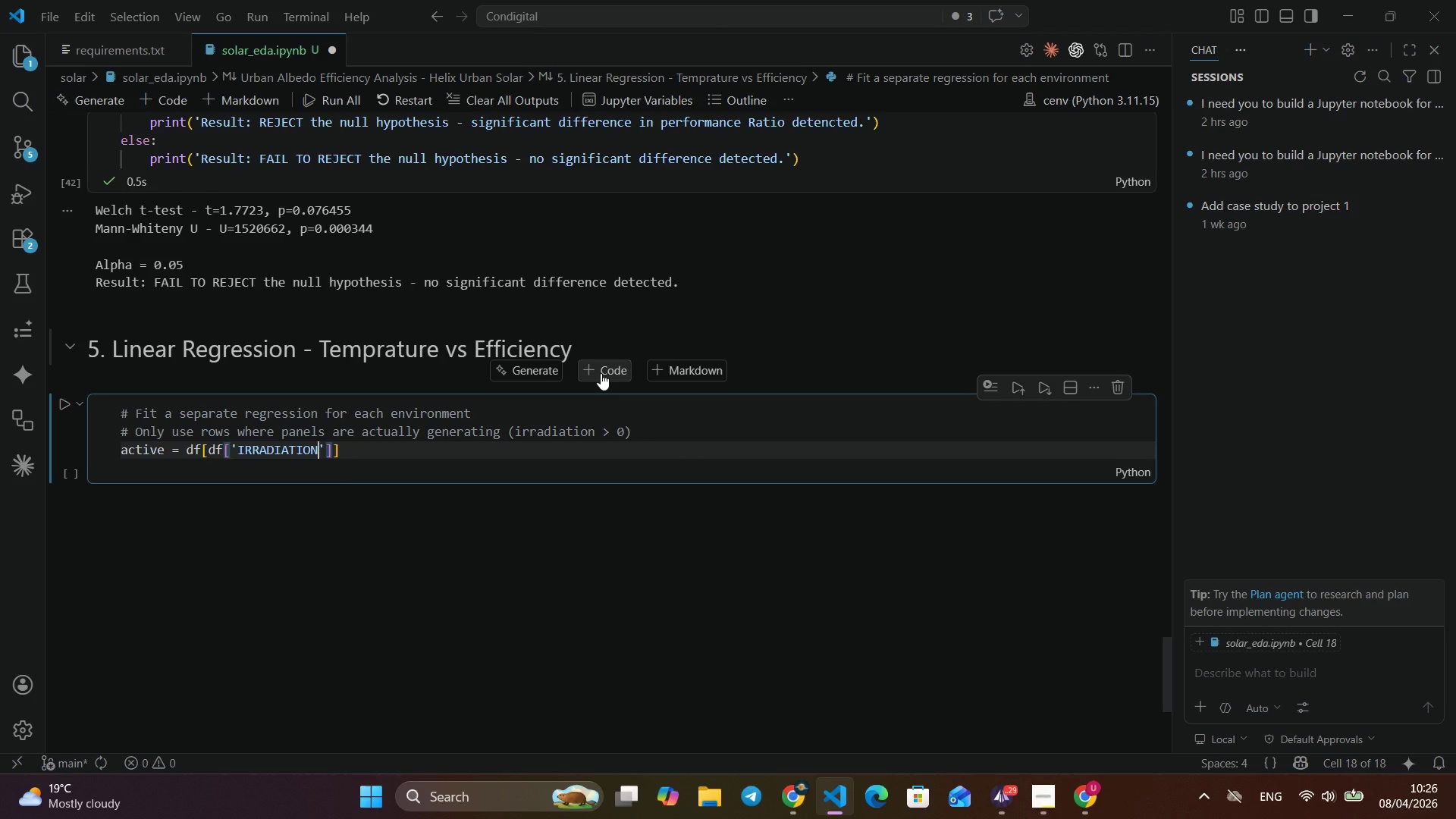 
key(ArrowRight)
 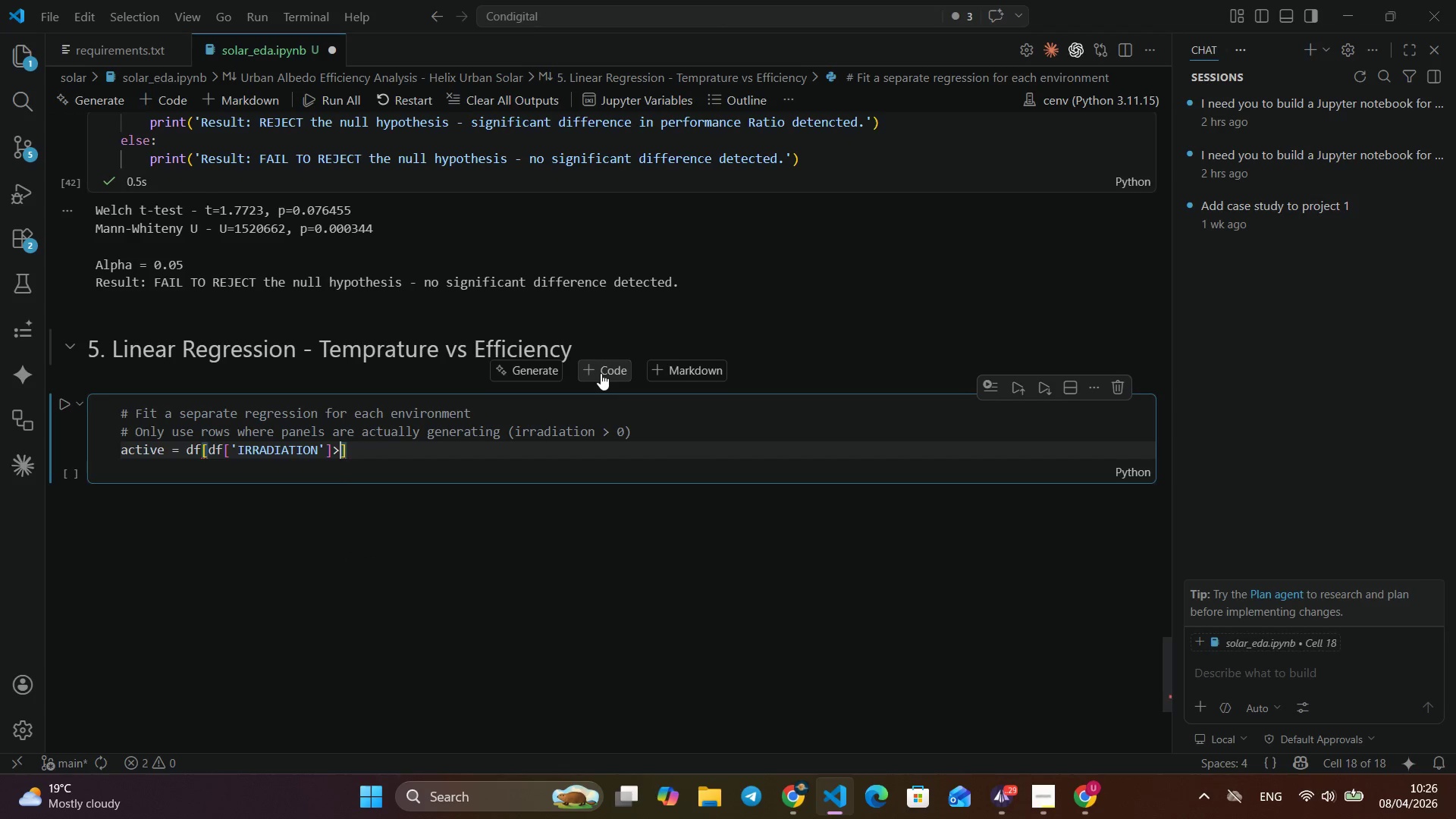 
key(ArrowRight)
 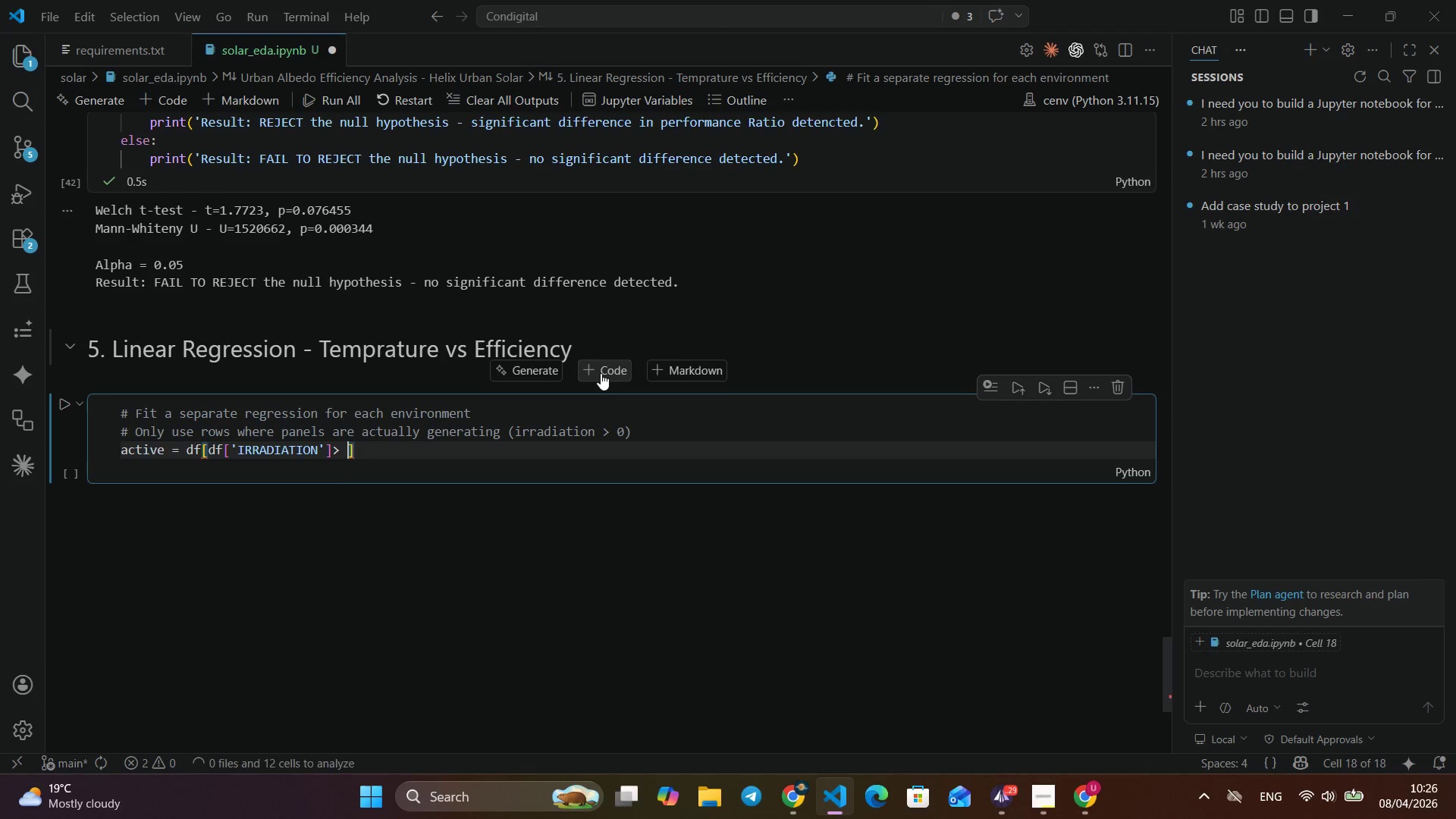 
key(Shift+Period)
 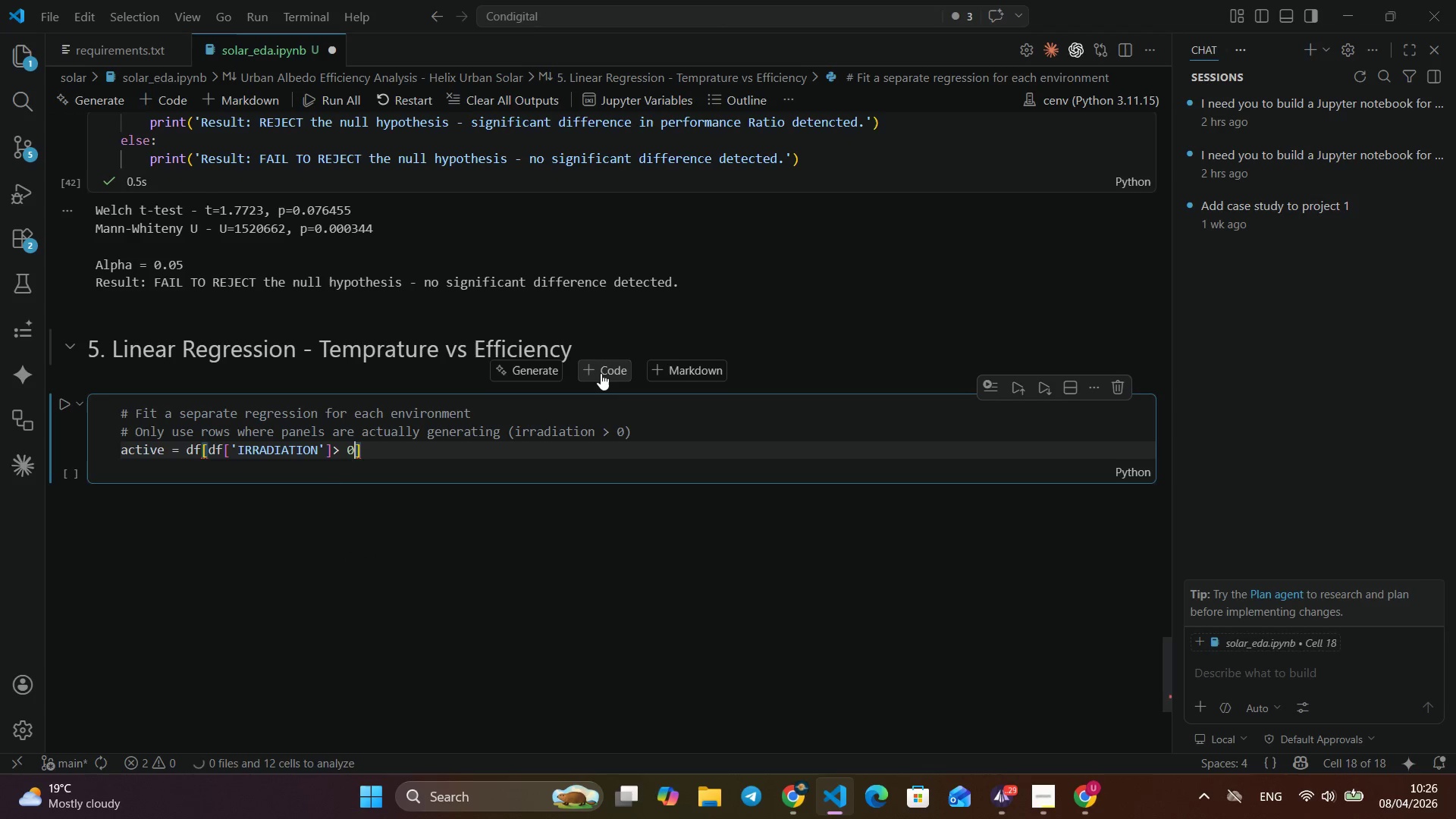 
key(Space)
 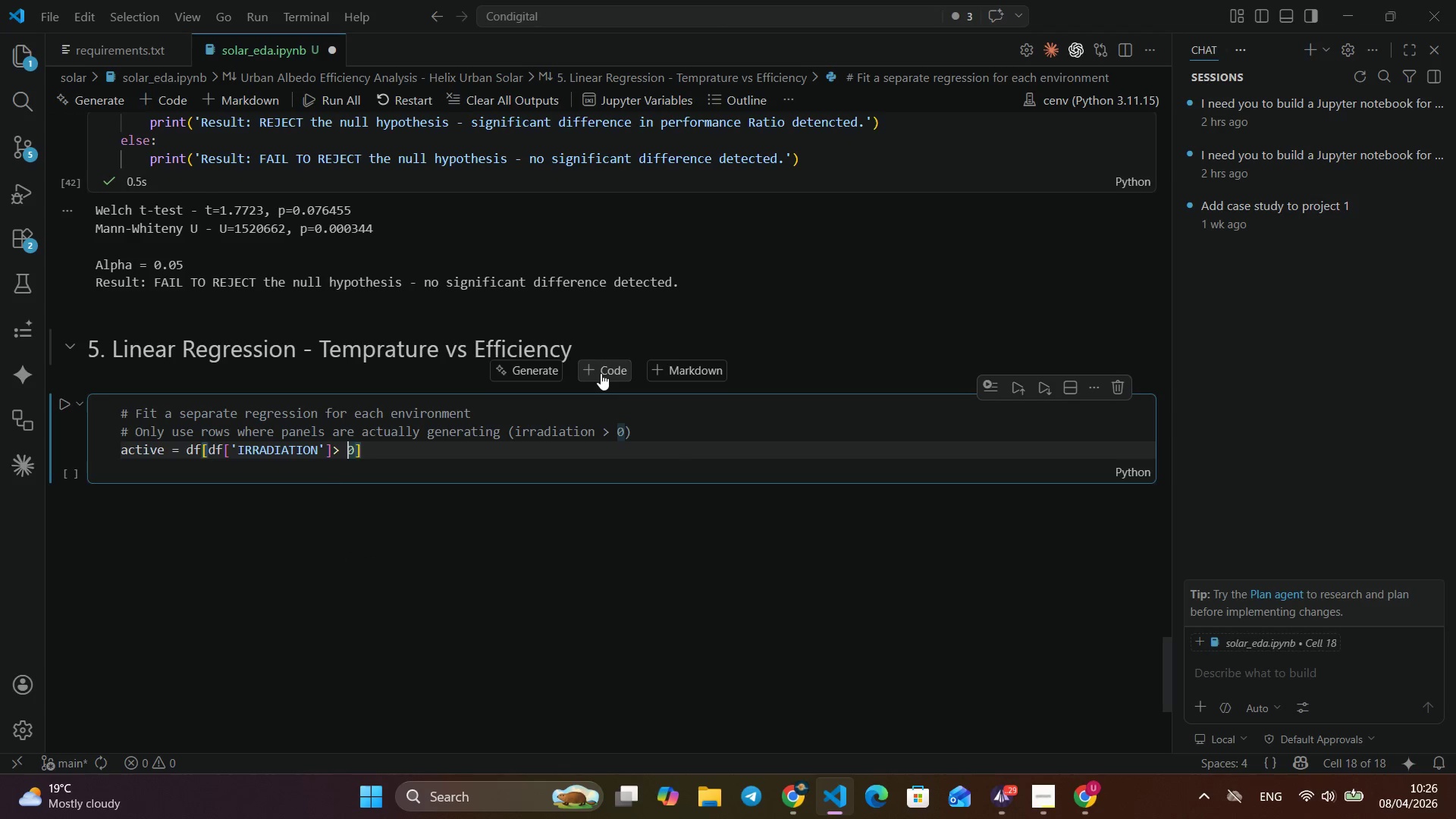 
key(0)
 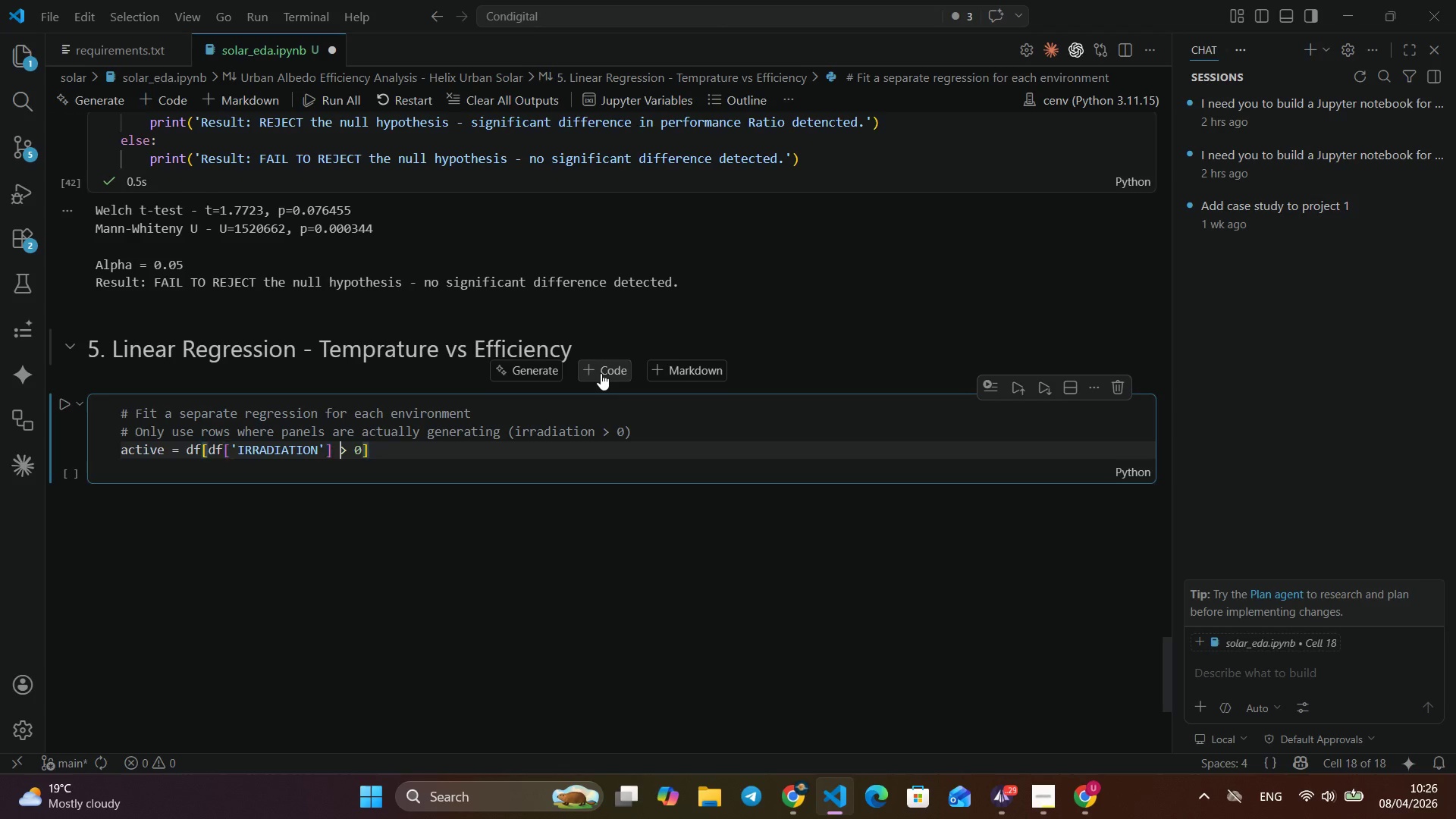 
key(ArrowLeft)
 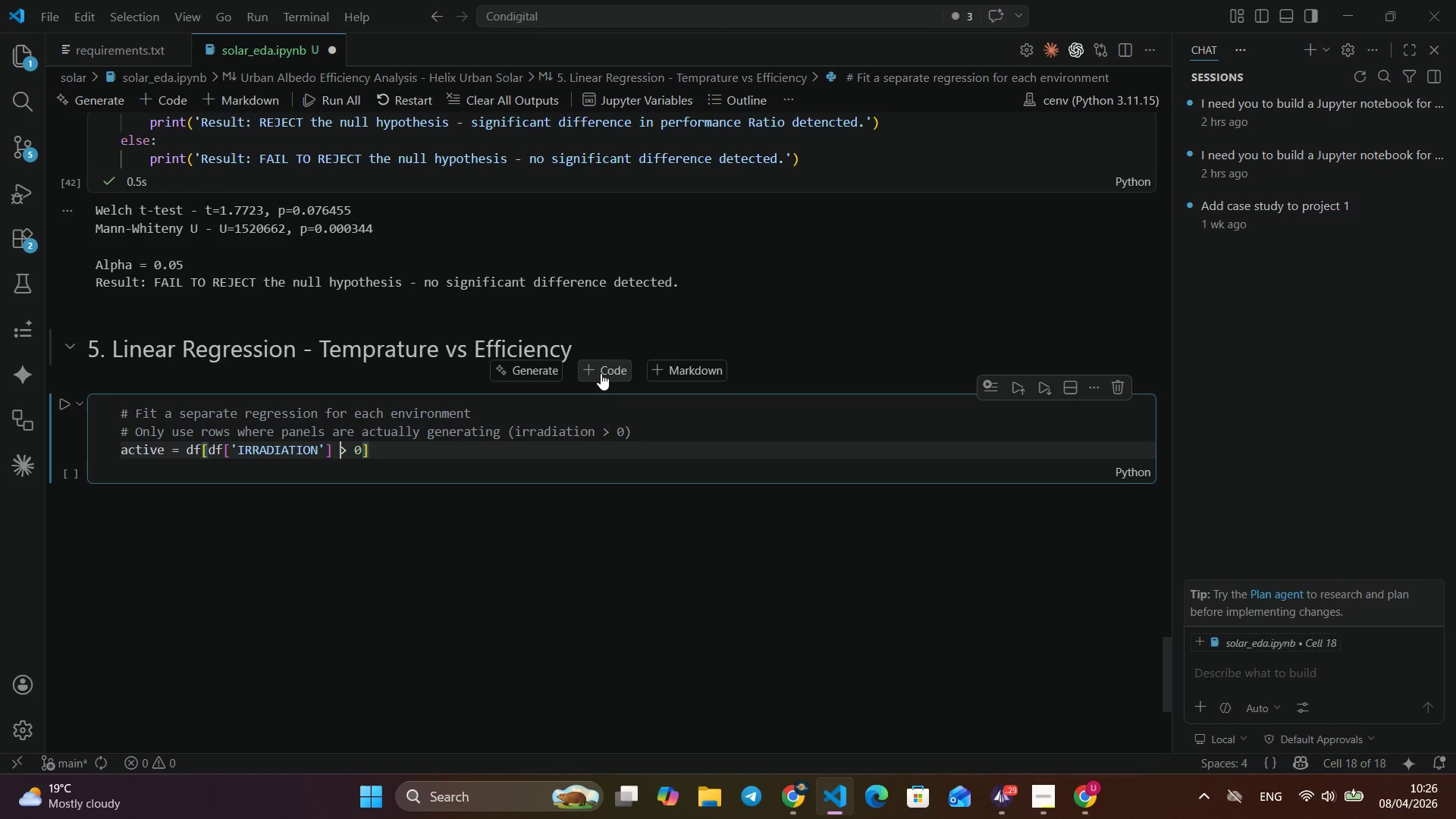 
key(ArrowLeft)
 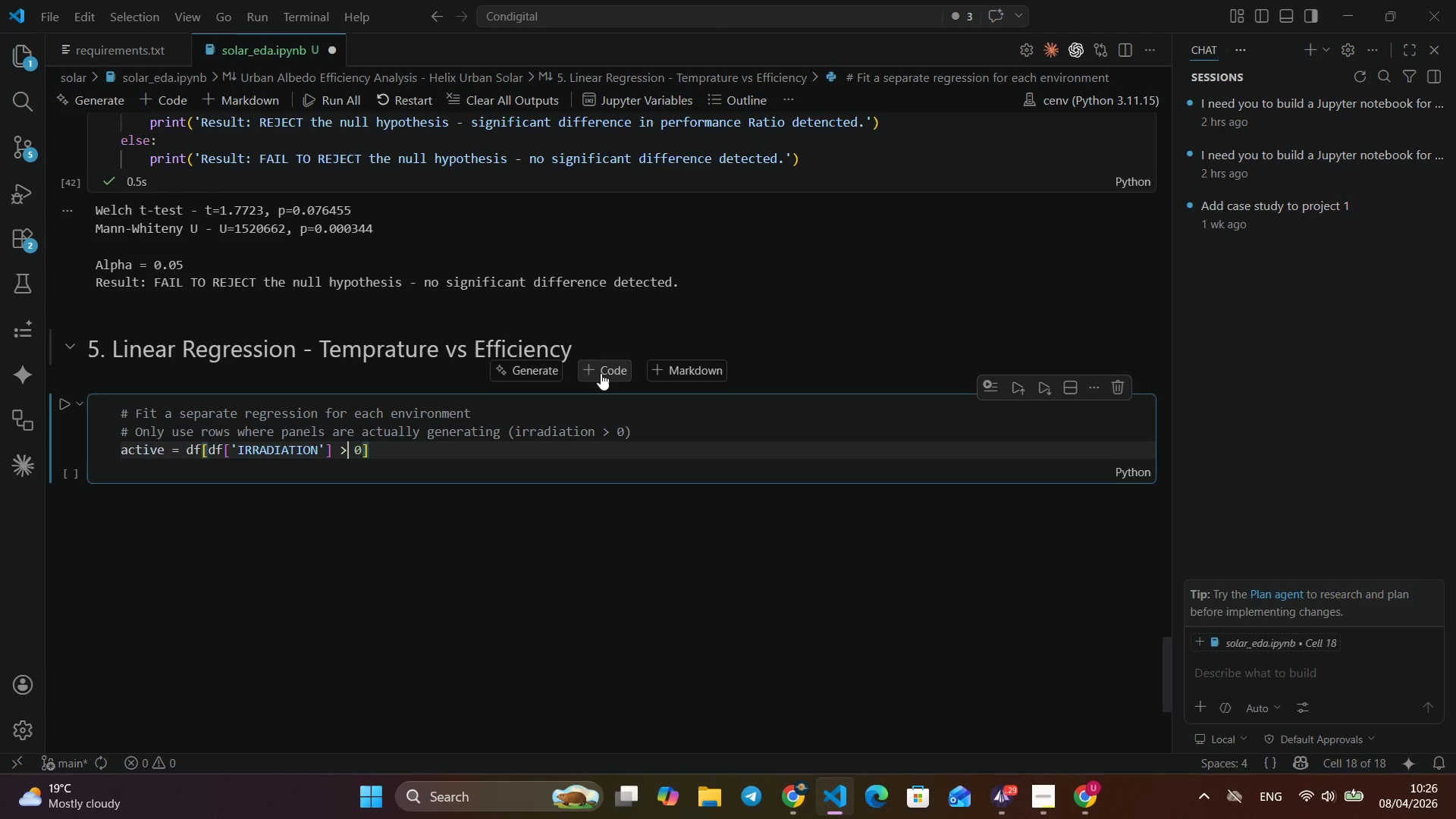 
key(ArrowLeft)
 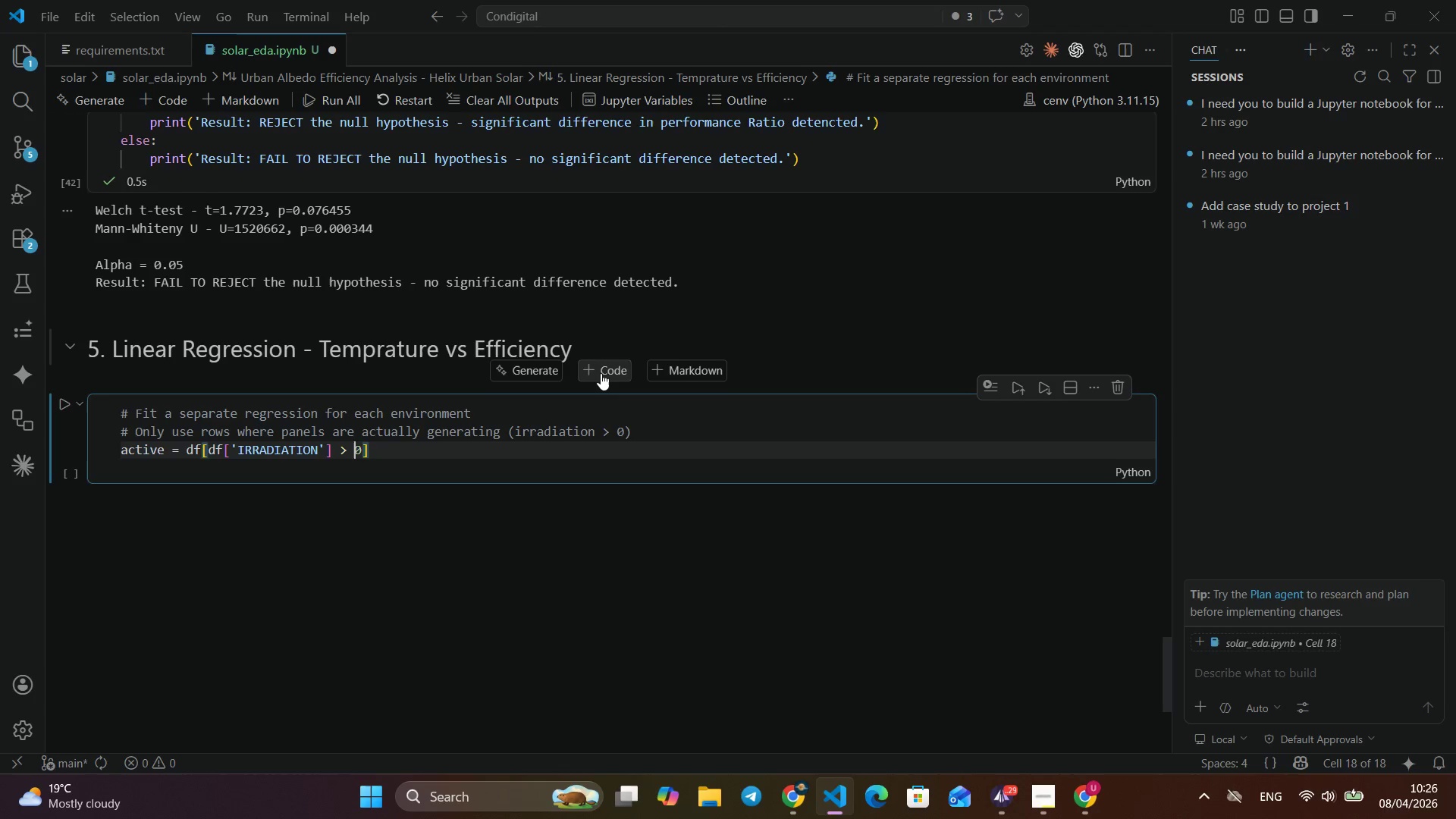 
key(Space)
 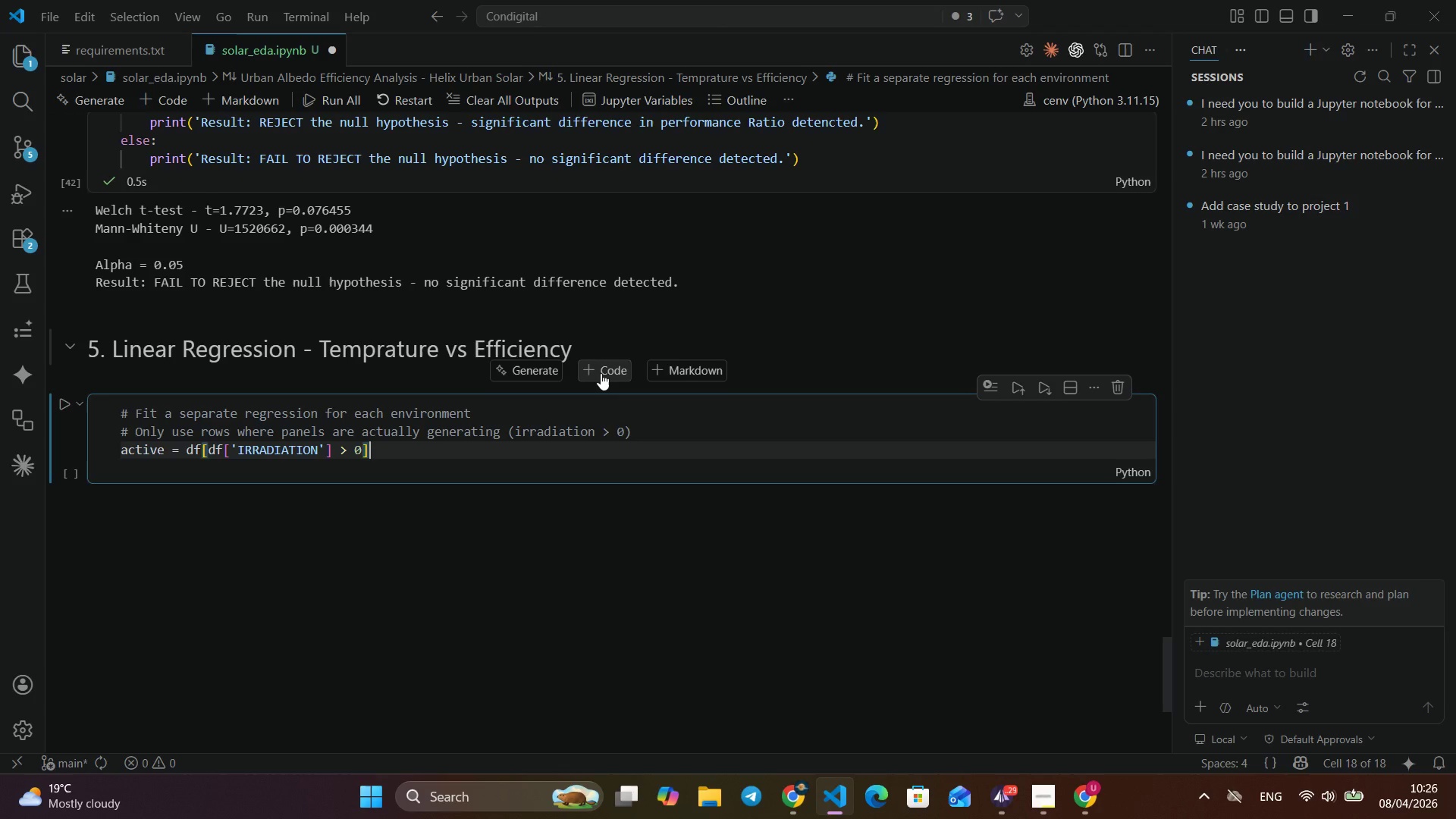 
key(ArrowRight)
 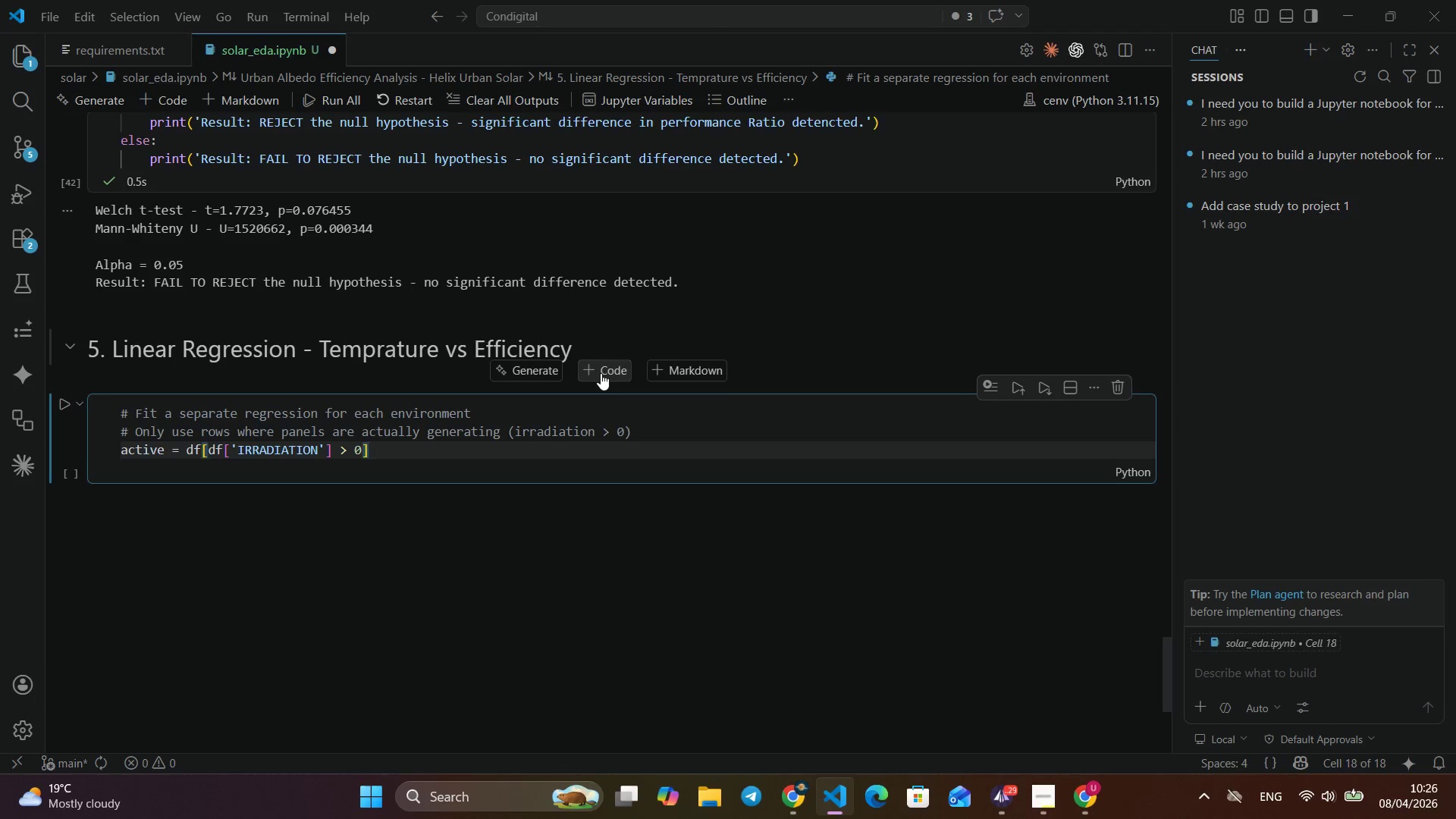 
key(ArrowRight)
 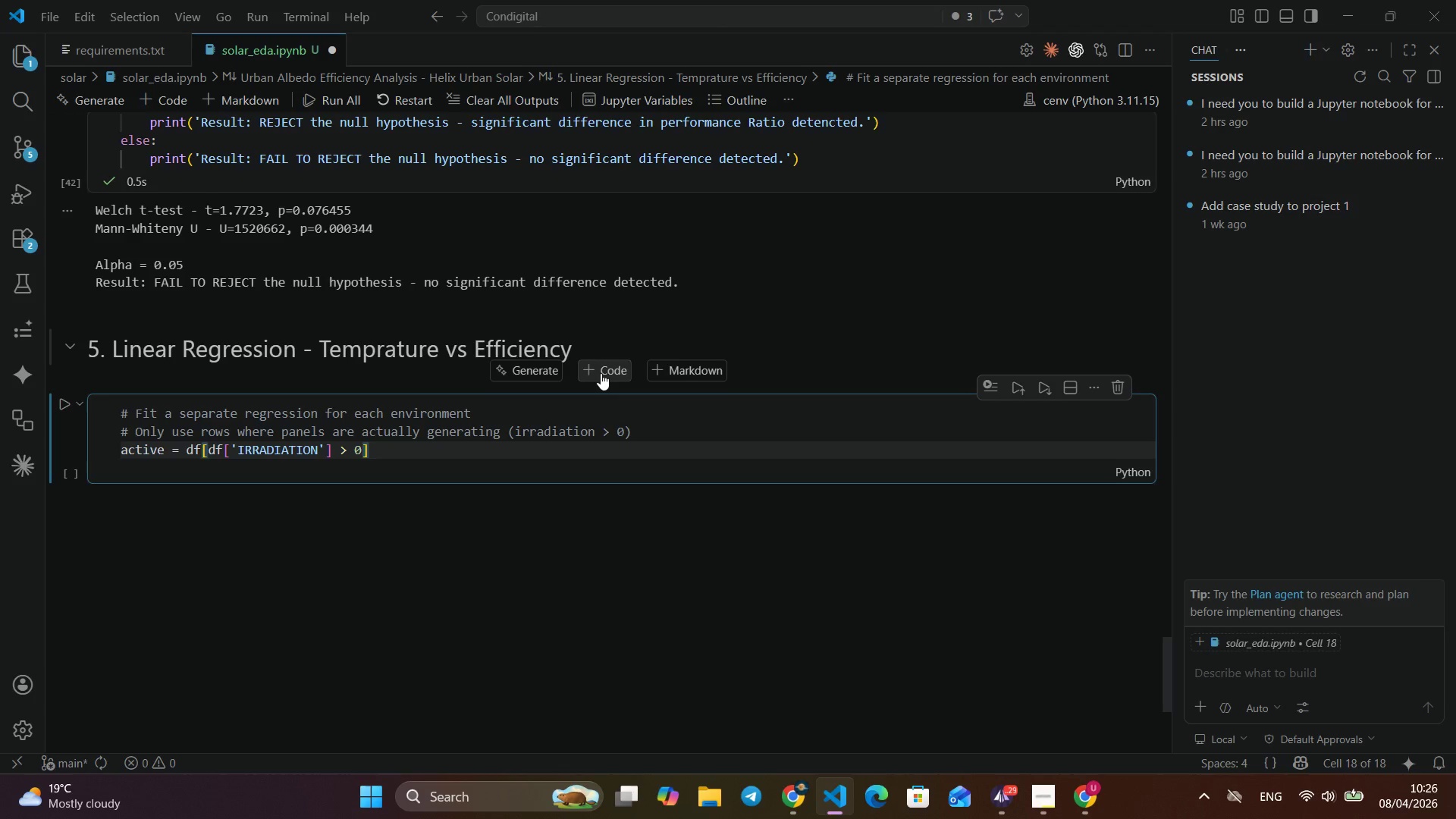 
key(ArrowRight)
 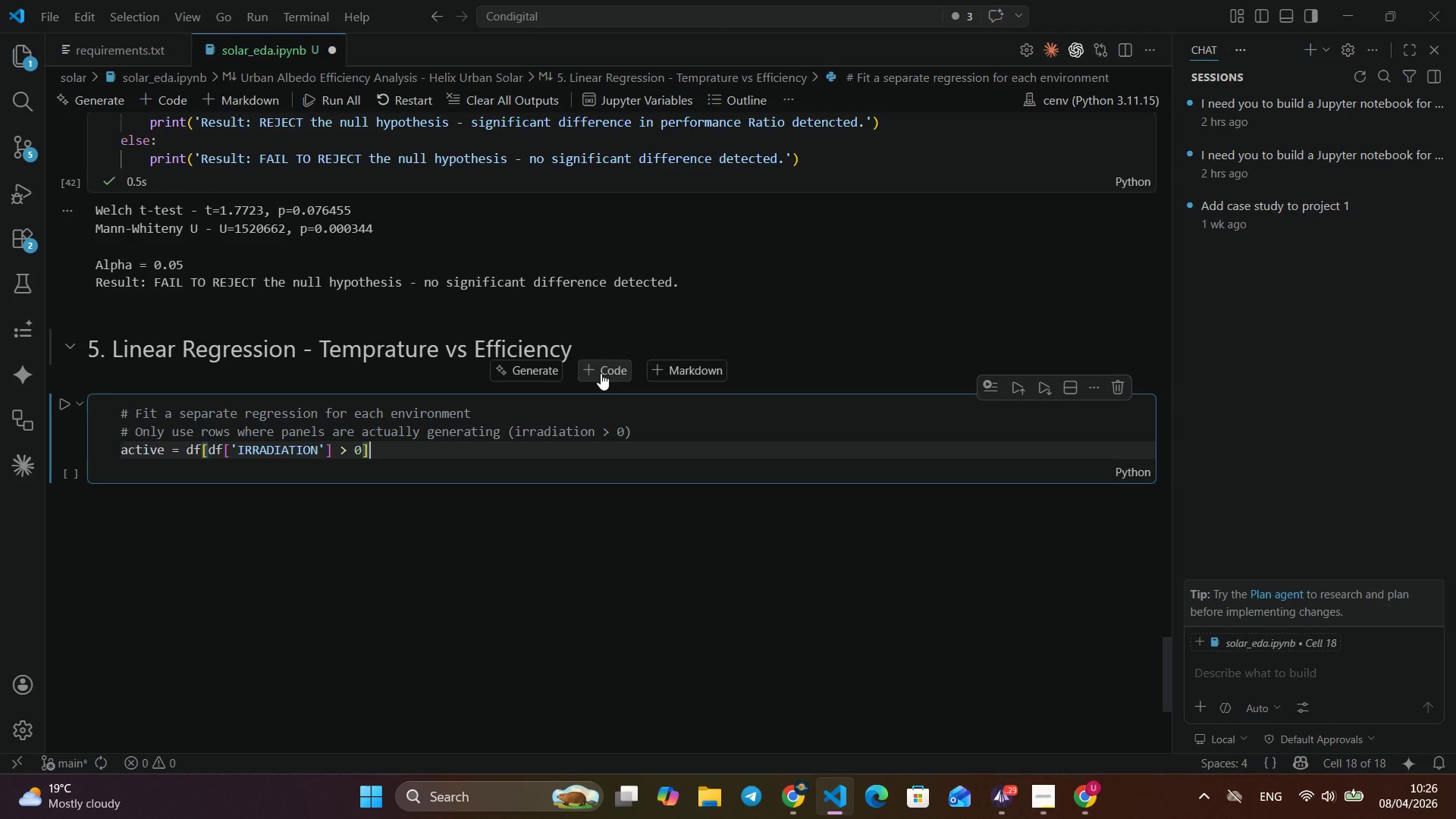 
key(ArrowRight)
 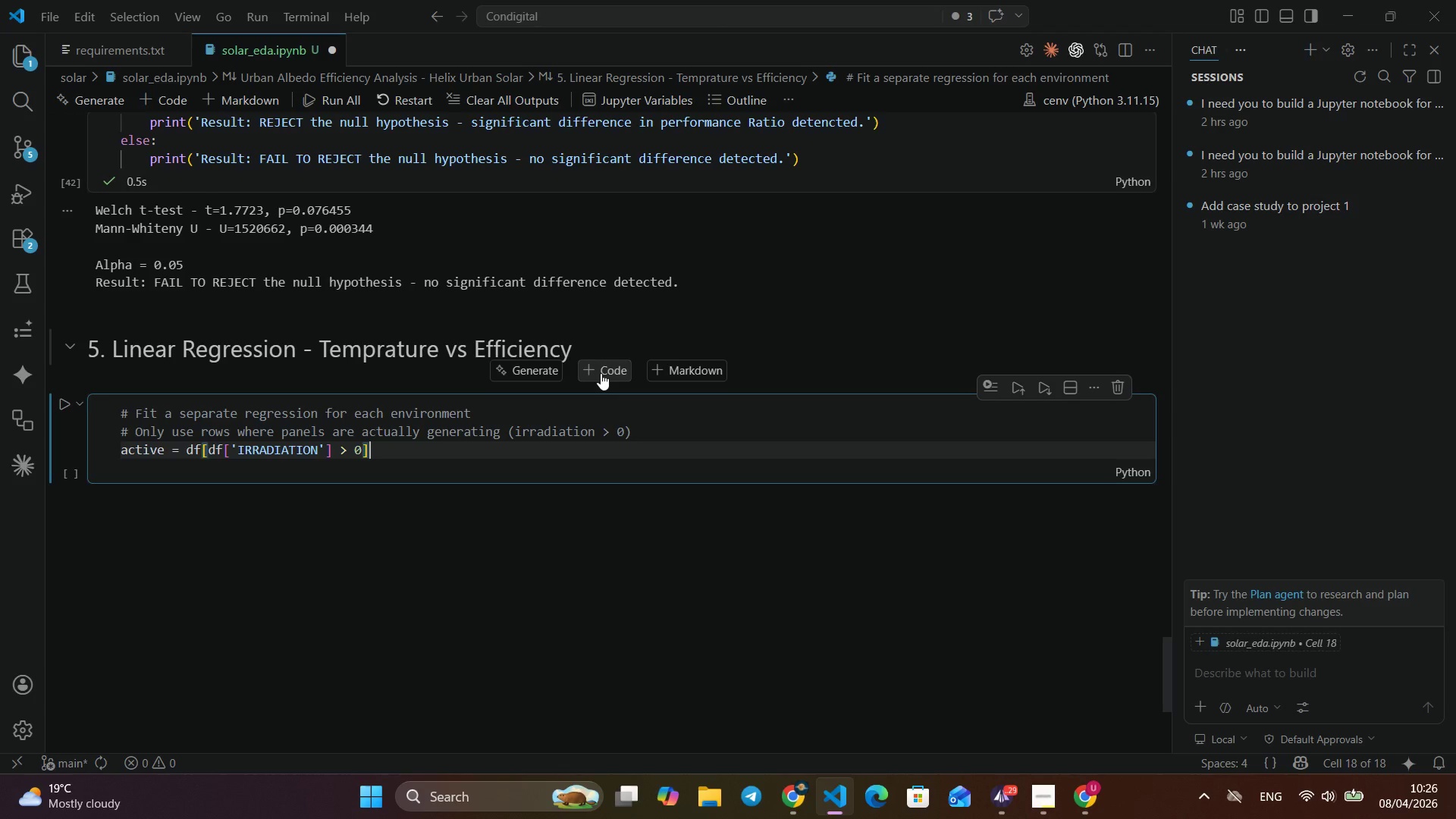 
key(ArrowRight)
 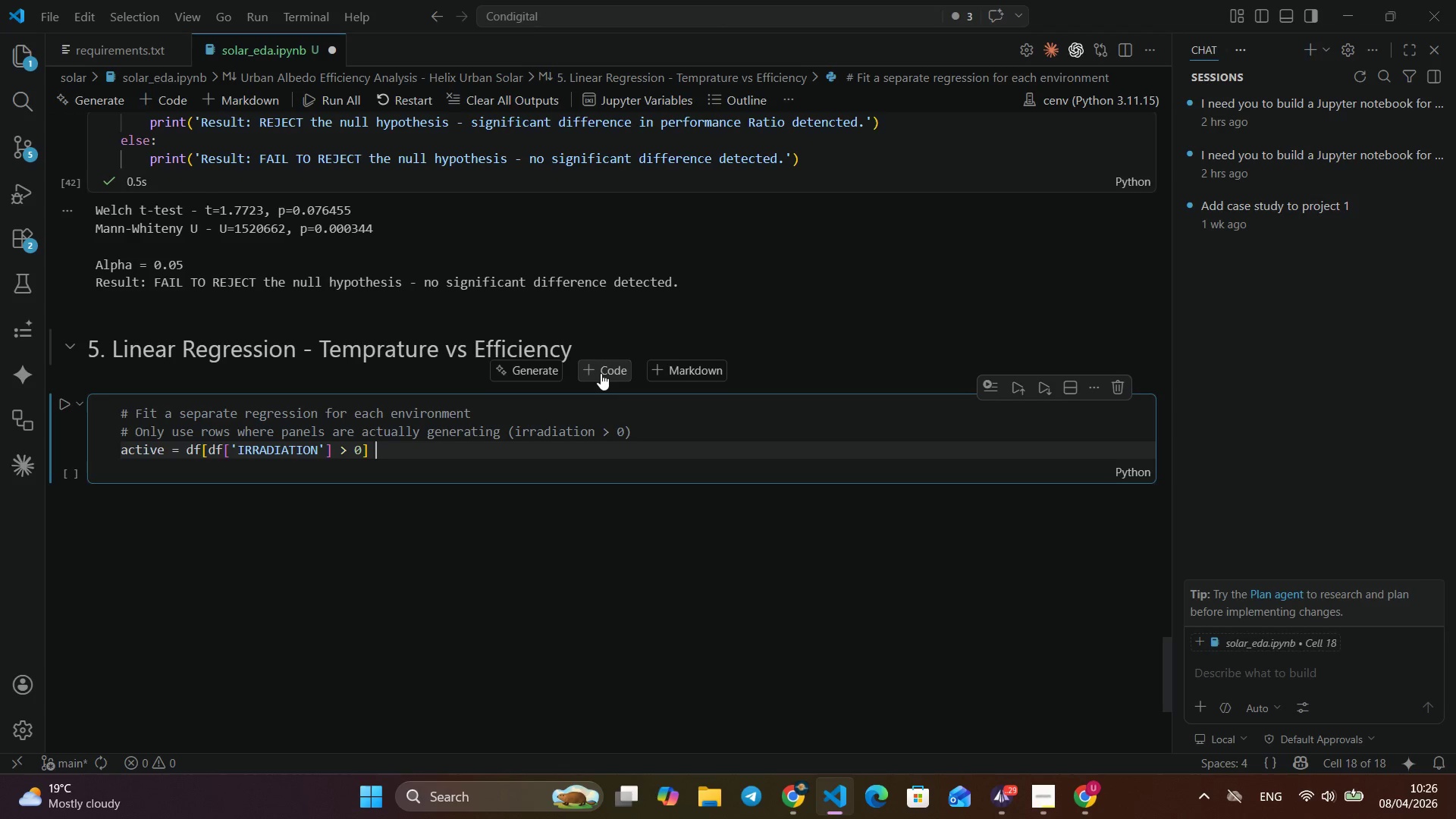 
type( & DF['PERD)
key(Backspace)
type(FORMANCE_RATIO)
 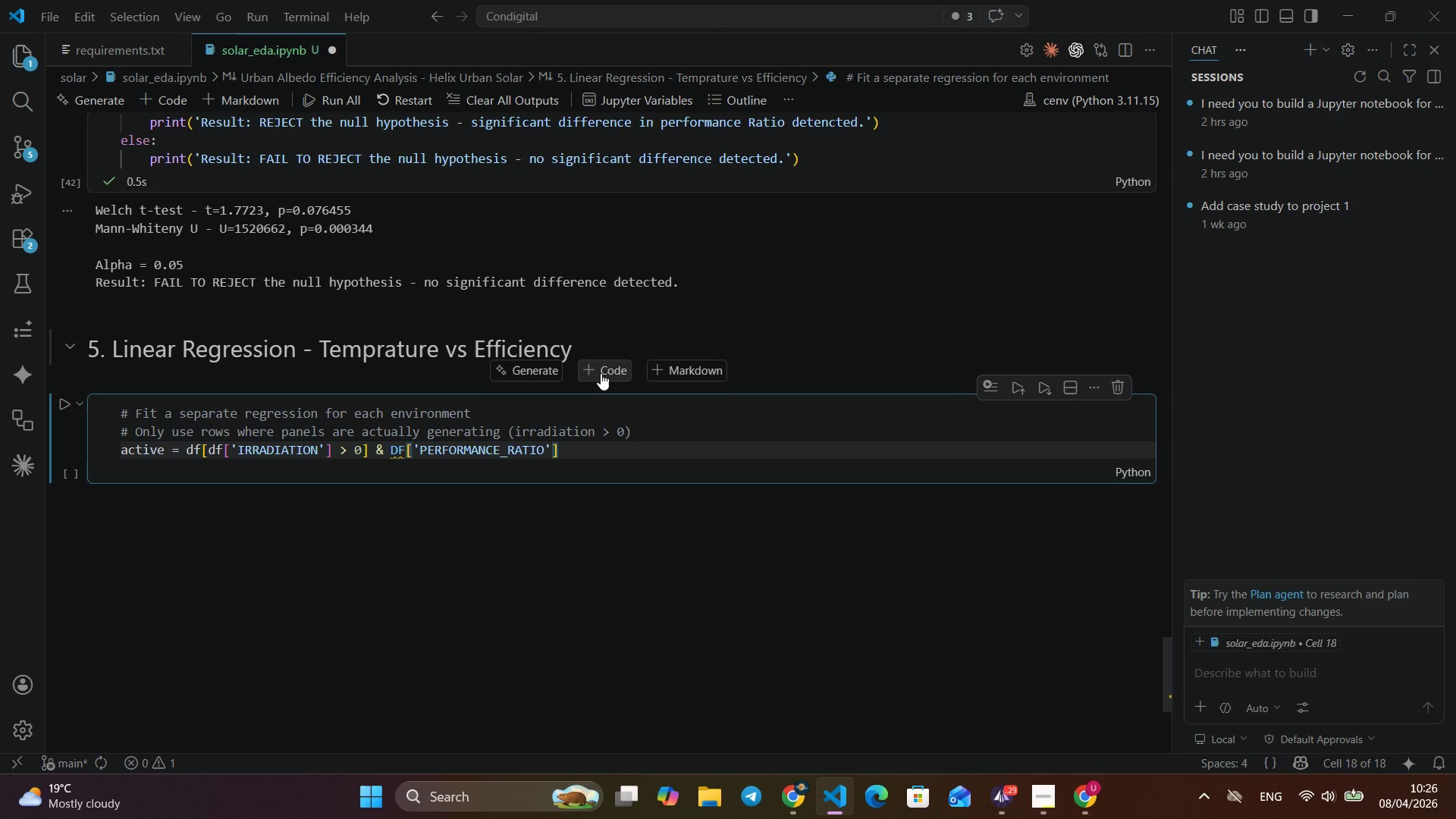 
key(ArrowLeft)
 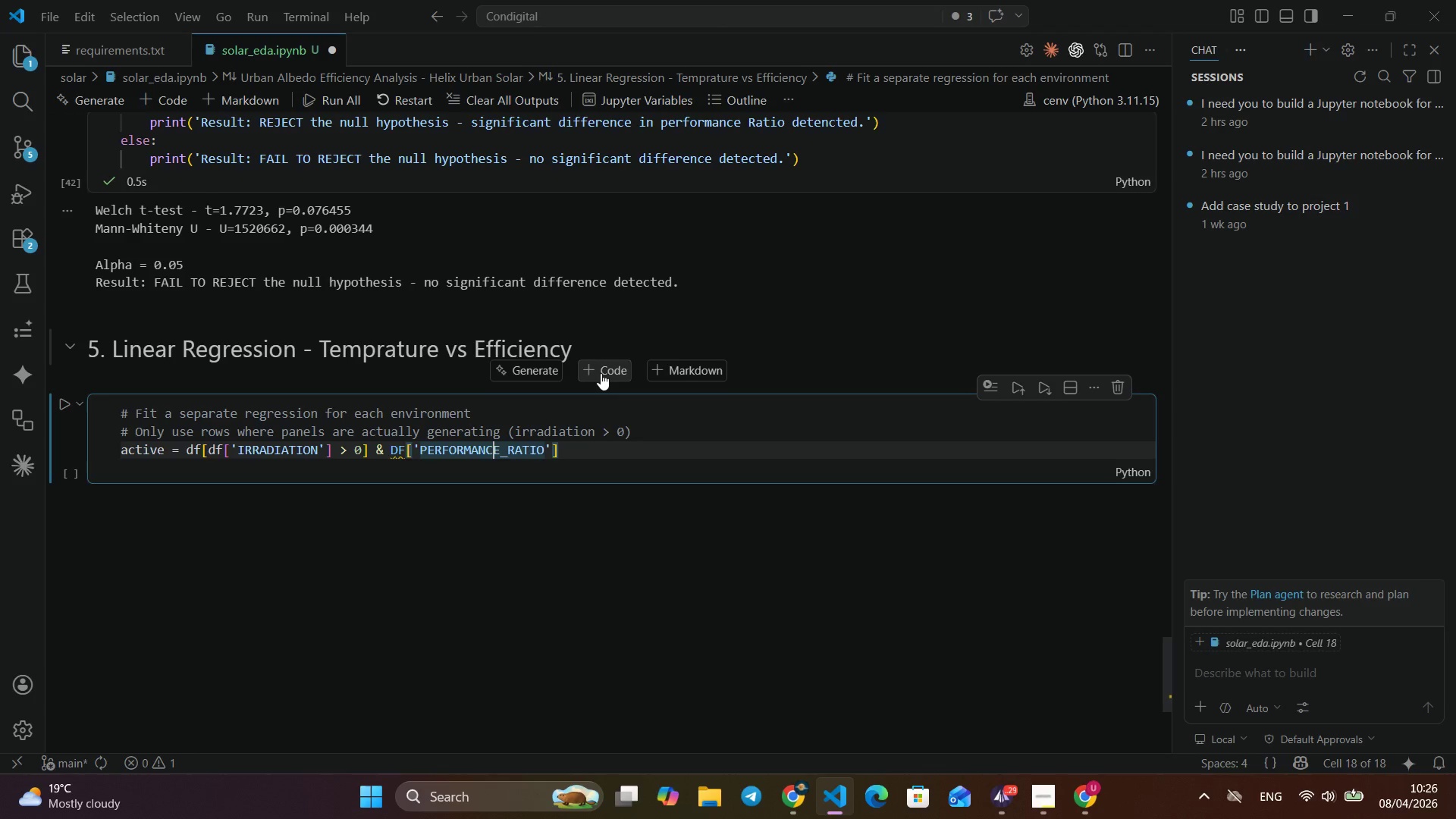 
key(ArrowLeft)
 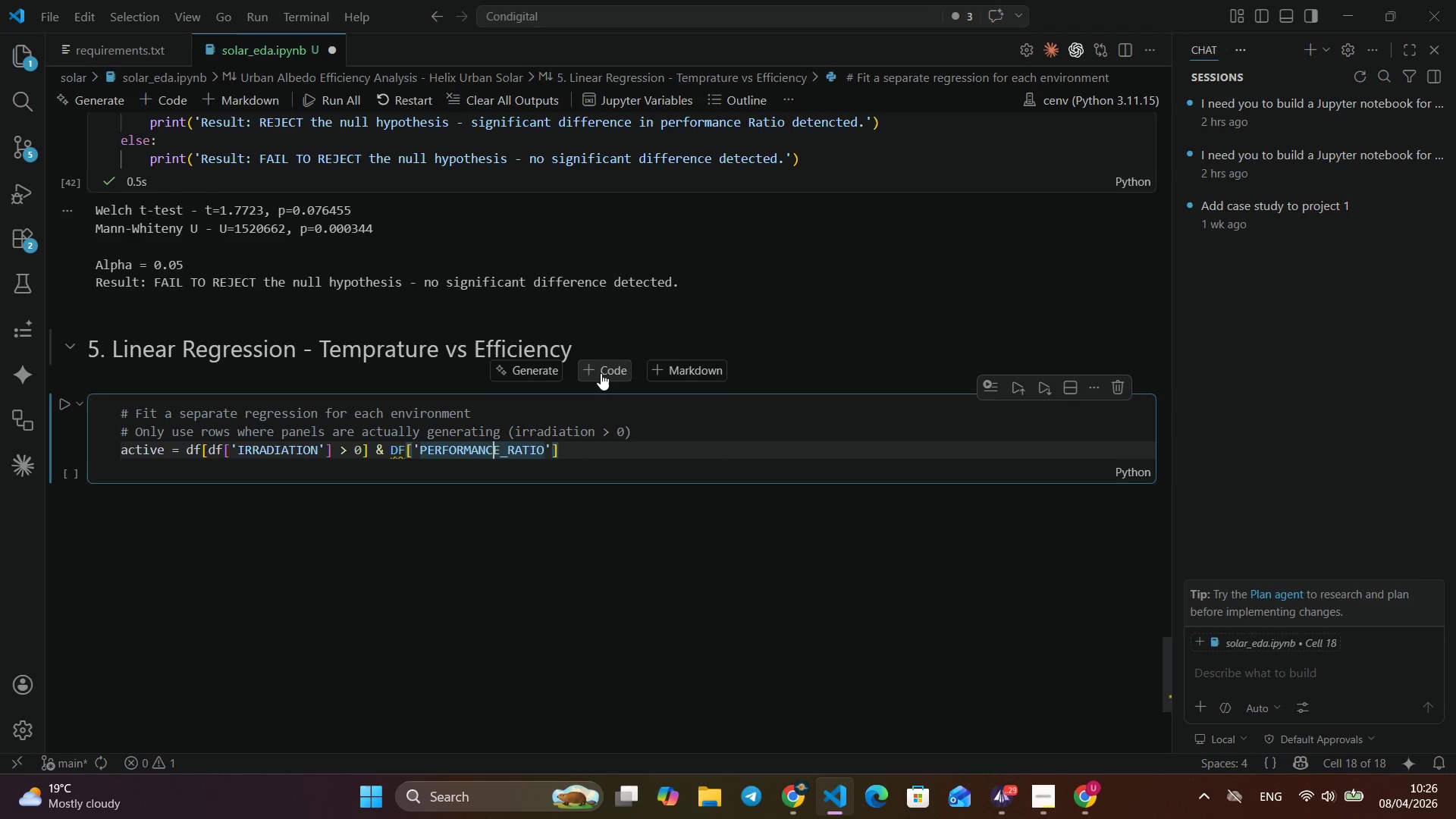 
key(ArrowLeft)
 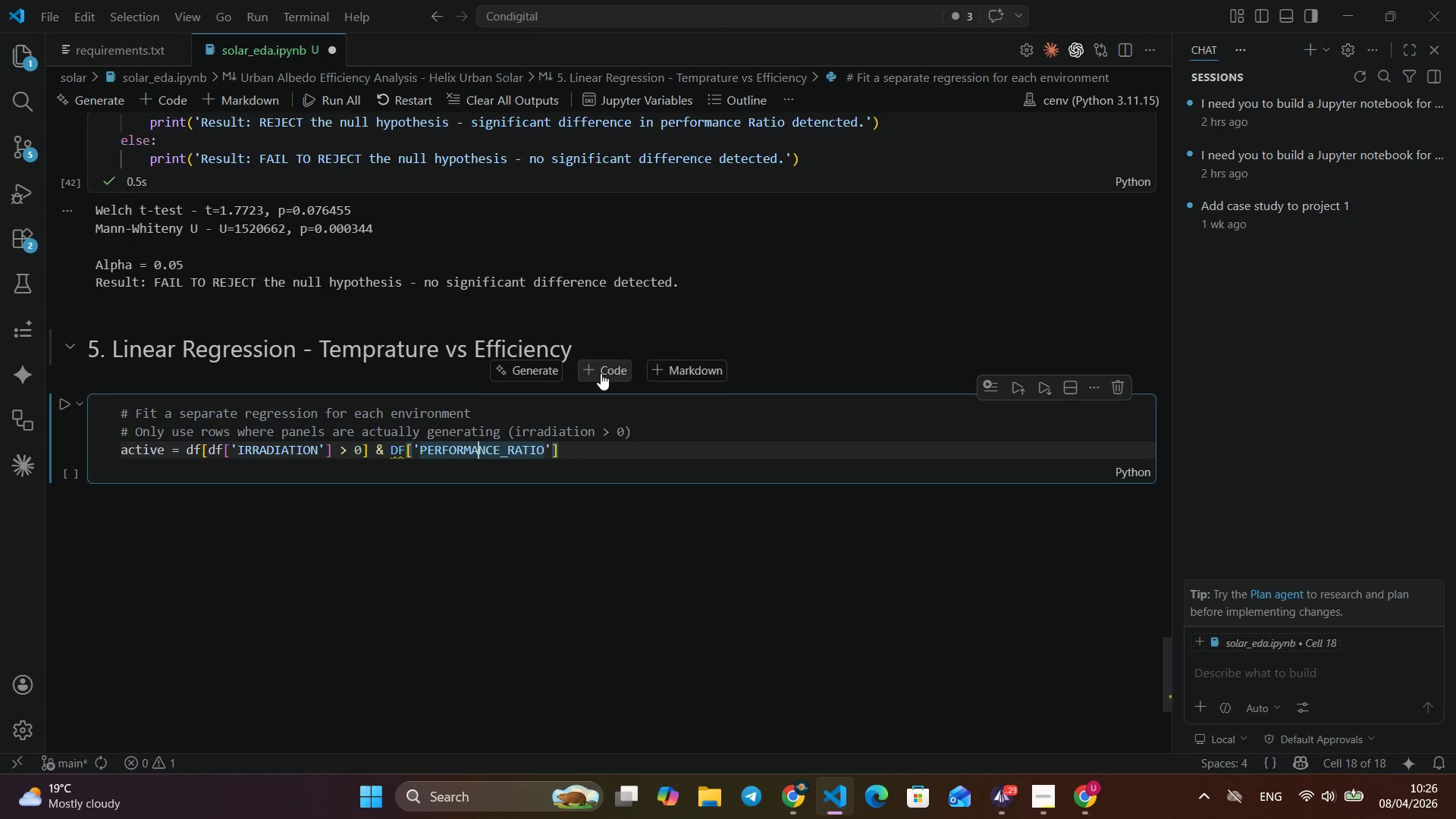 
key(ArrowLeft)
 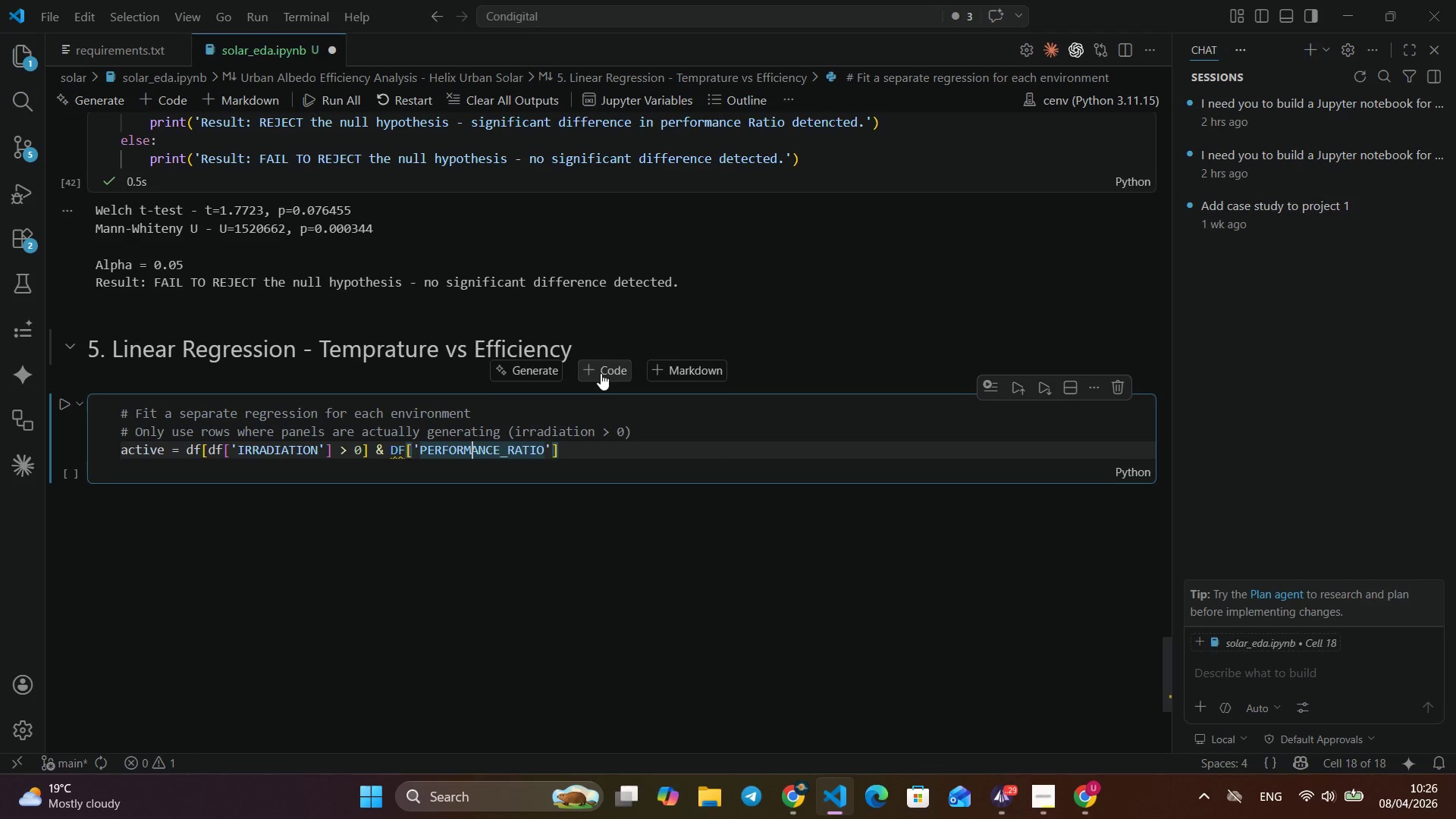 
key(ArrowLeft)
 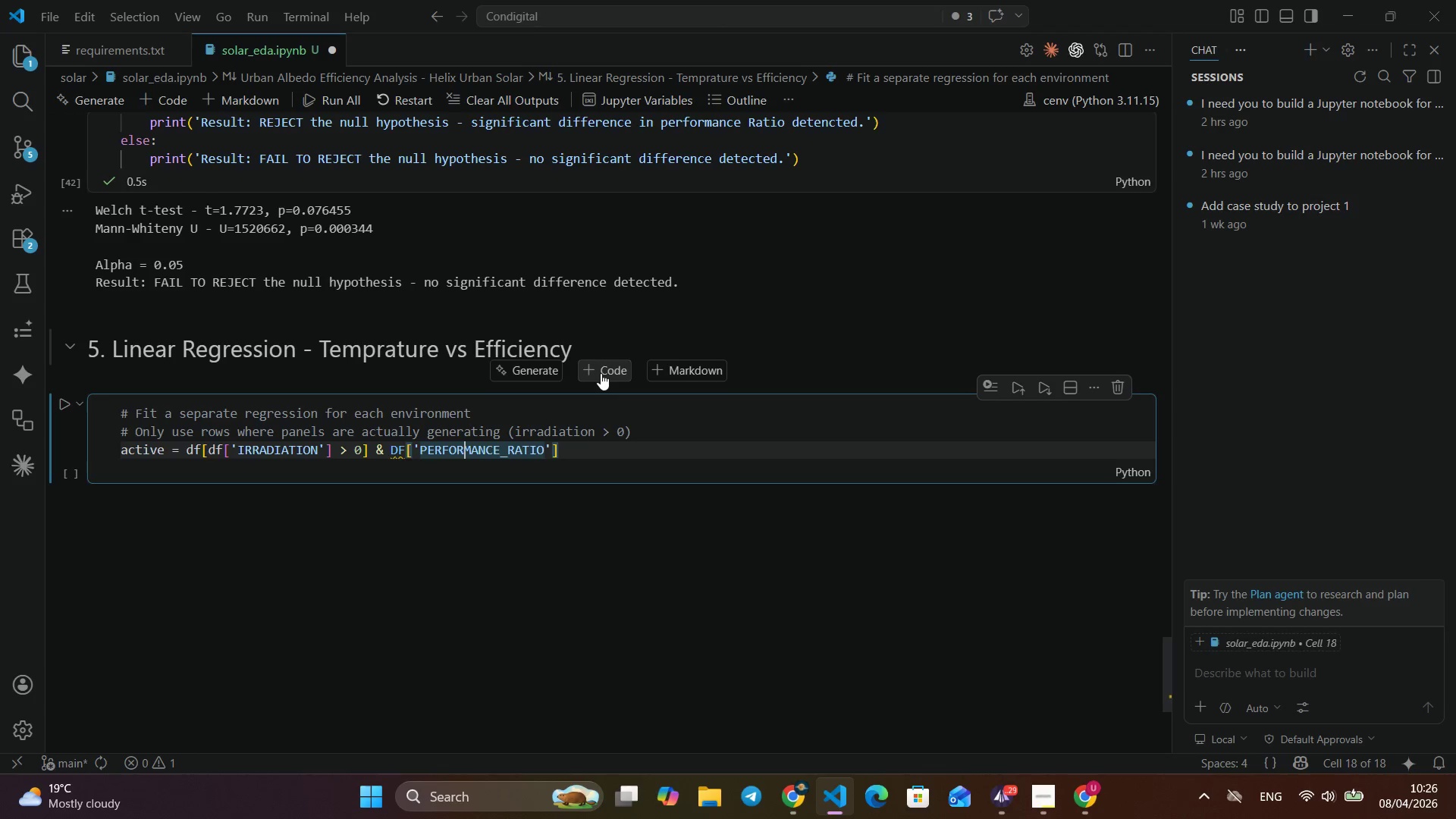 
key(ArrowLeft)
 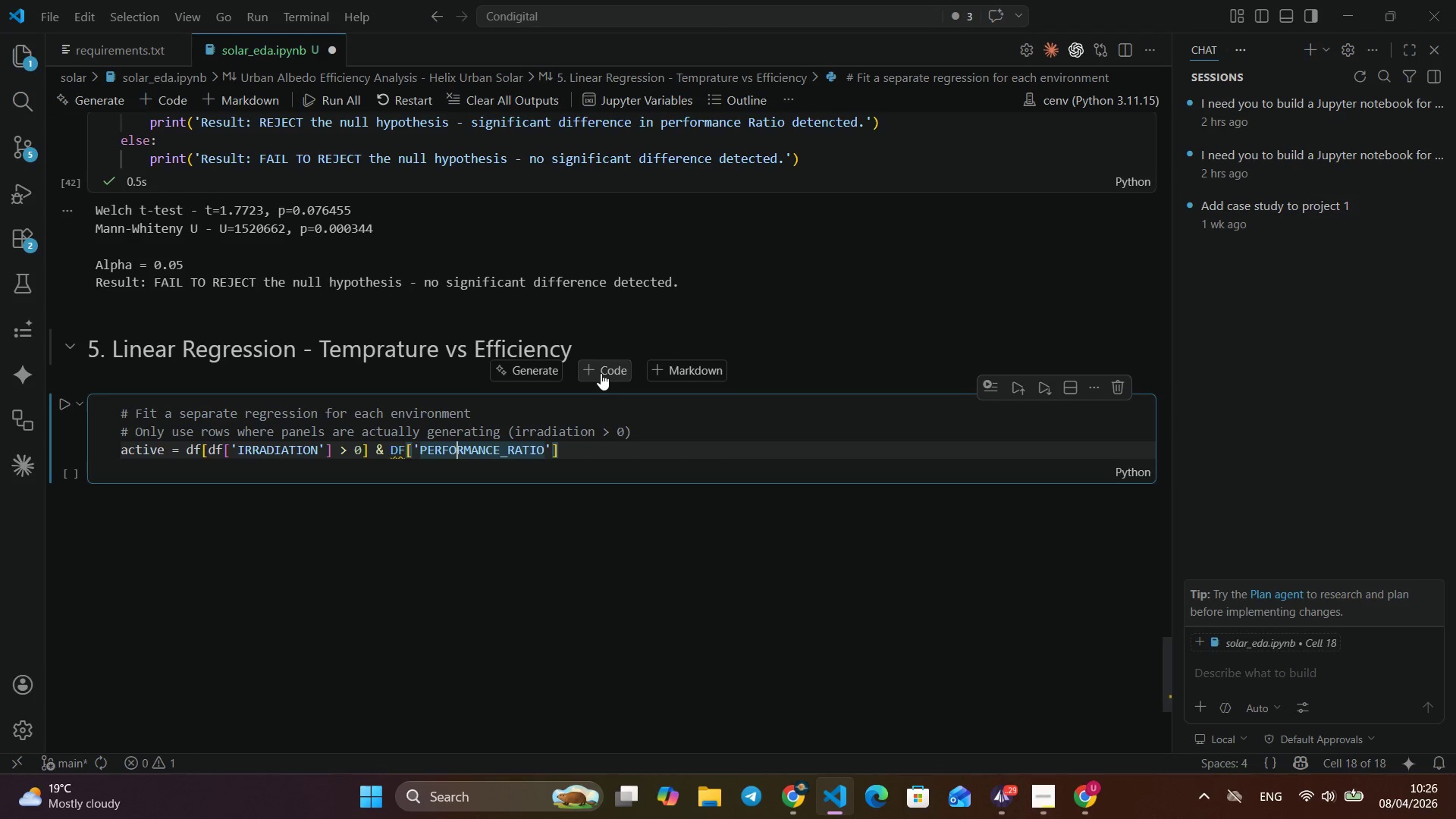 
key(ArrowLeft)
 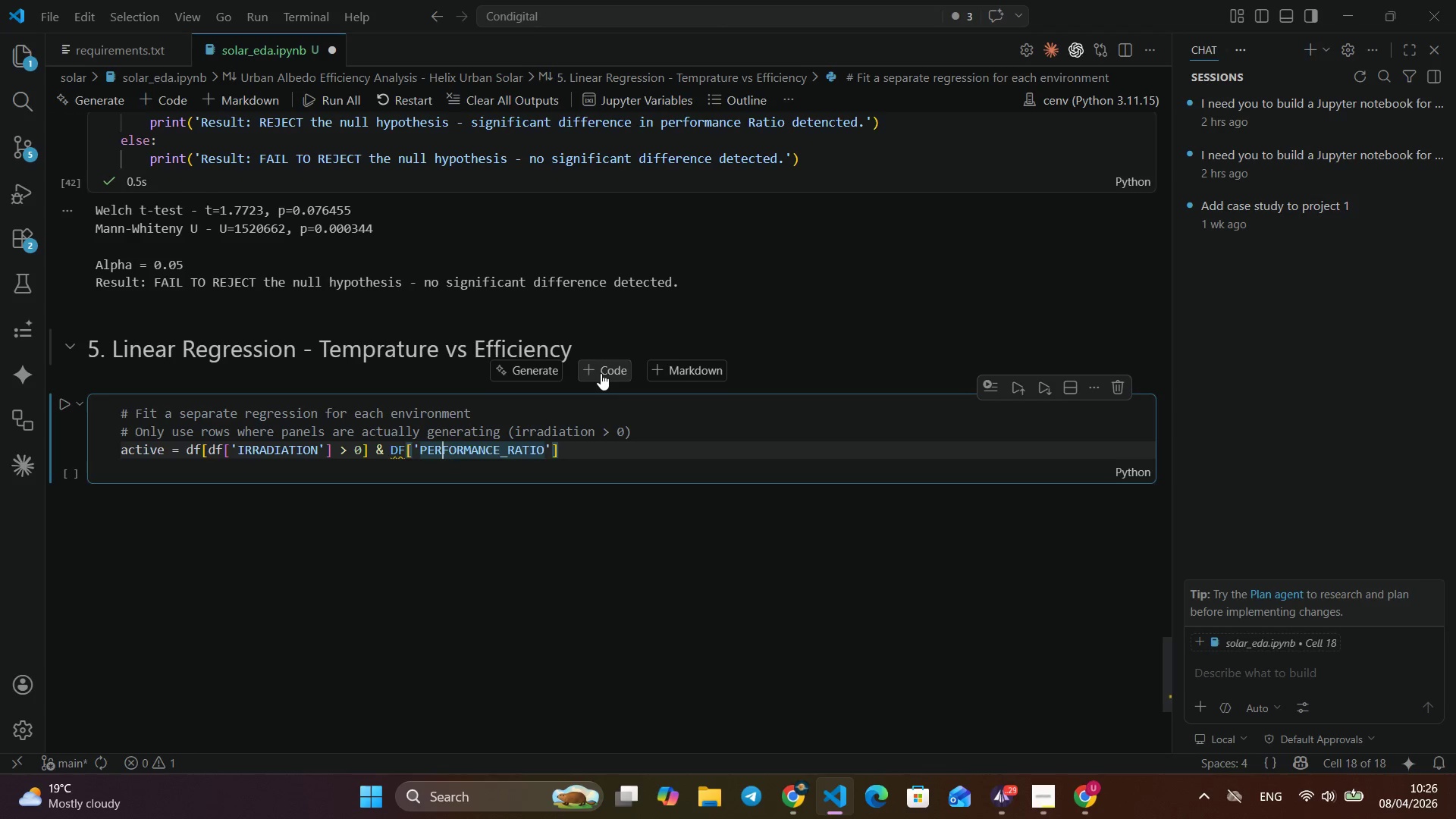 
key(ArrowLeft)
 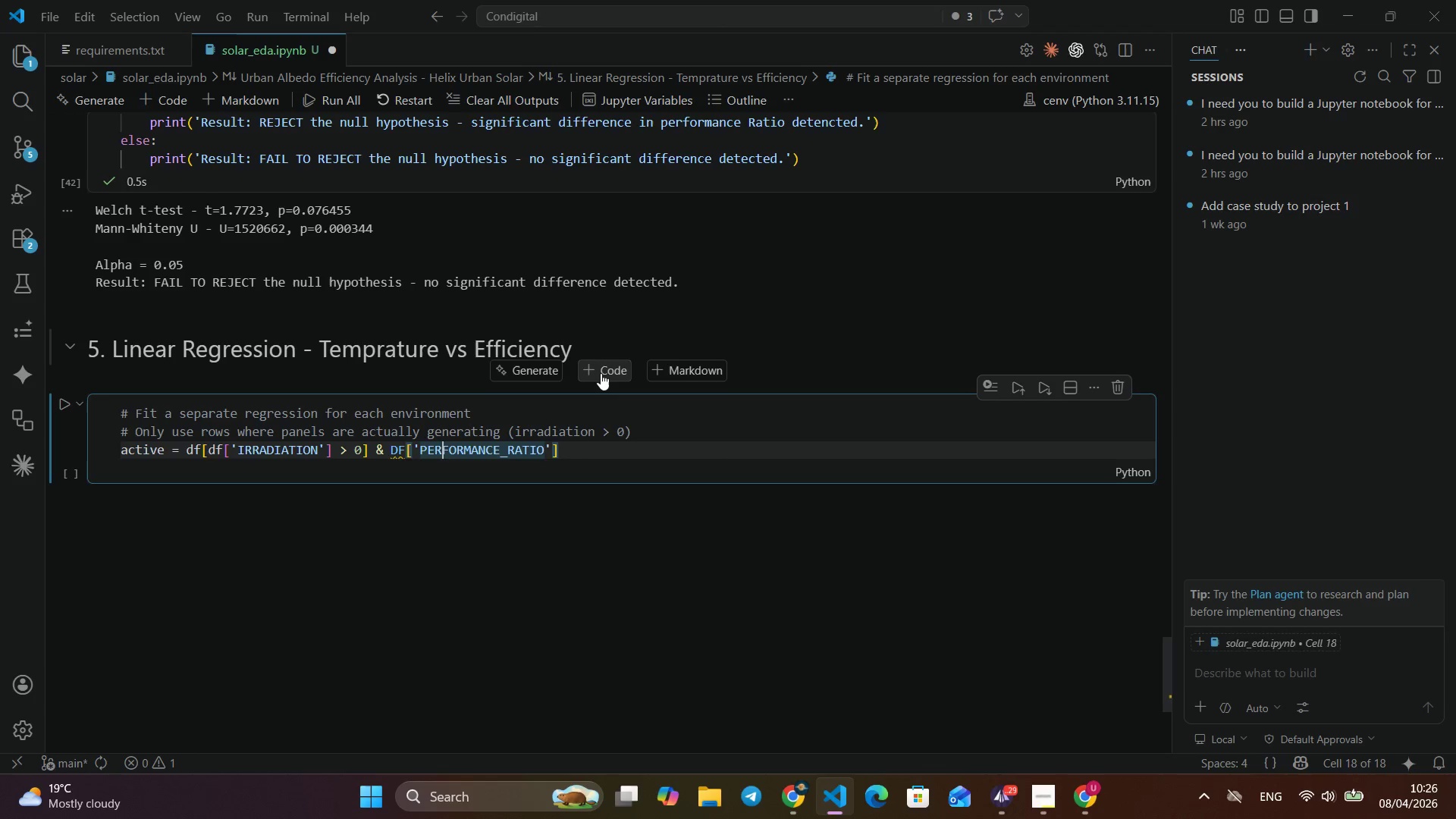 
key(ArrowLeft)
 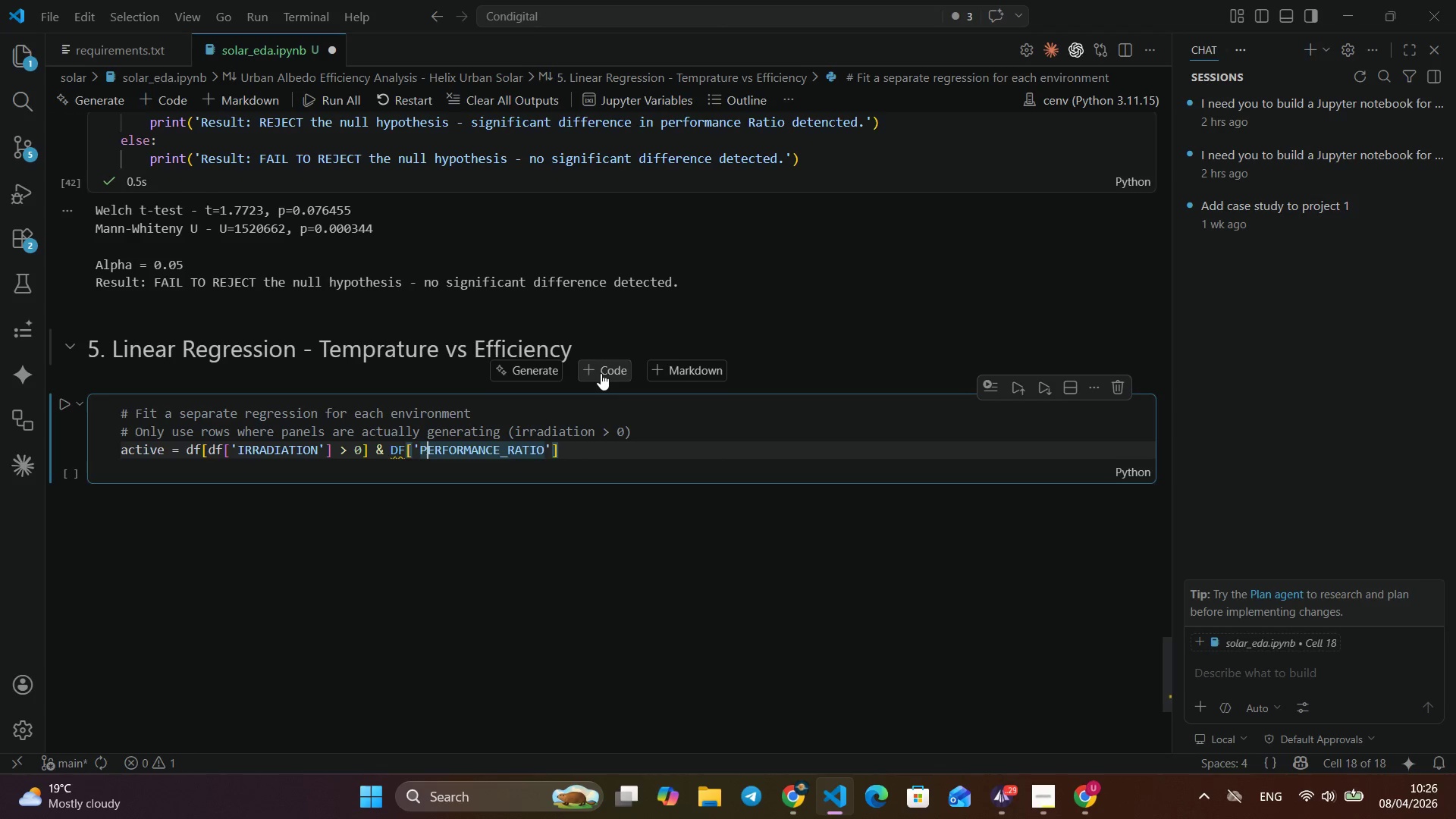 
key(ArrowLeft)
 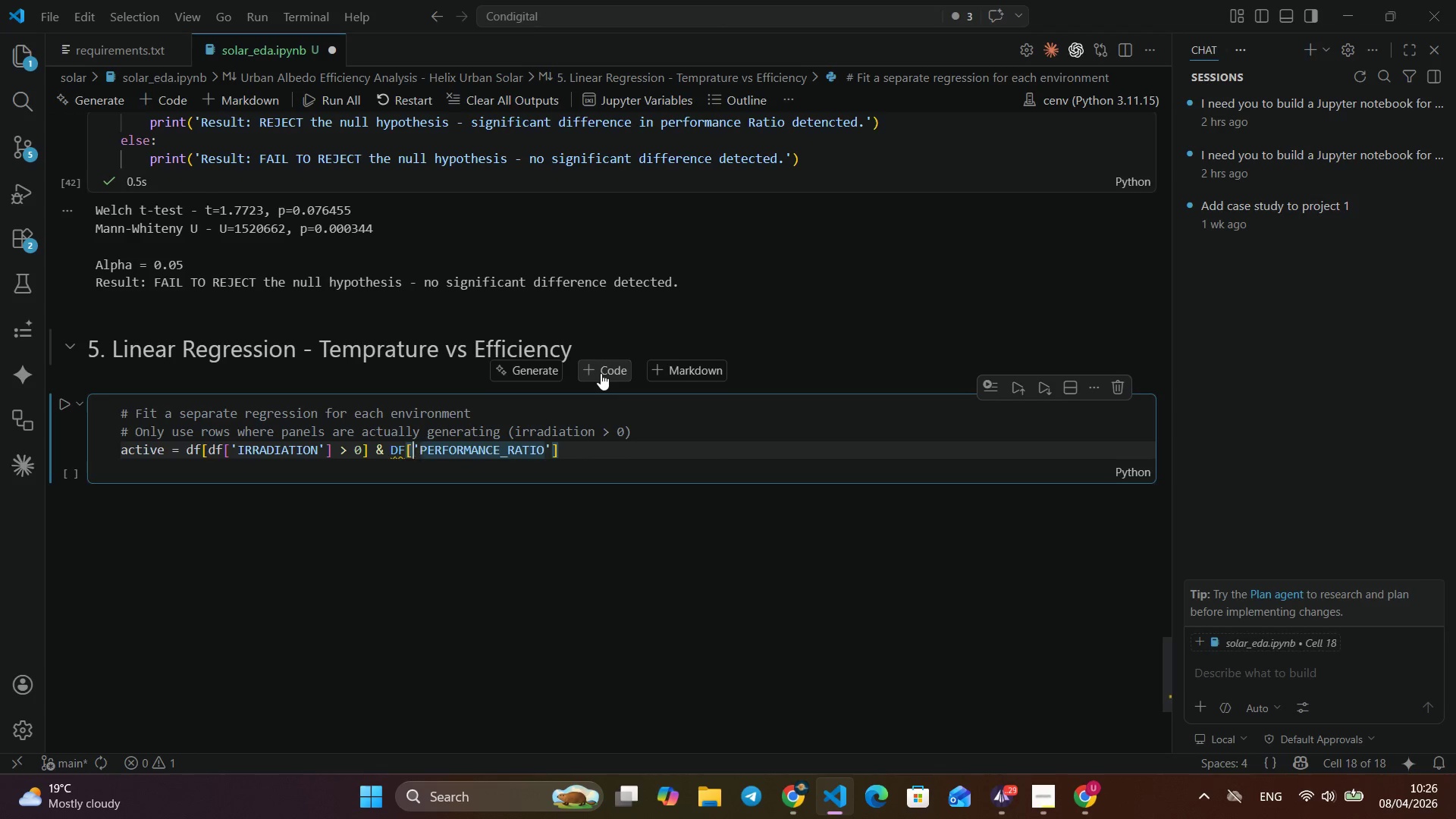 
key(ArrowLeft)
 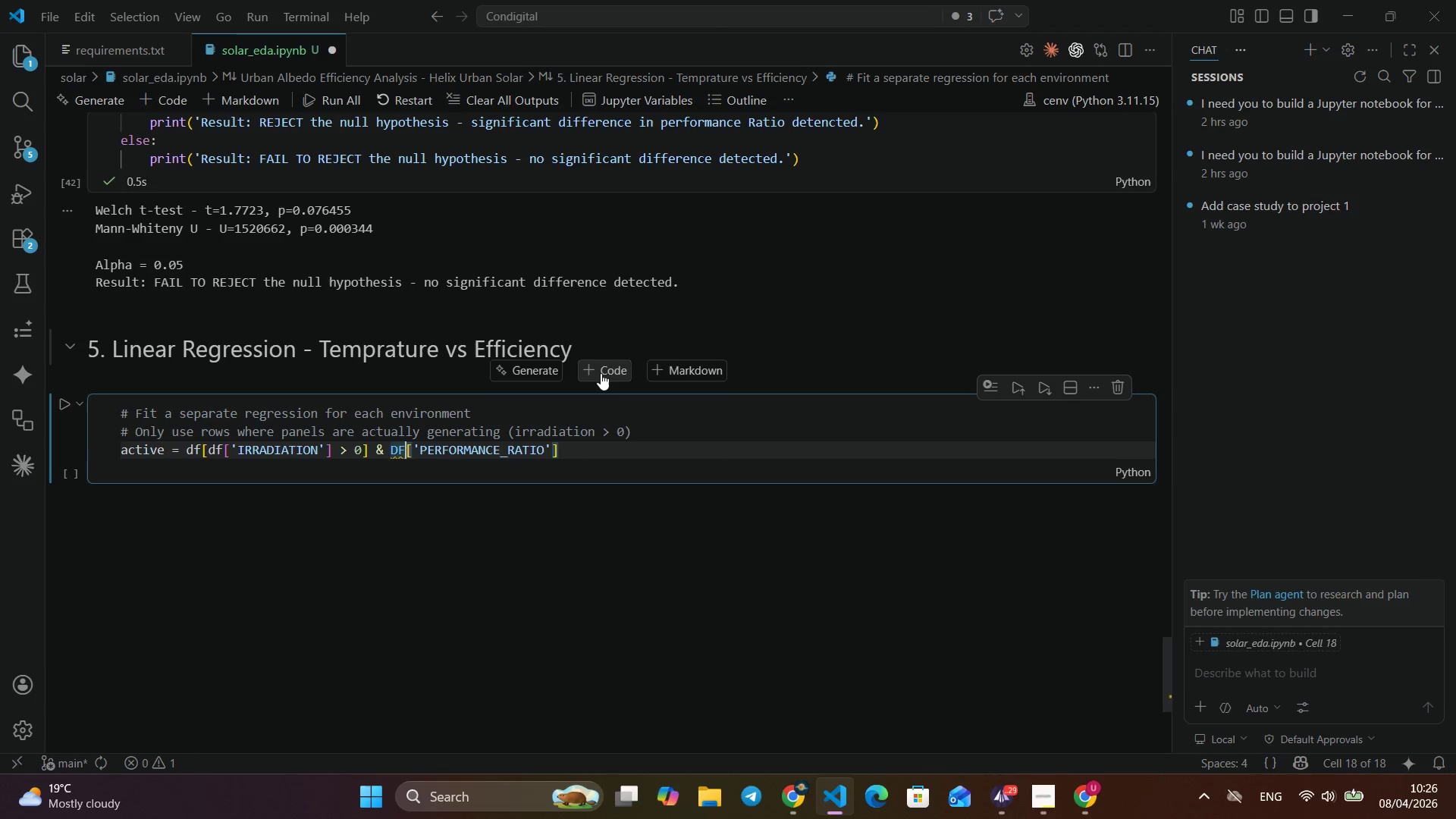 
key(ArrowLeft)
 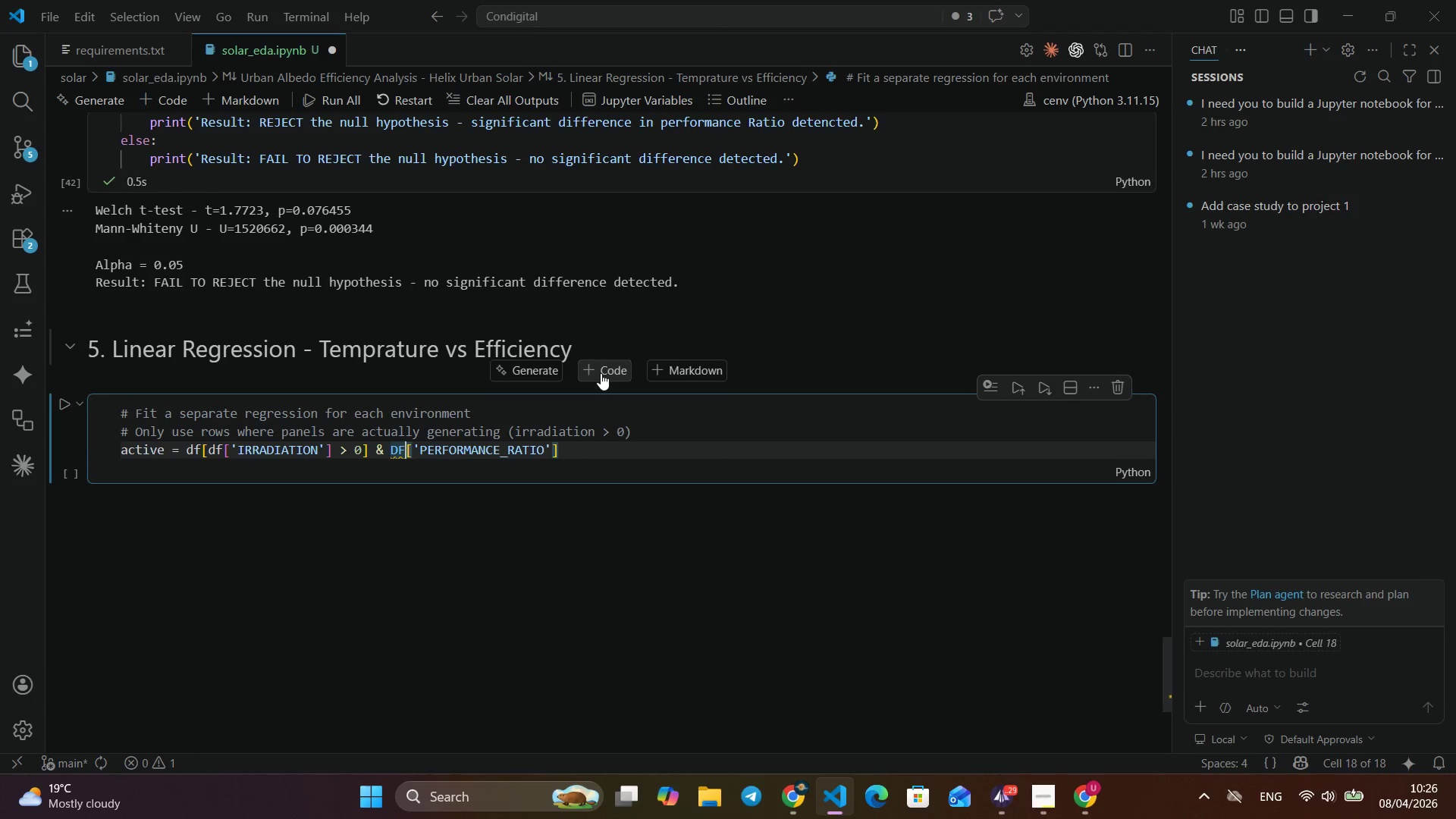 
key(ArrowLeft)
 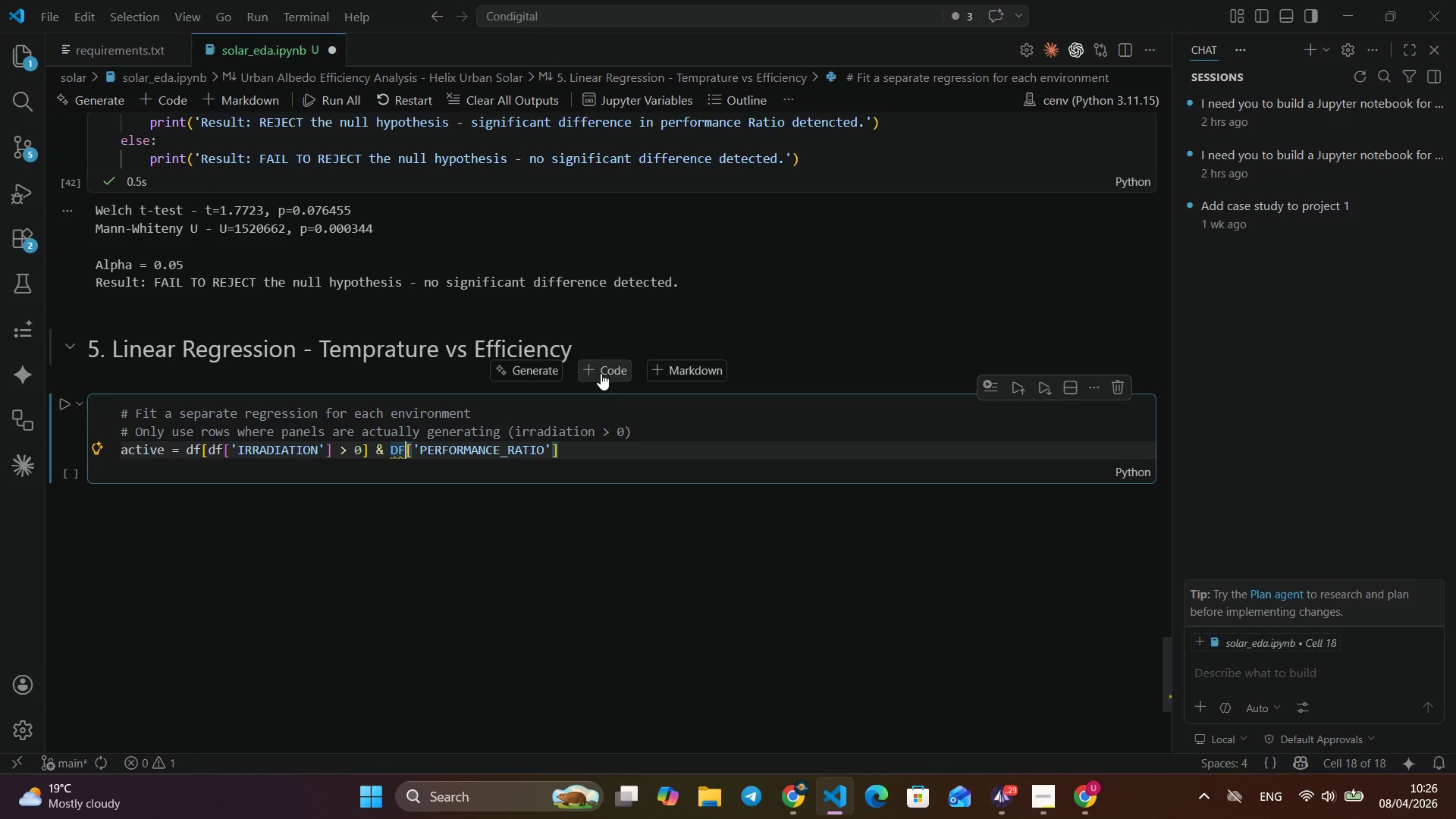 
key(ArrowLeft)
 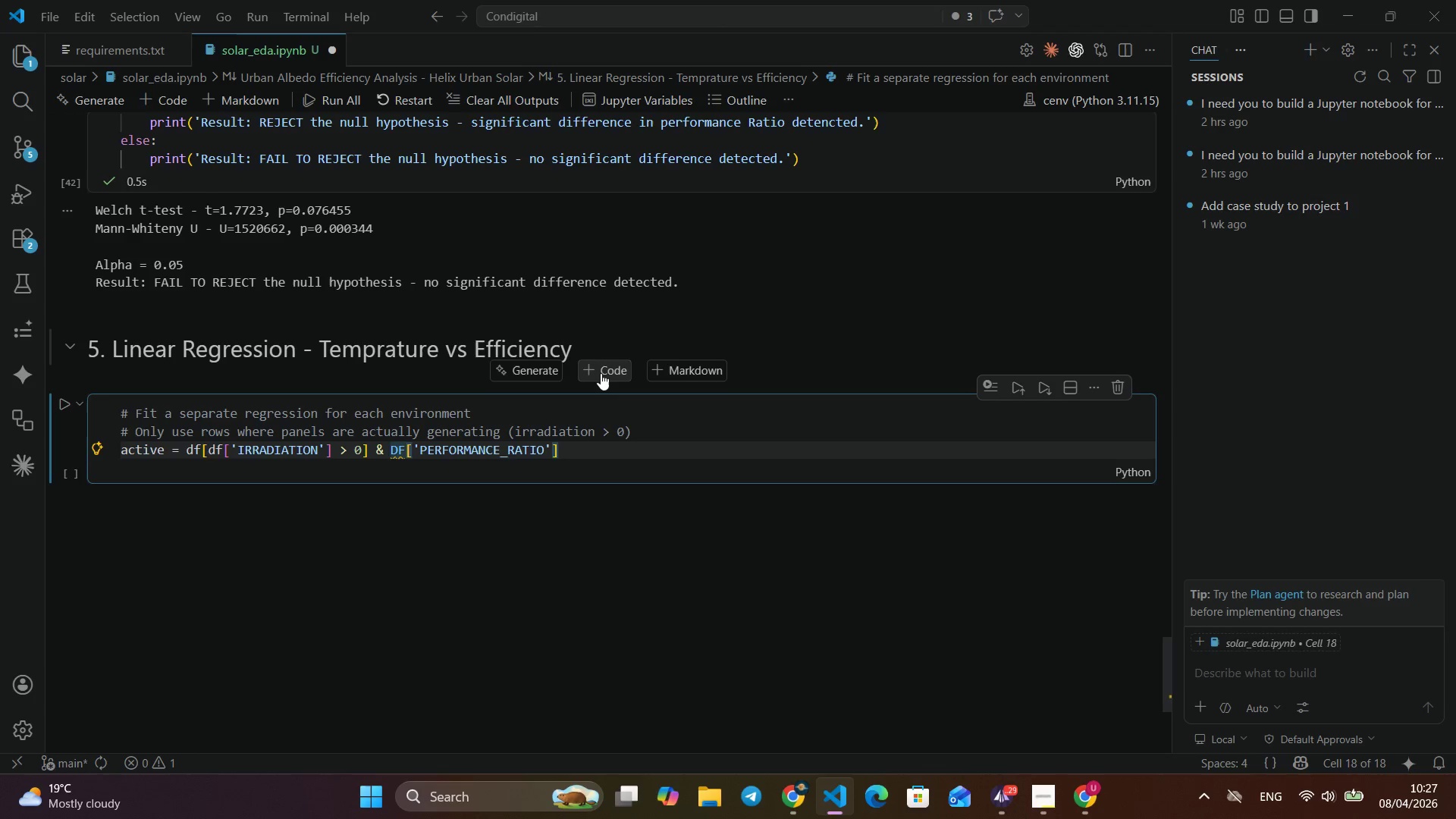 
key(ArrowLeft)
 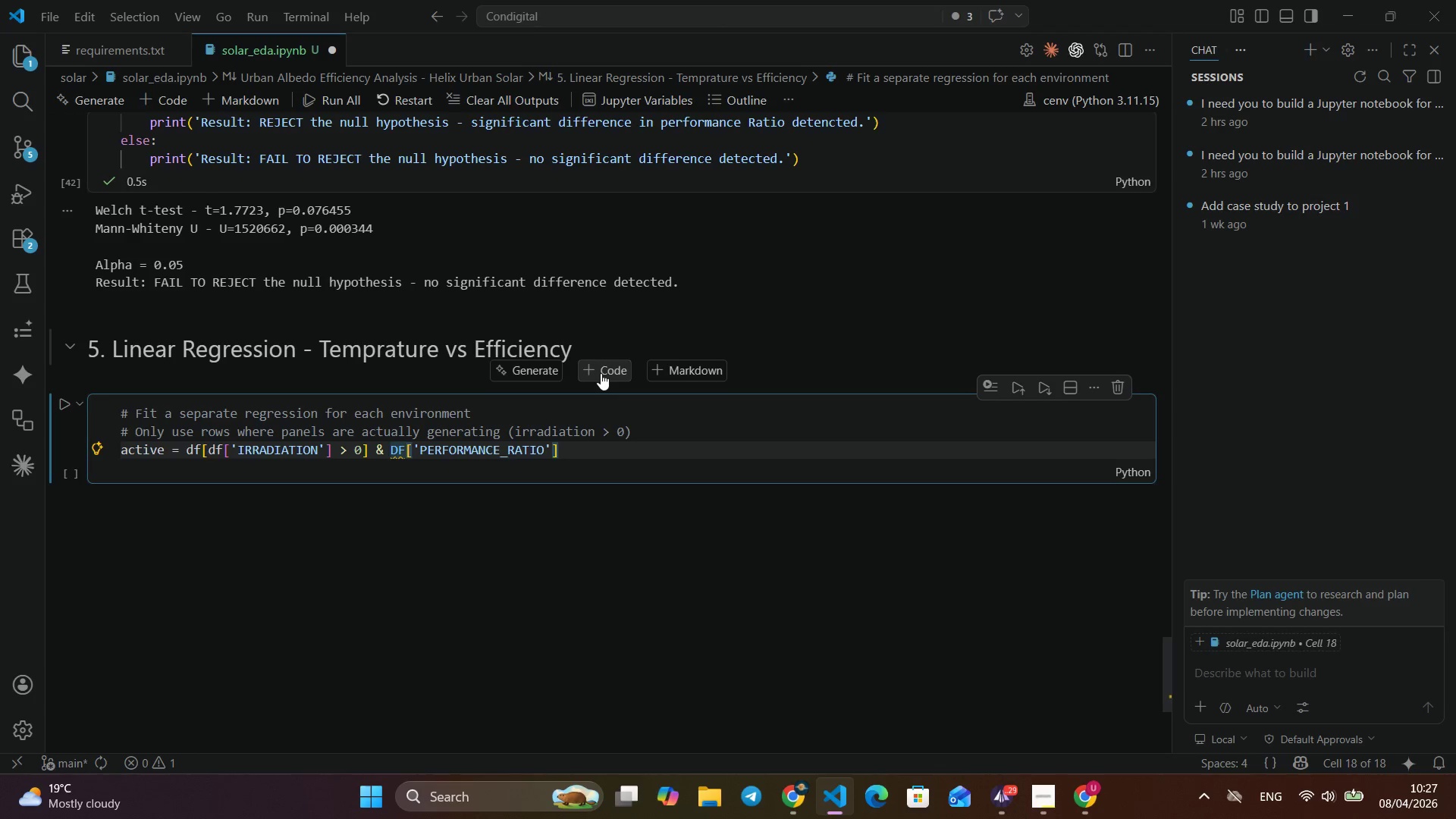 
key(ArrowLeft)
 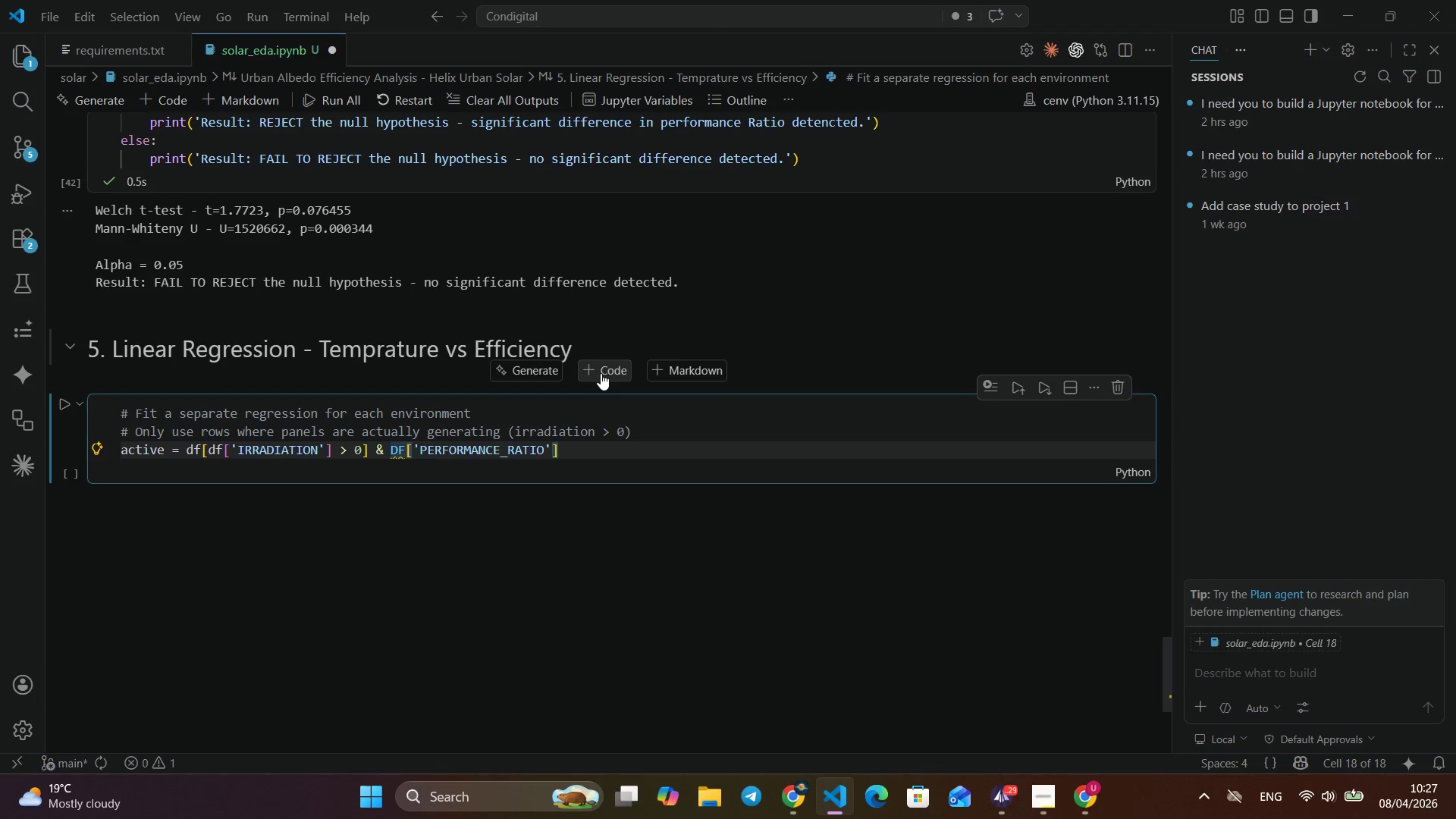 
key(ArrowLeft)
 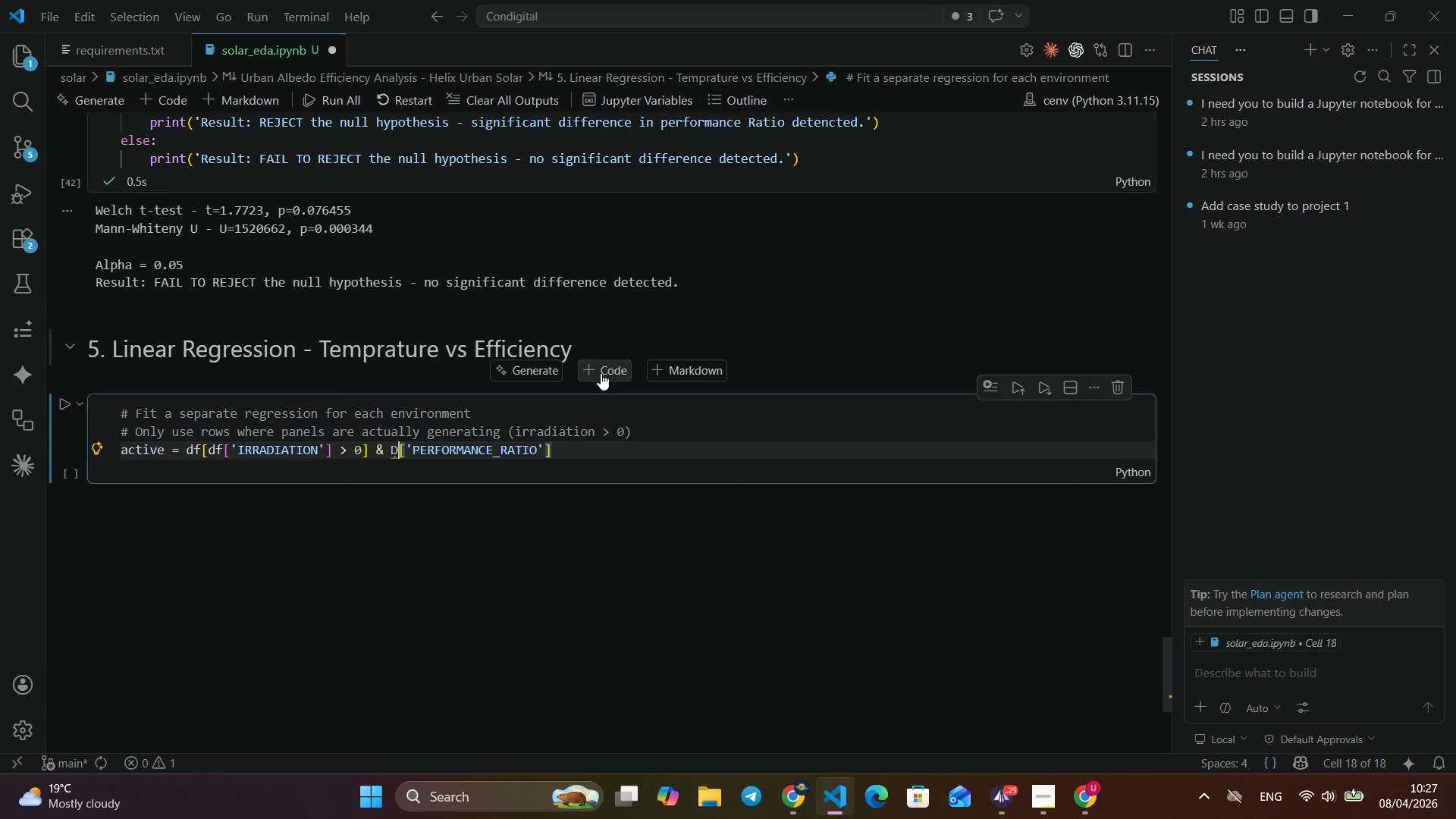 
key(ArrowLeft)
 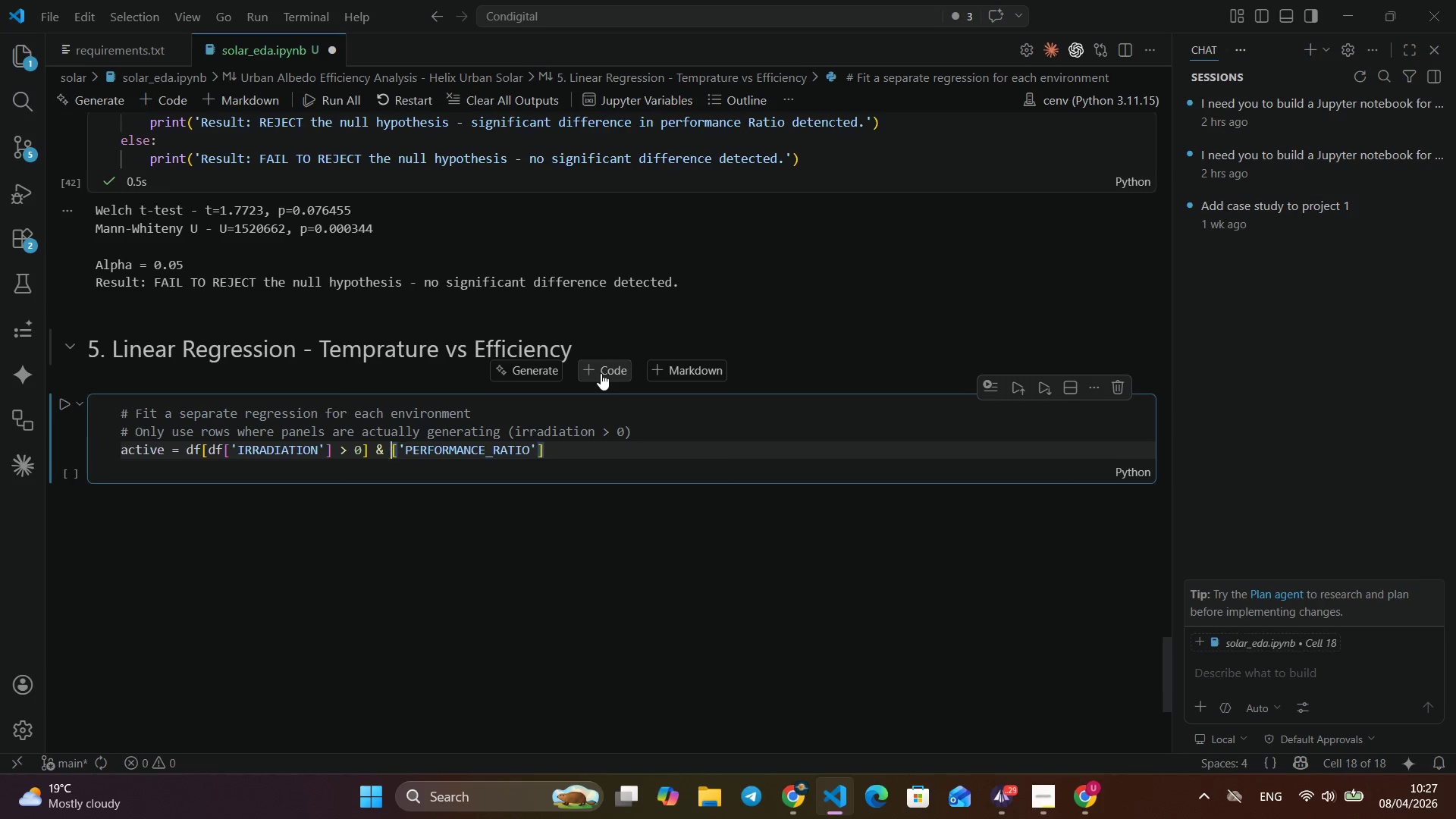 
key(ArrowLeft)
 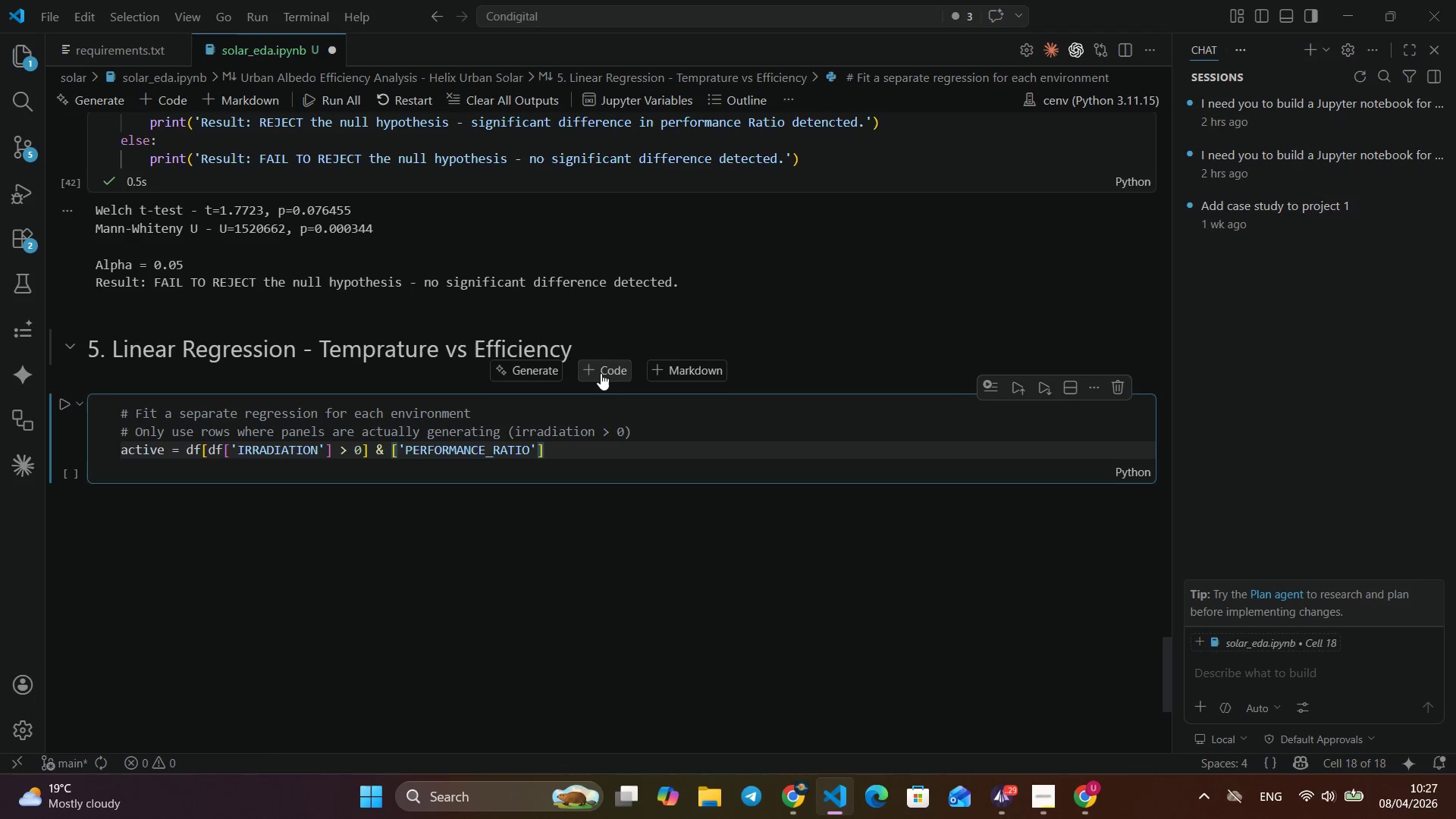 
key(Backspace)
key(Backspace)
type(df)
 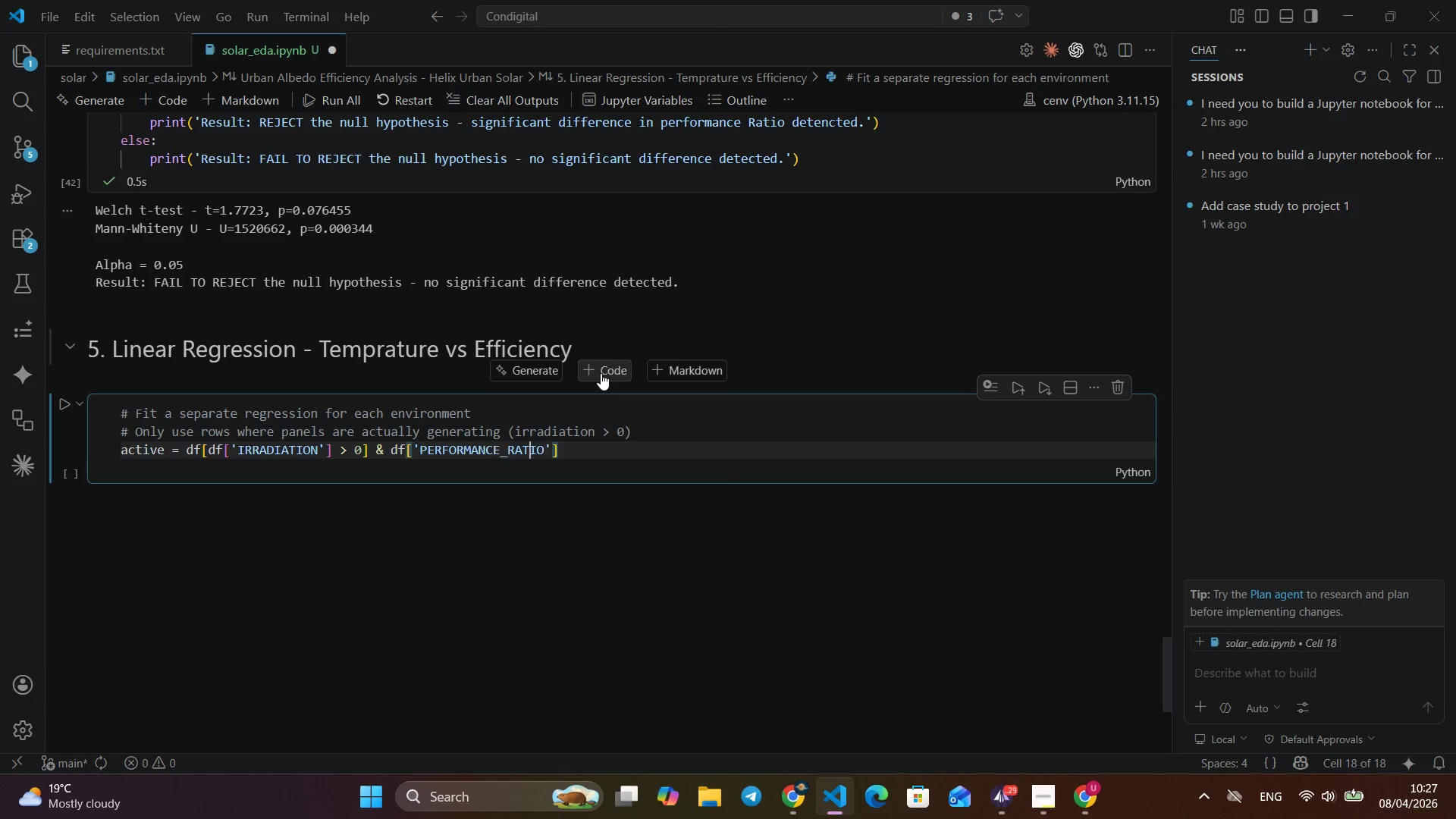 
hold_key(key=ArrowRight, duration=0.88)
 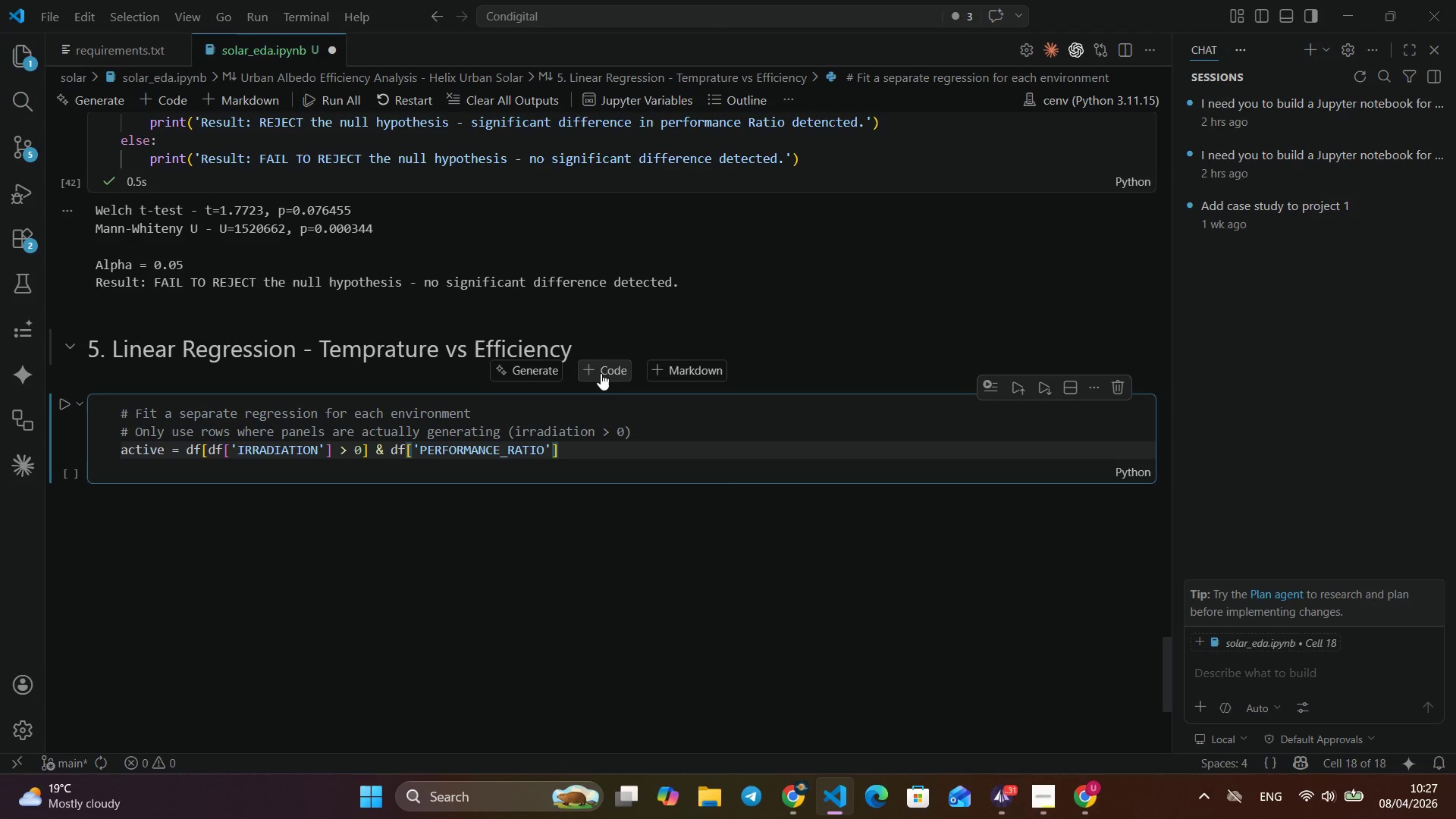 
key(ArrowRight)
 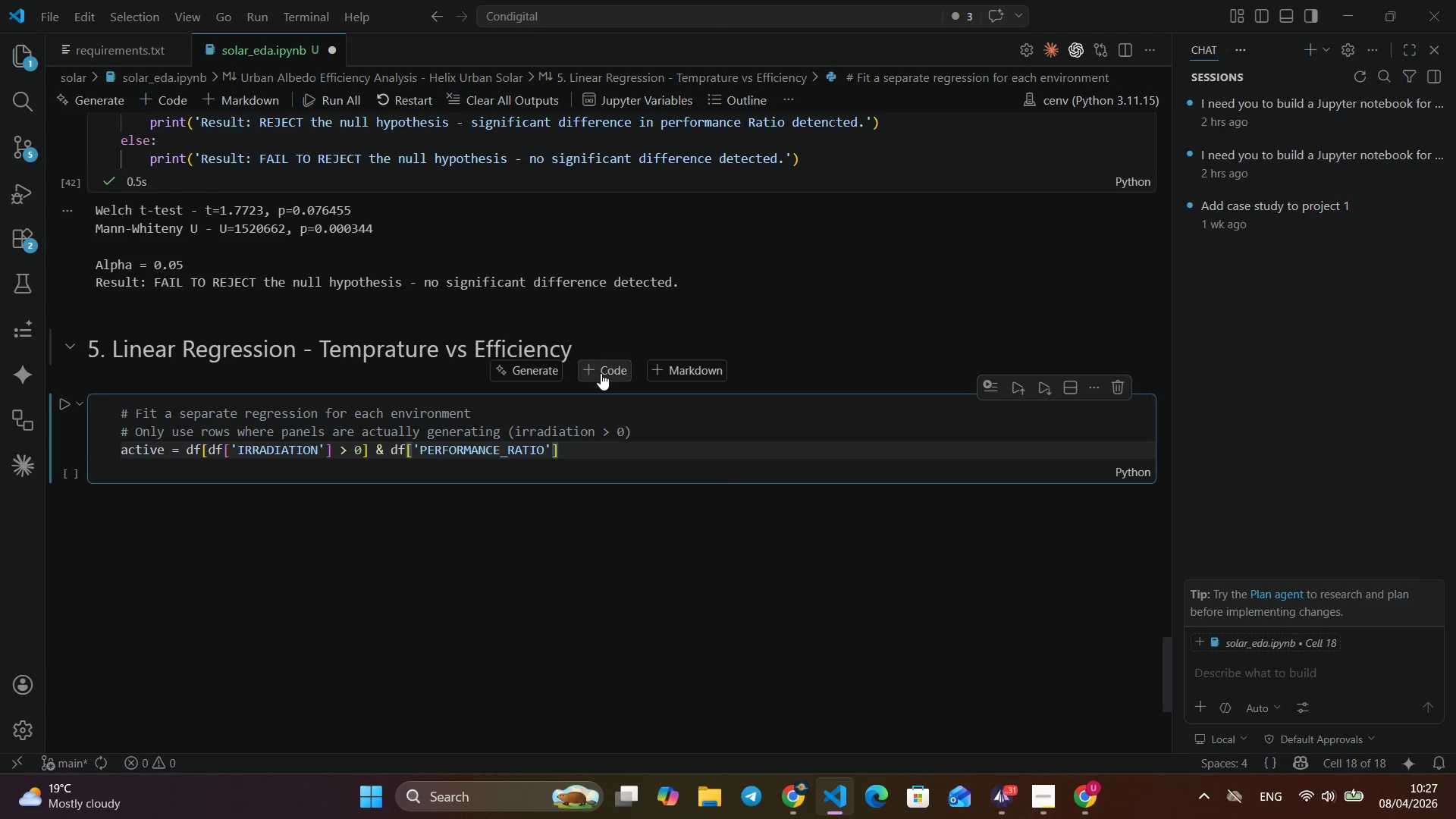 
key(ArrowRight)
 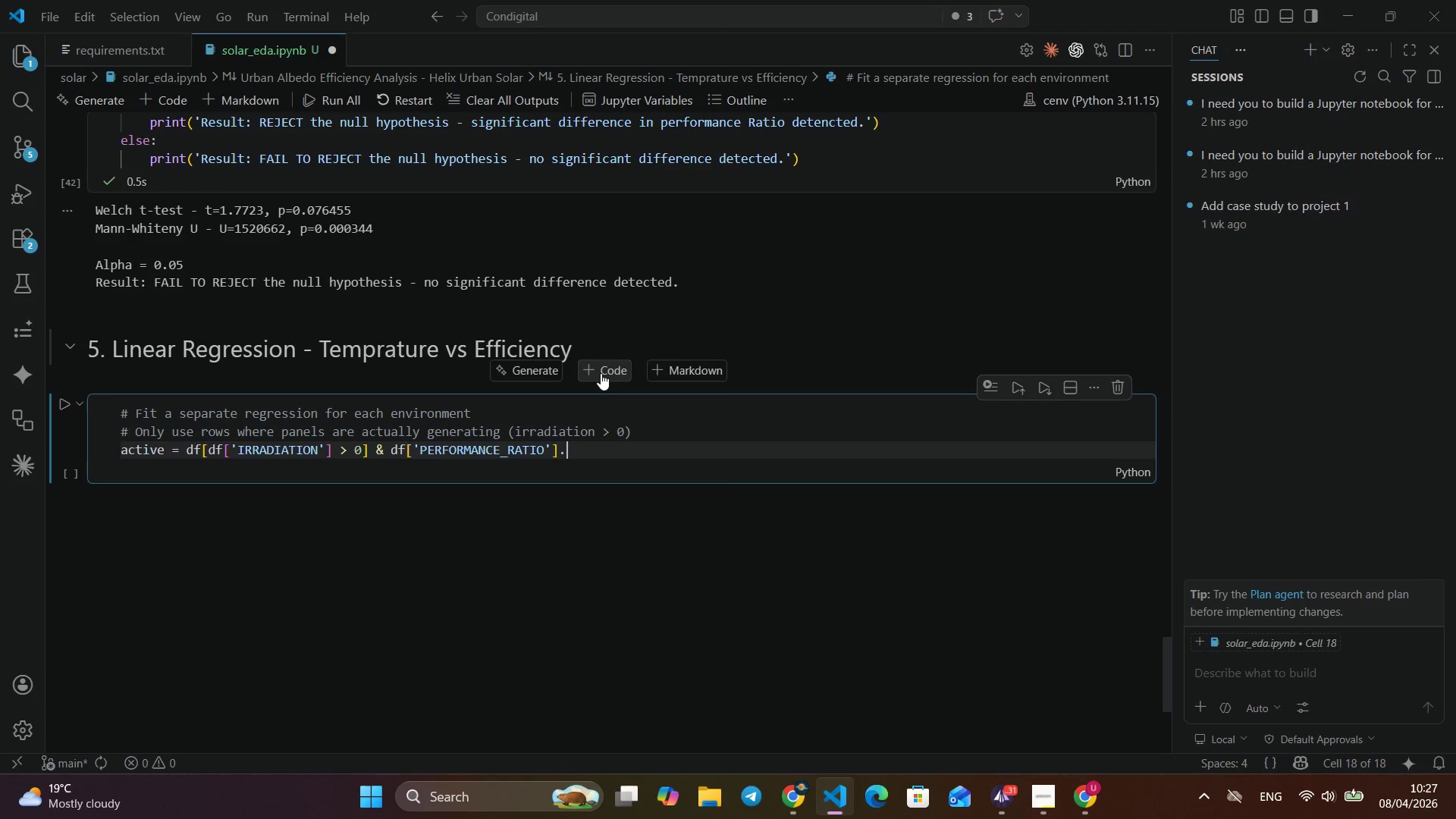 
type(.notna()
 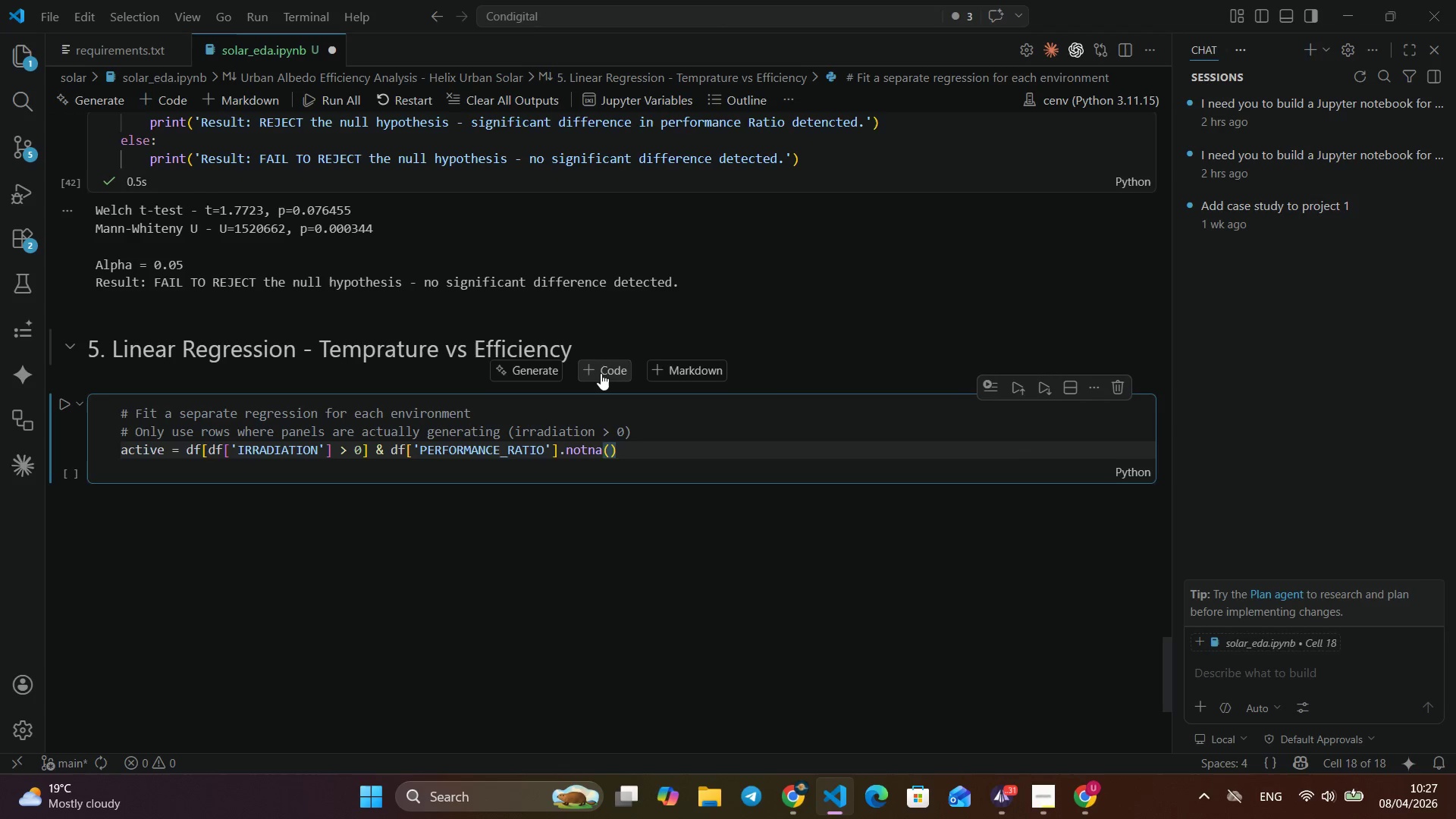 
key(ArrowRight)
 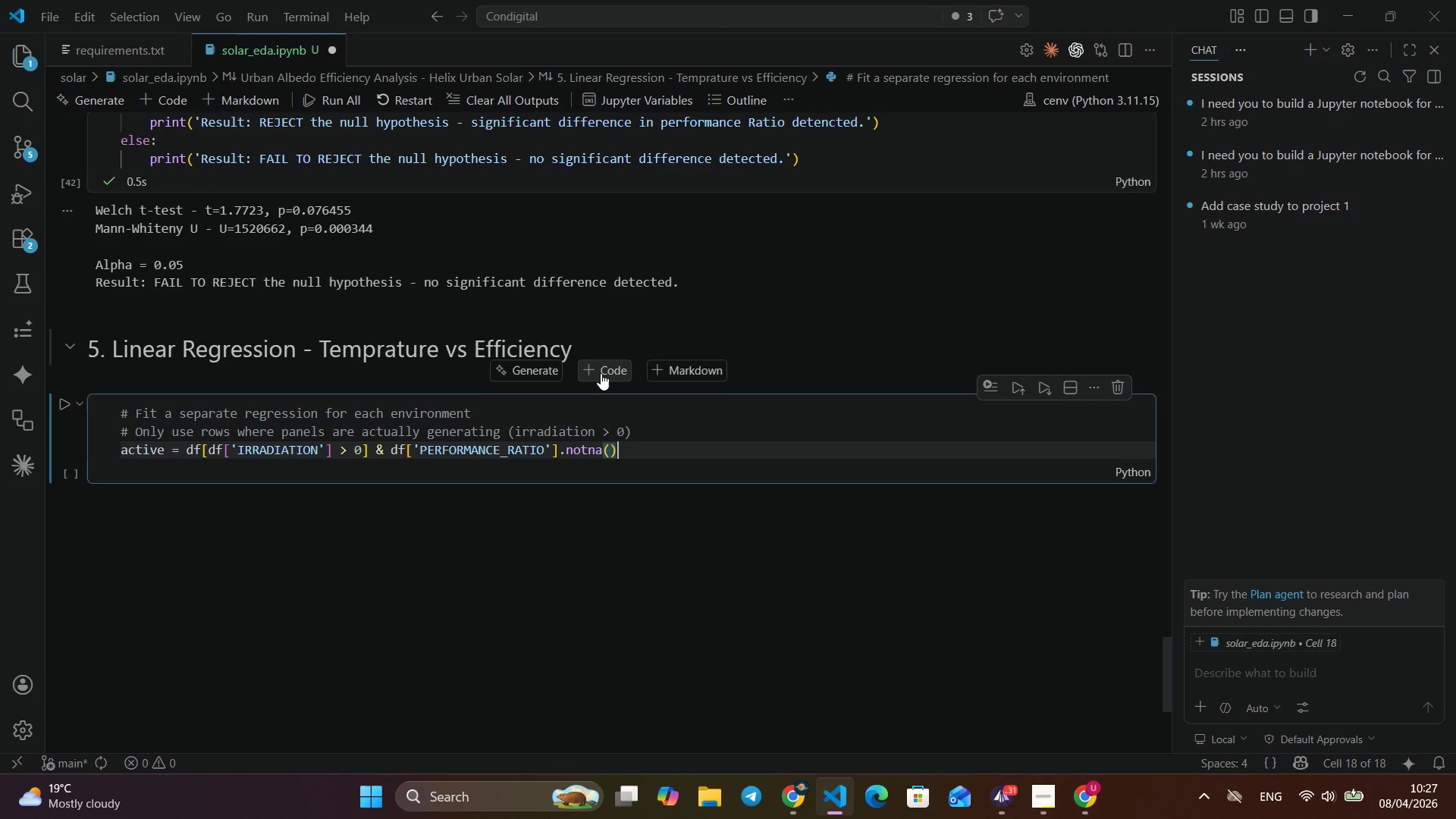 
hold_key(key=ShiftLeft, duration=0.52)
 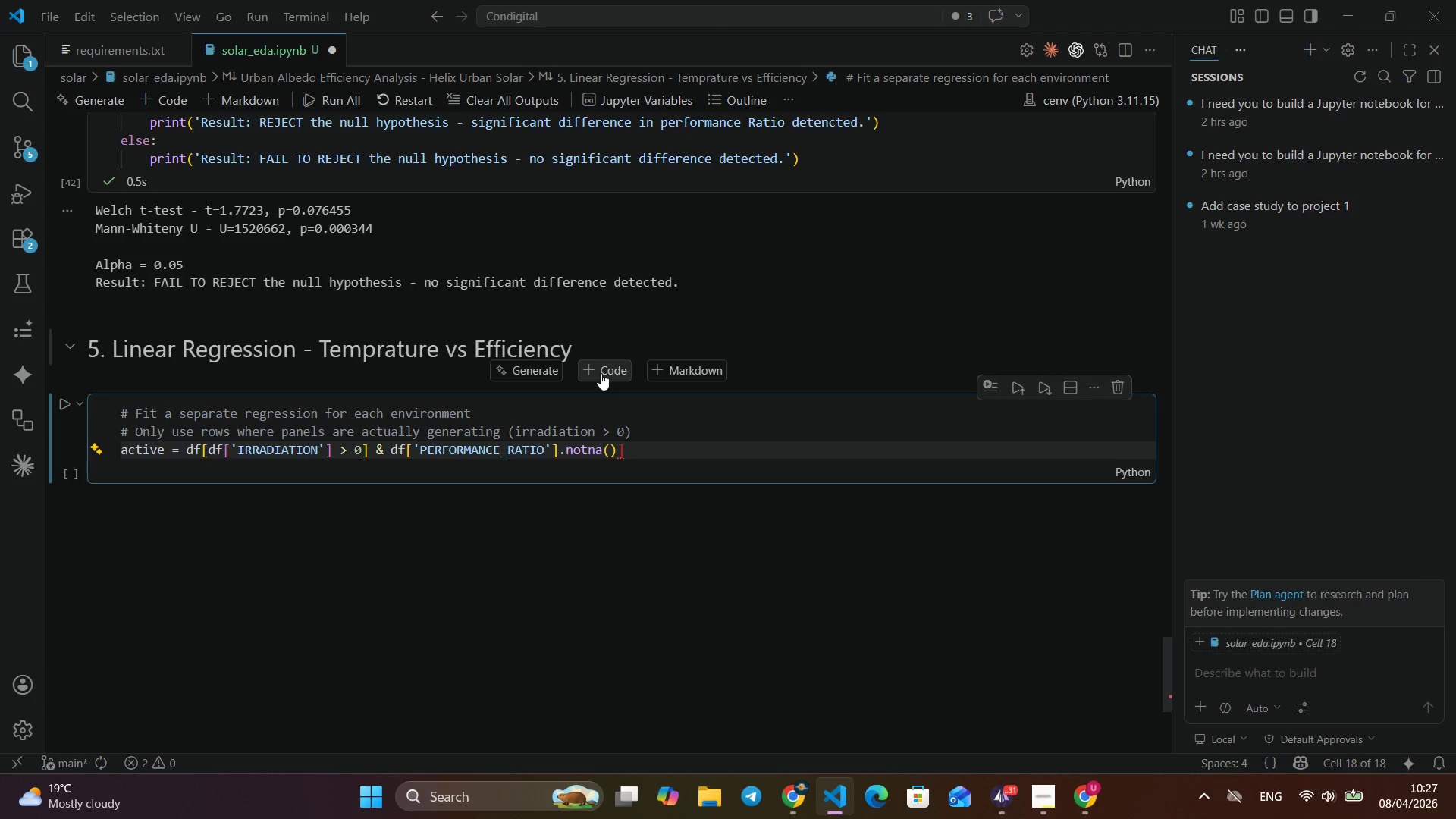 
key(BracketRight)
 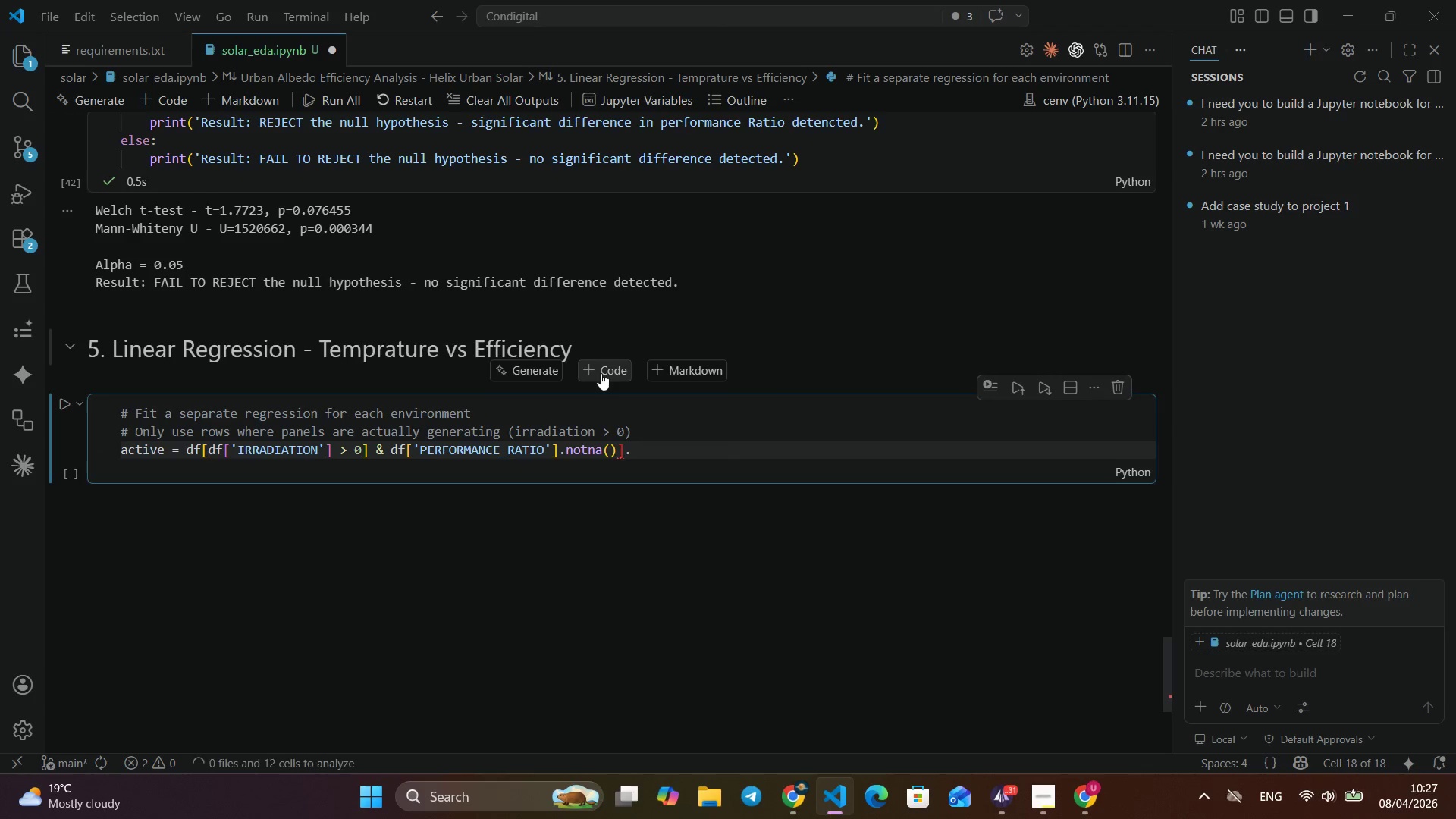 
key(Period)
 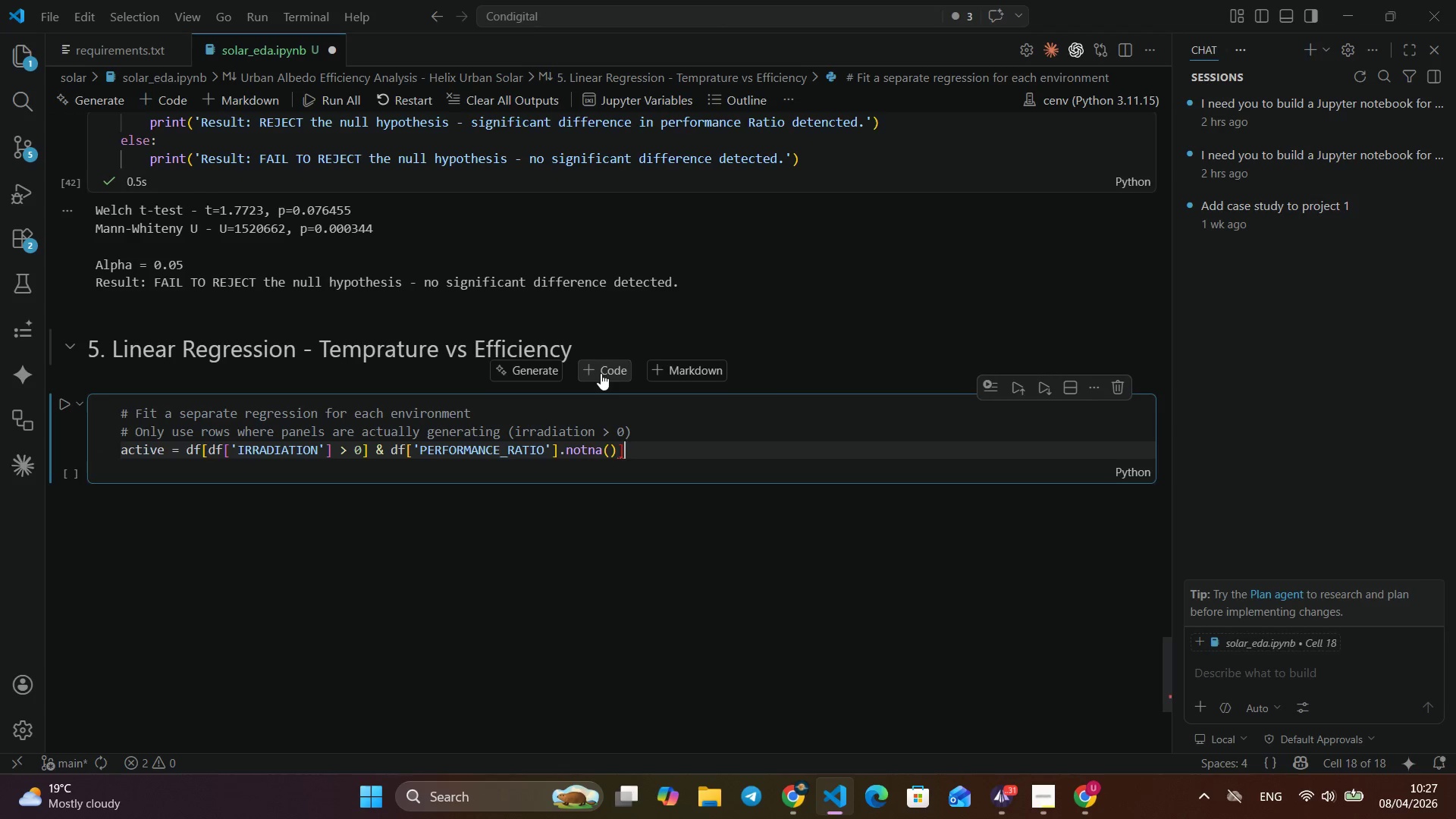 
key(Backspace)
 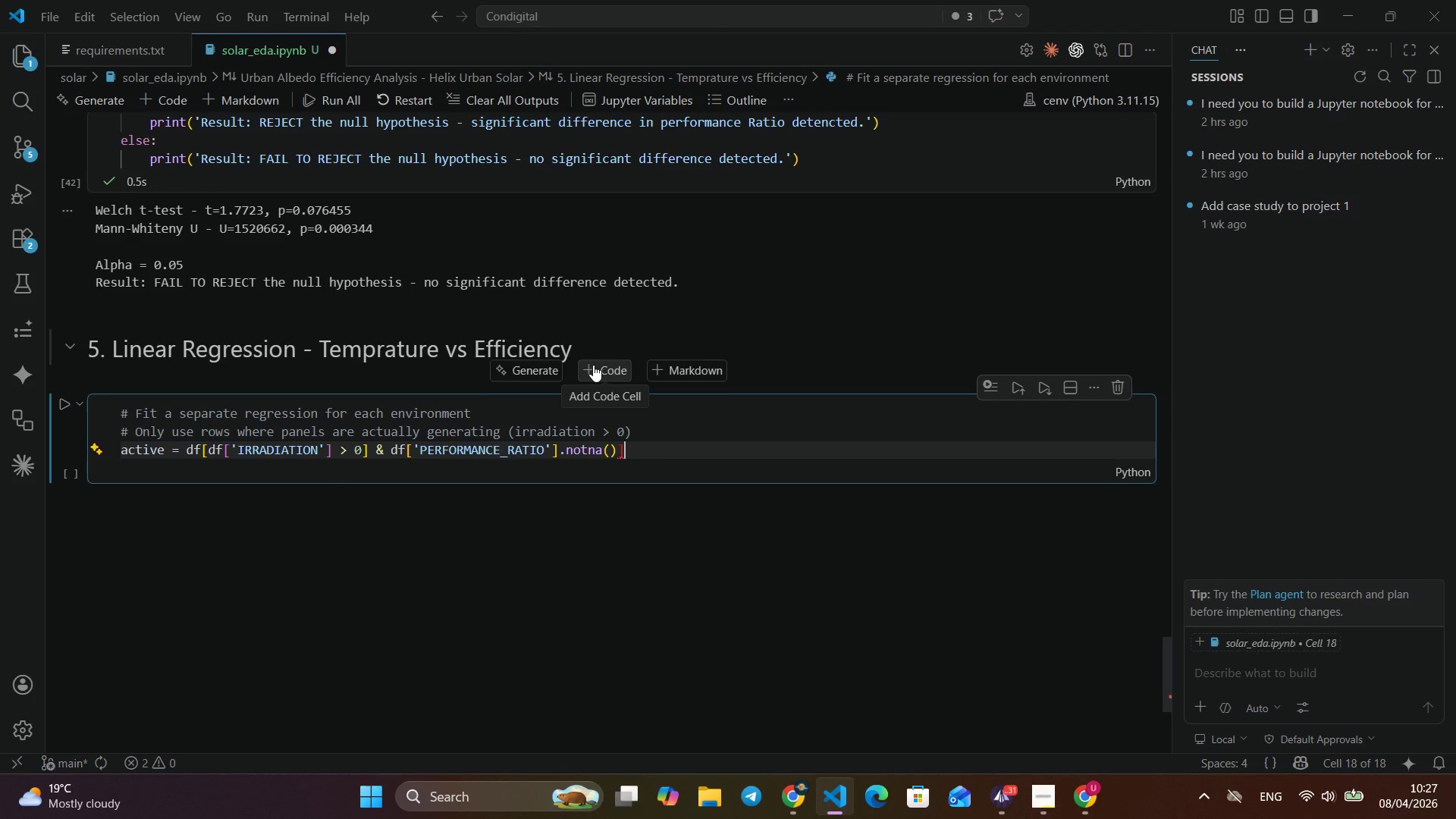 
wait(17.17)
 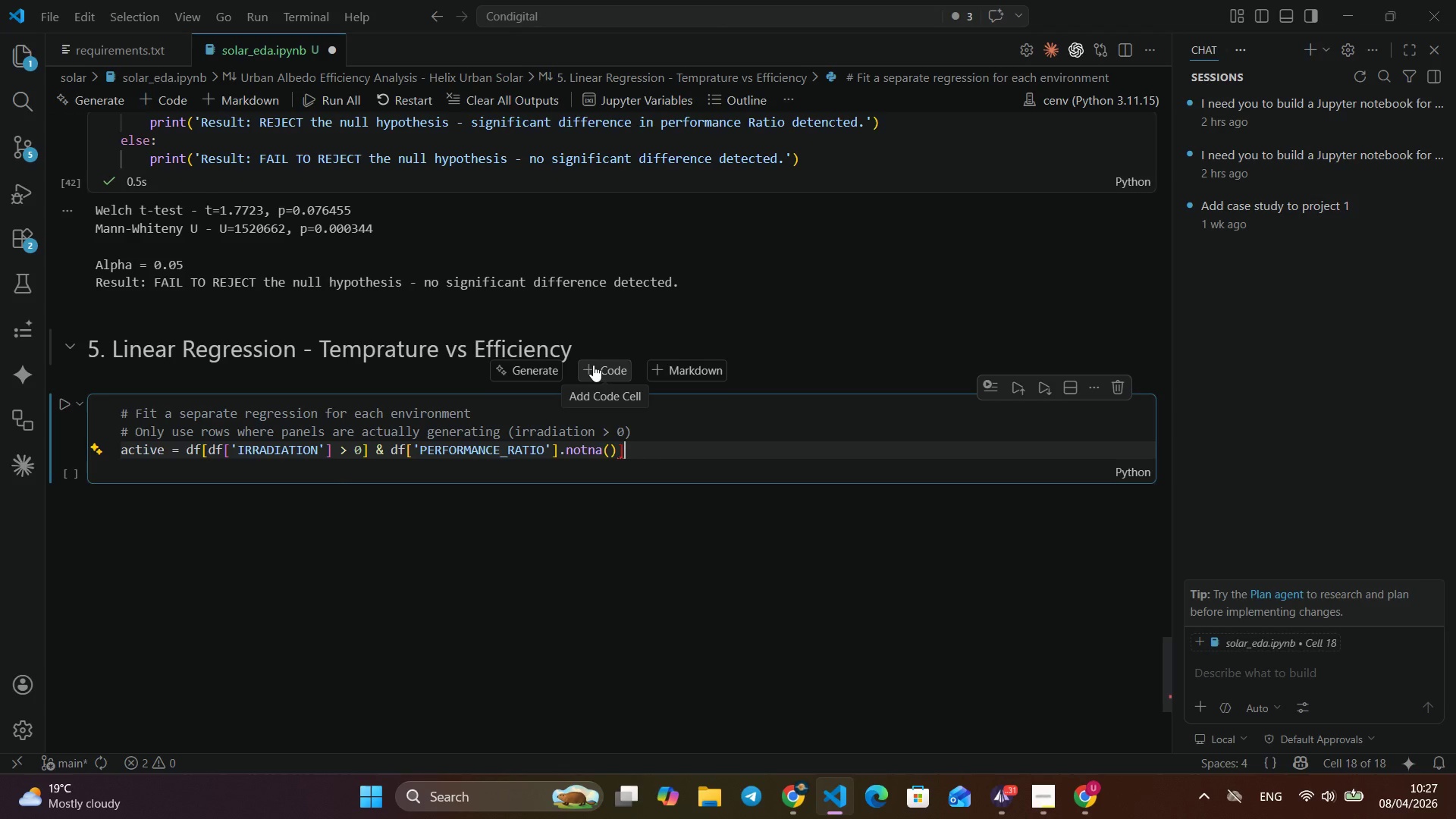 
left_click([368, 453])
 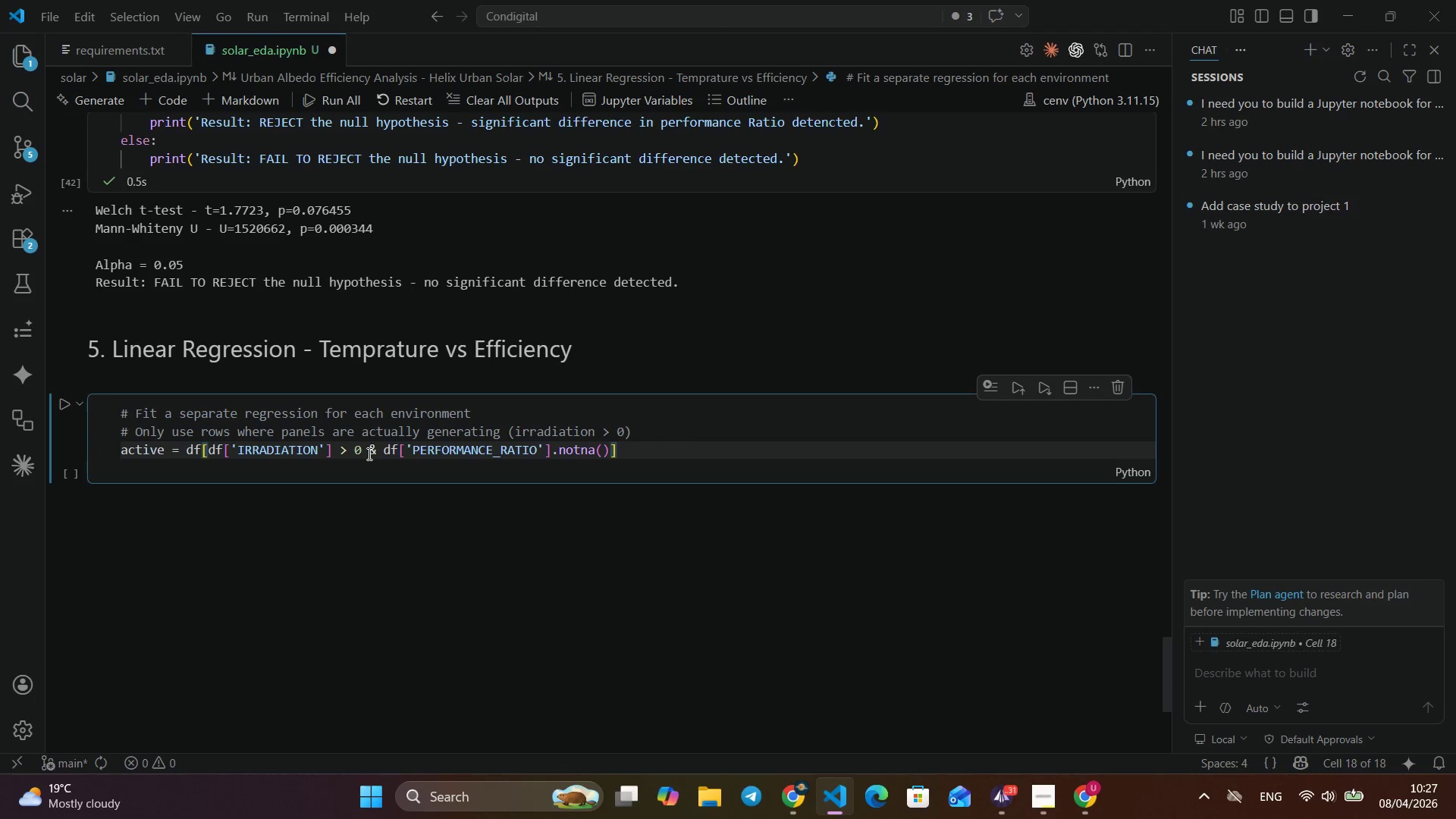 
key(Backspace)
 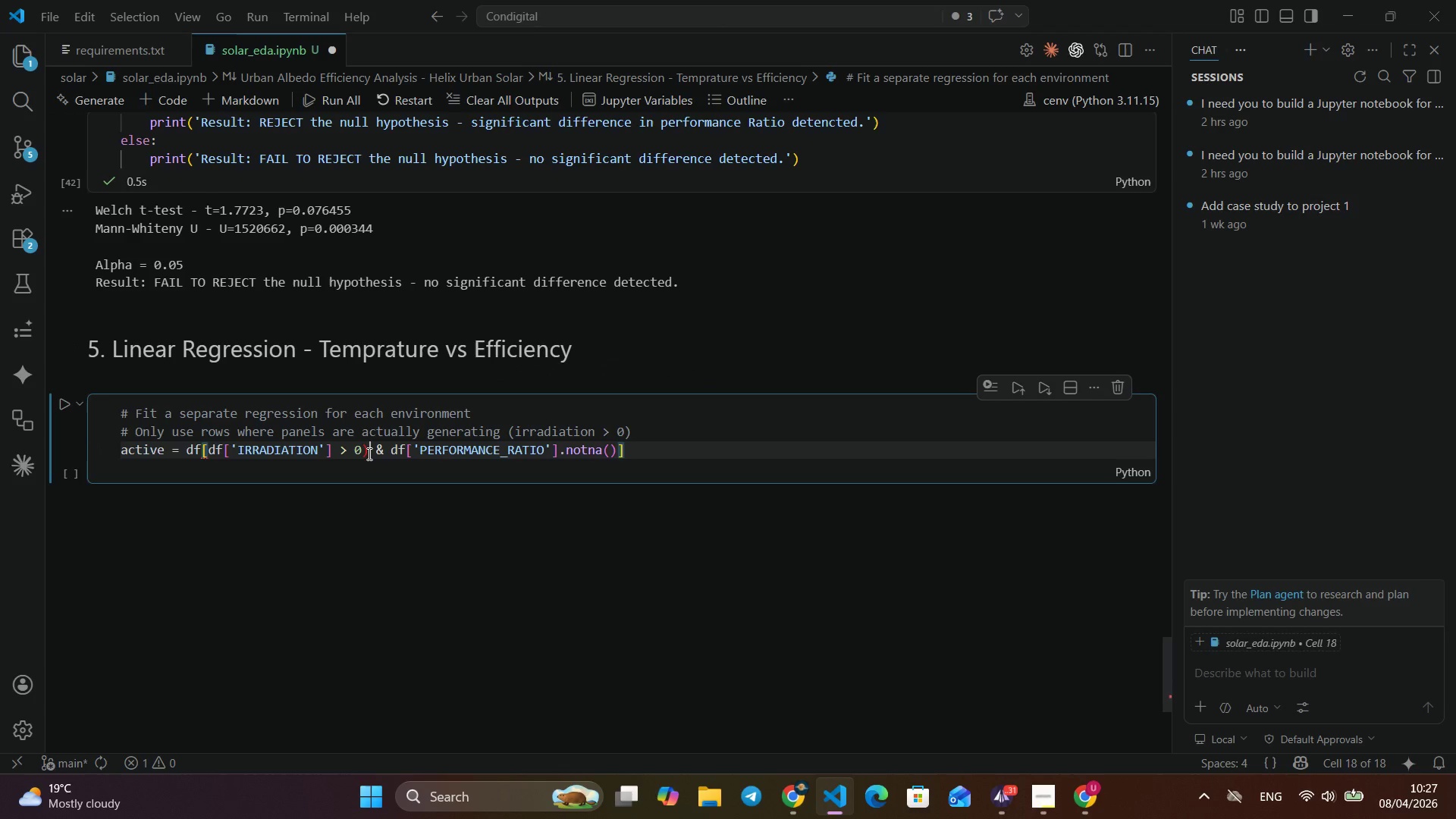 
key(Shift+0)
 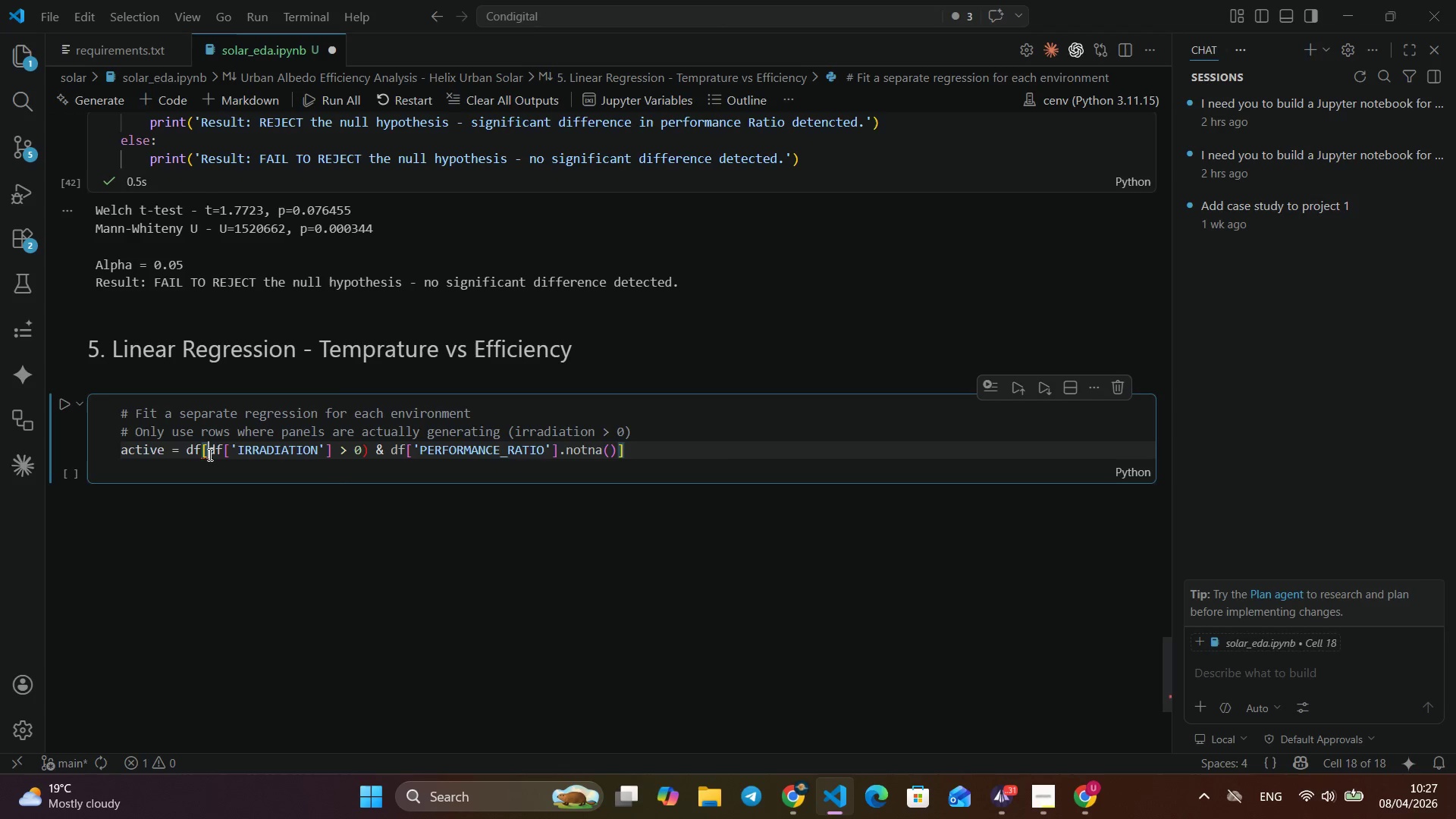 
left_click([209, 454])
 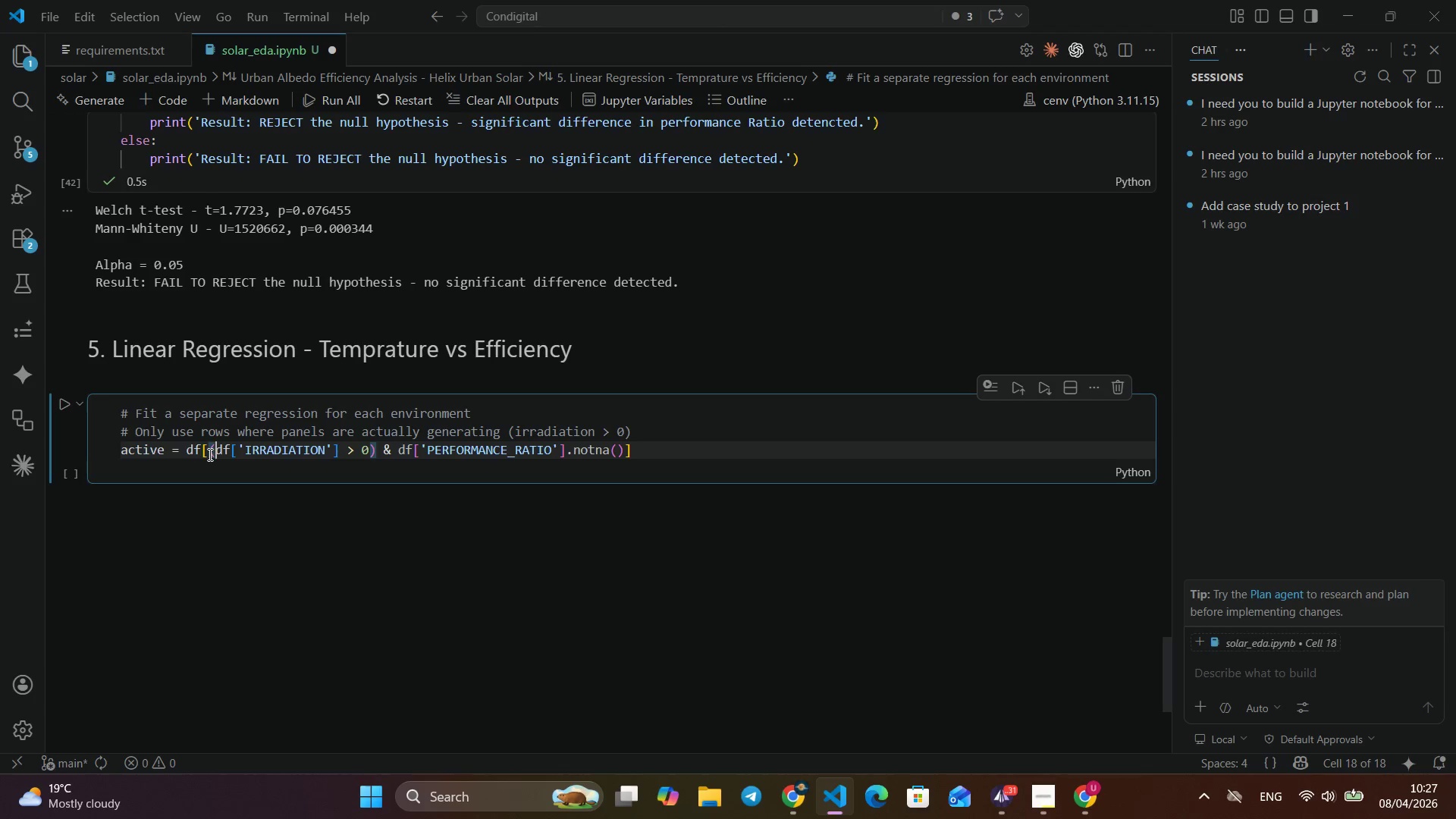 
key(Shift+9)
 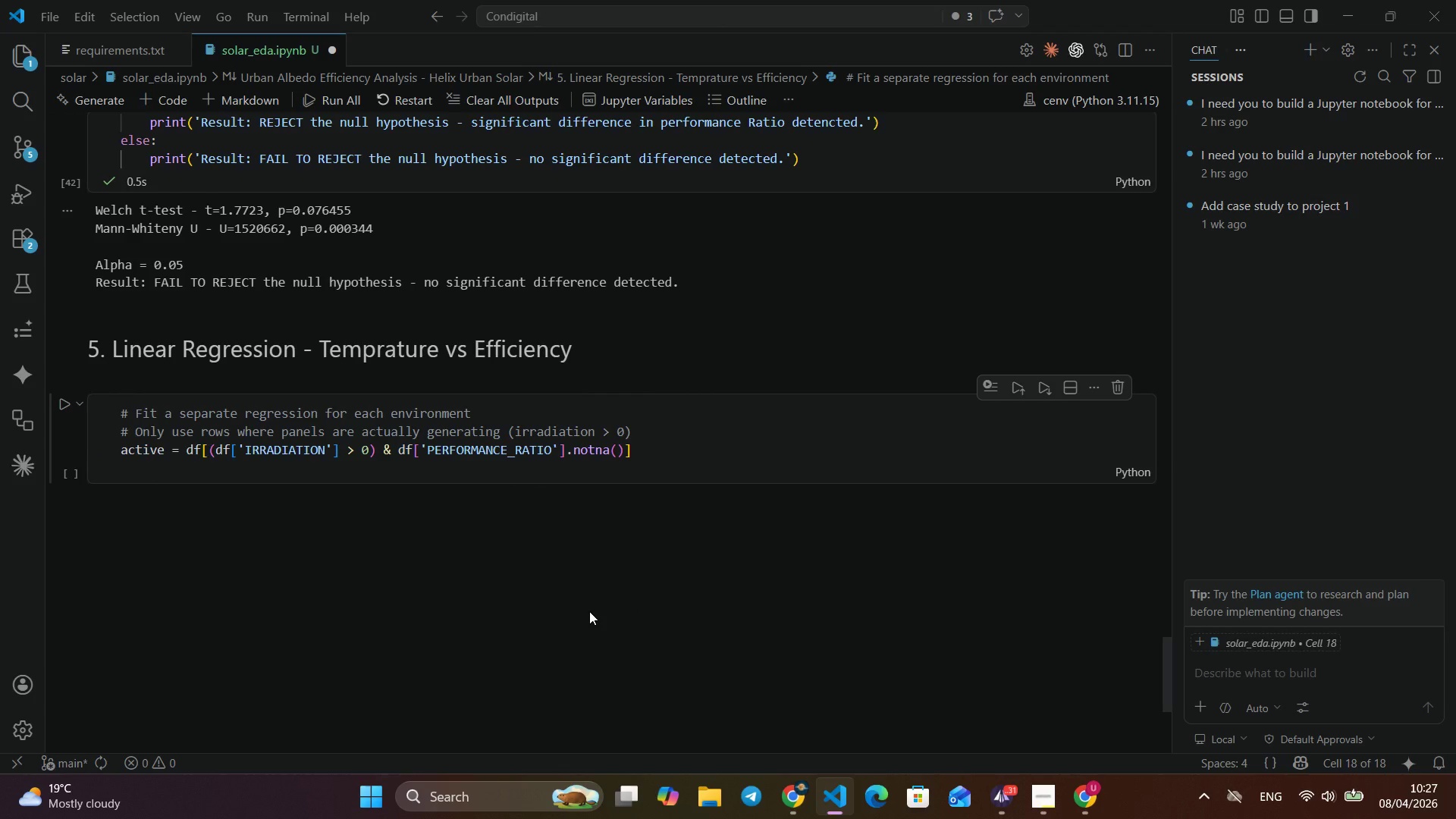 
left_click([589, 611])
 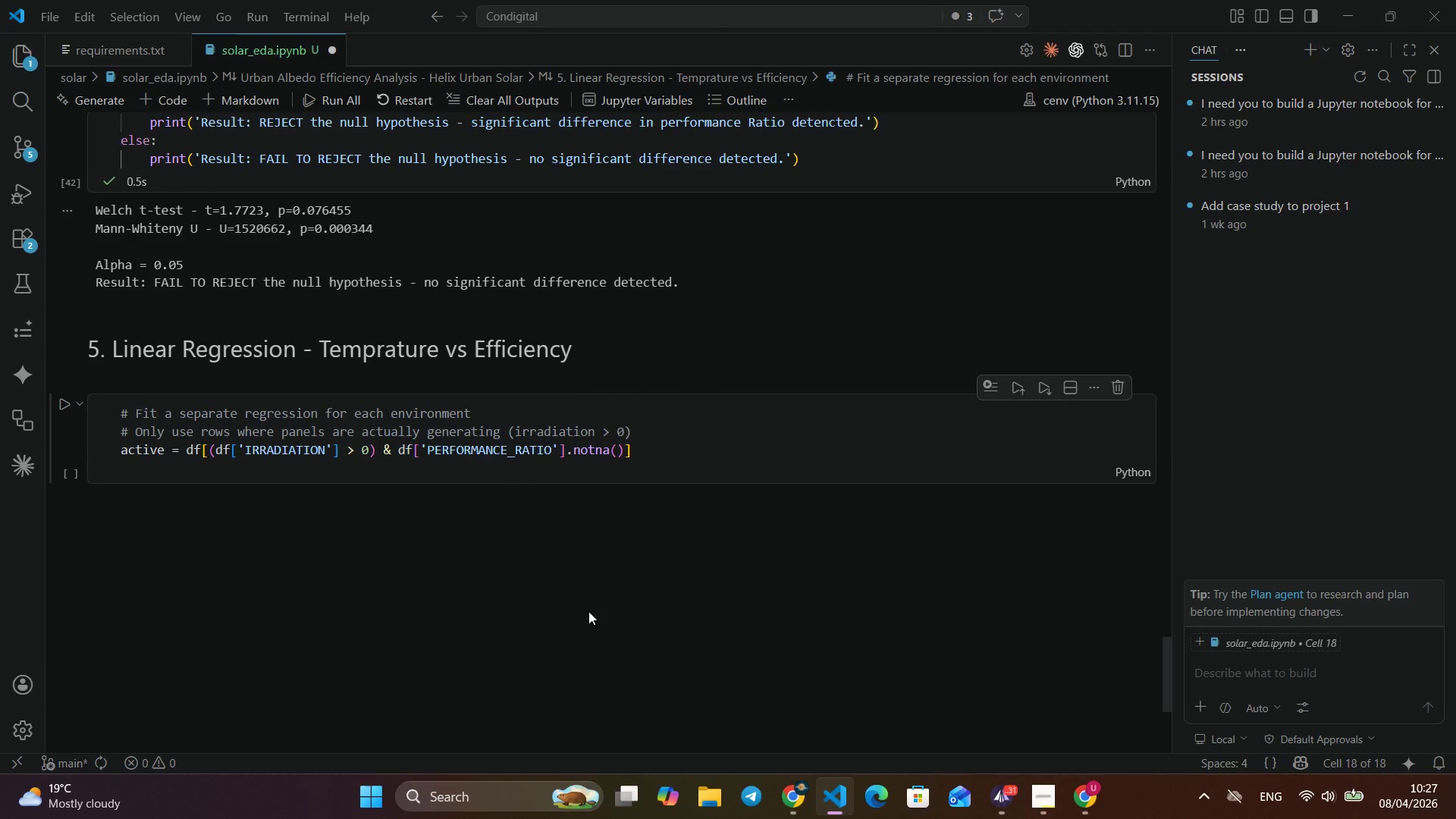 
wait(13.45)
 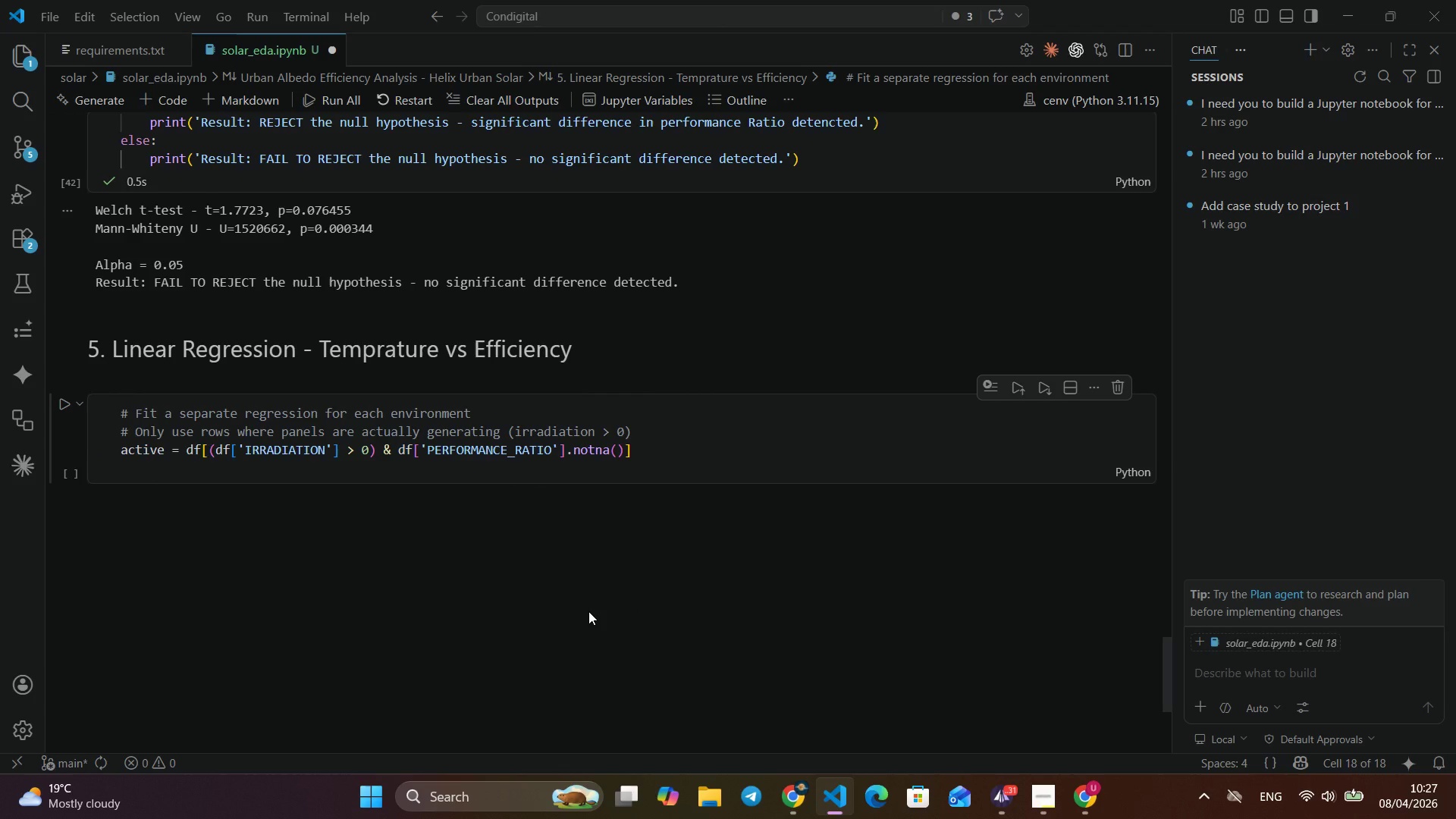 
left_click([648, 448])
 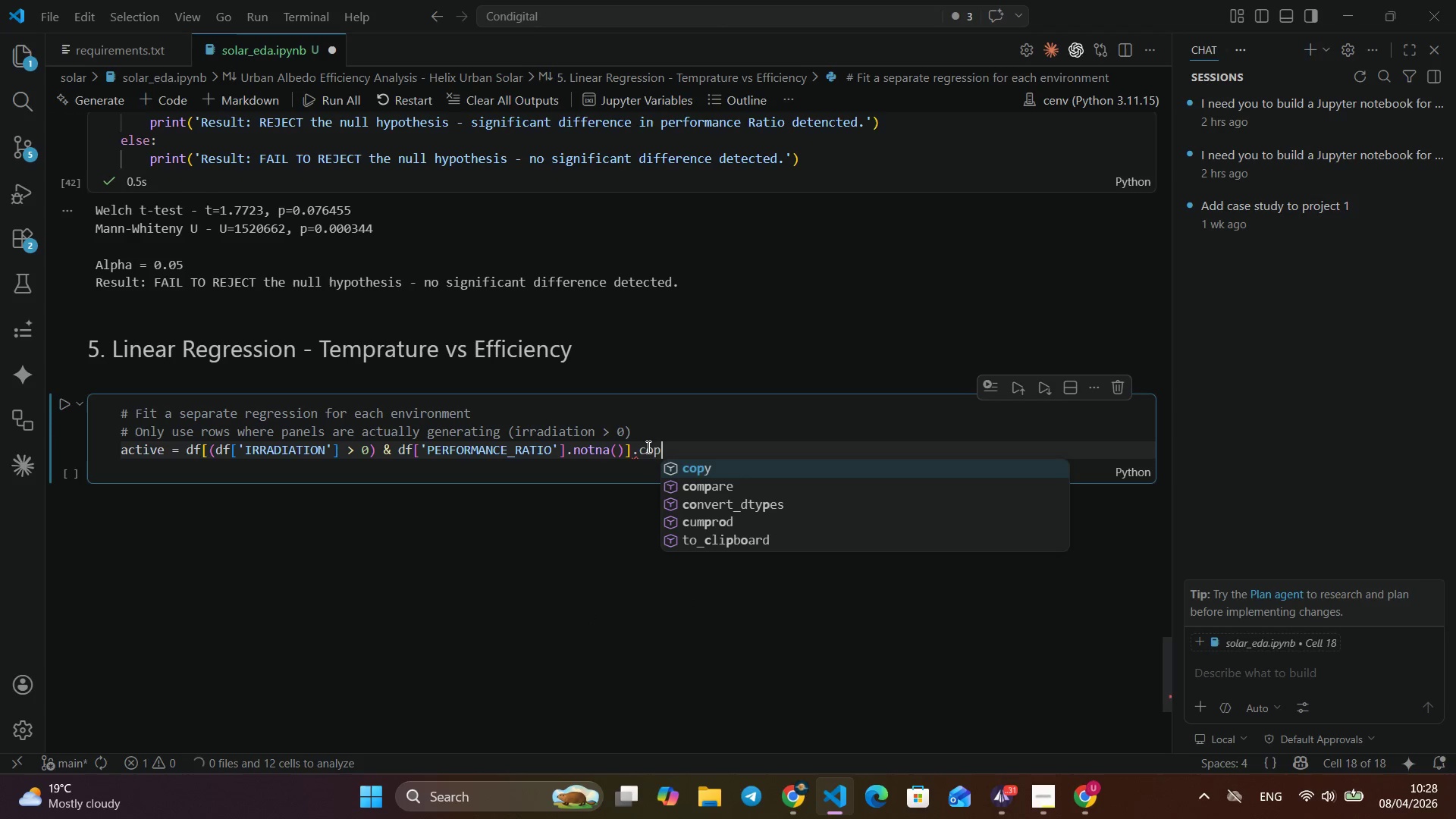 
type(.copy()
 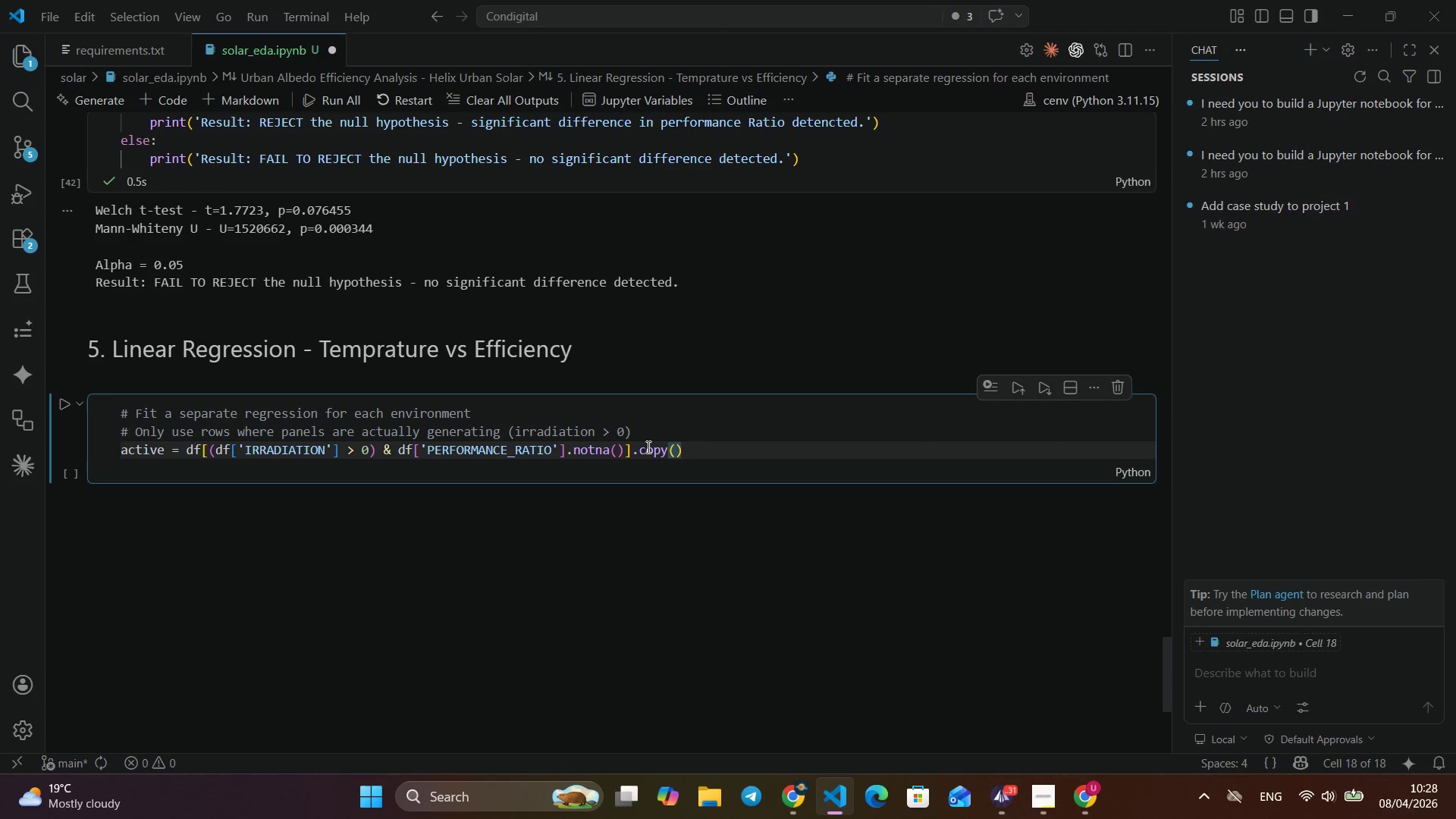 
key(ArrowRight)
 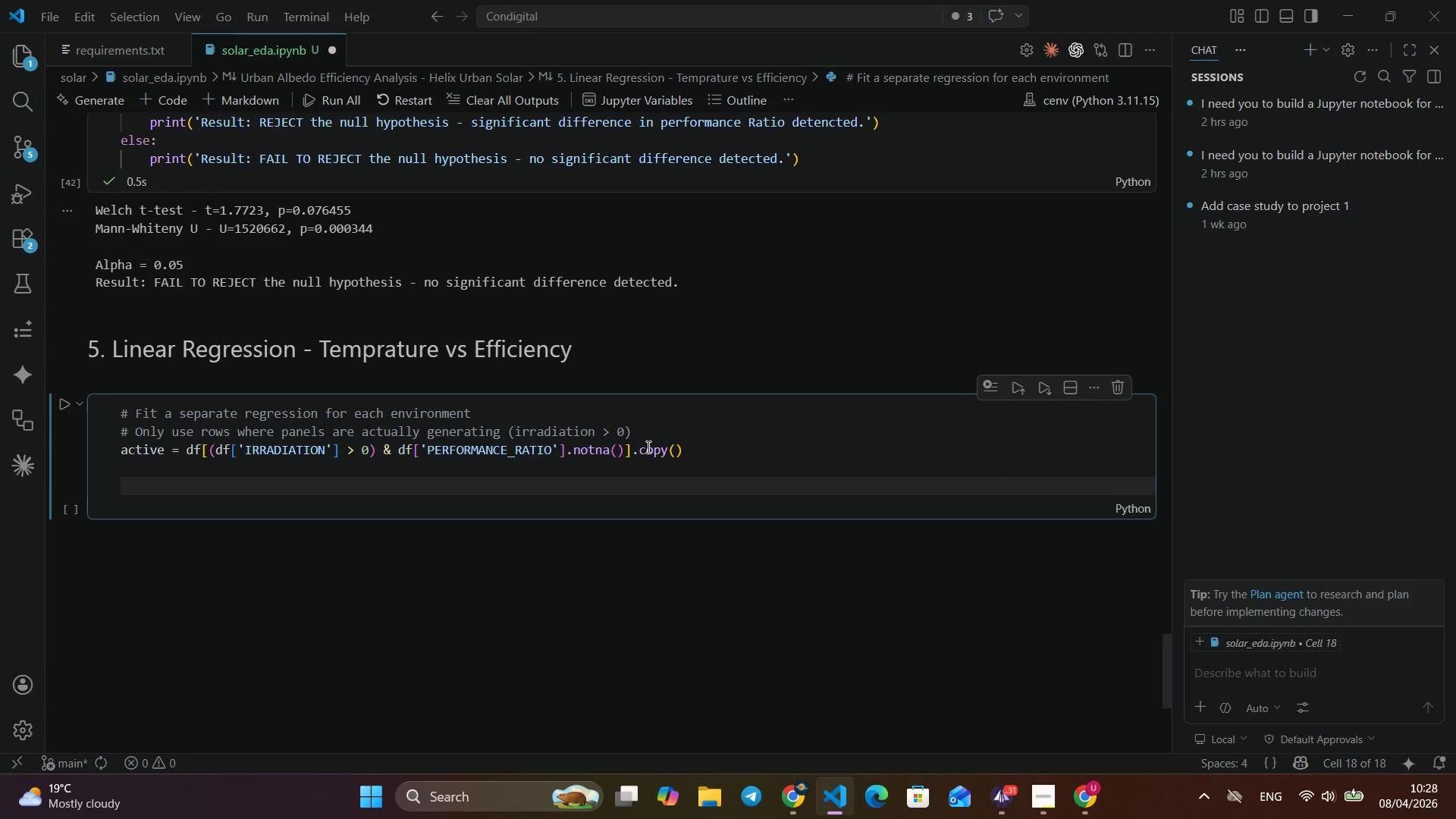 
key(Enter)
 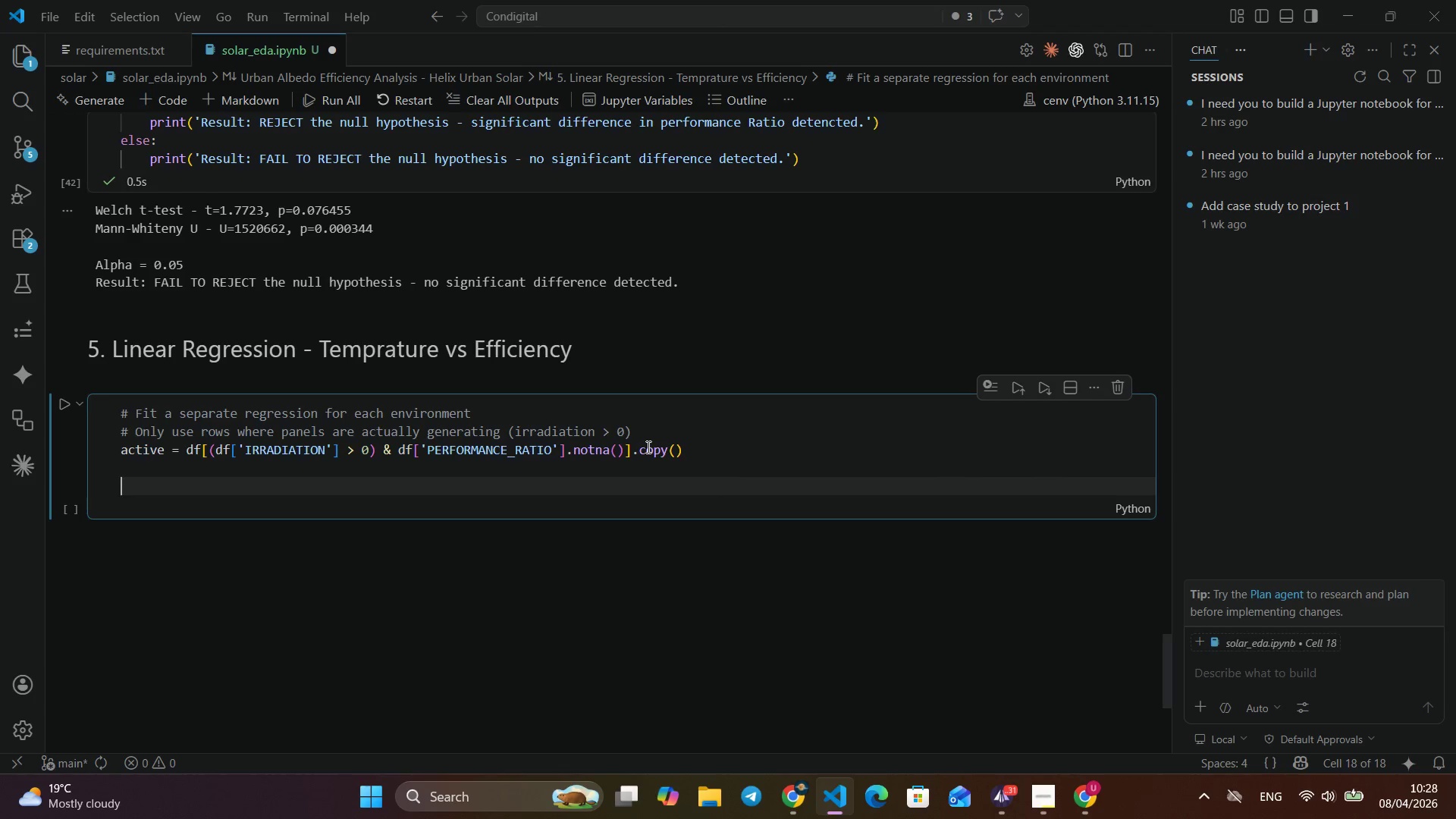 
key(Enter)
 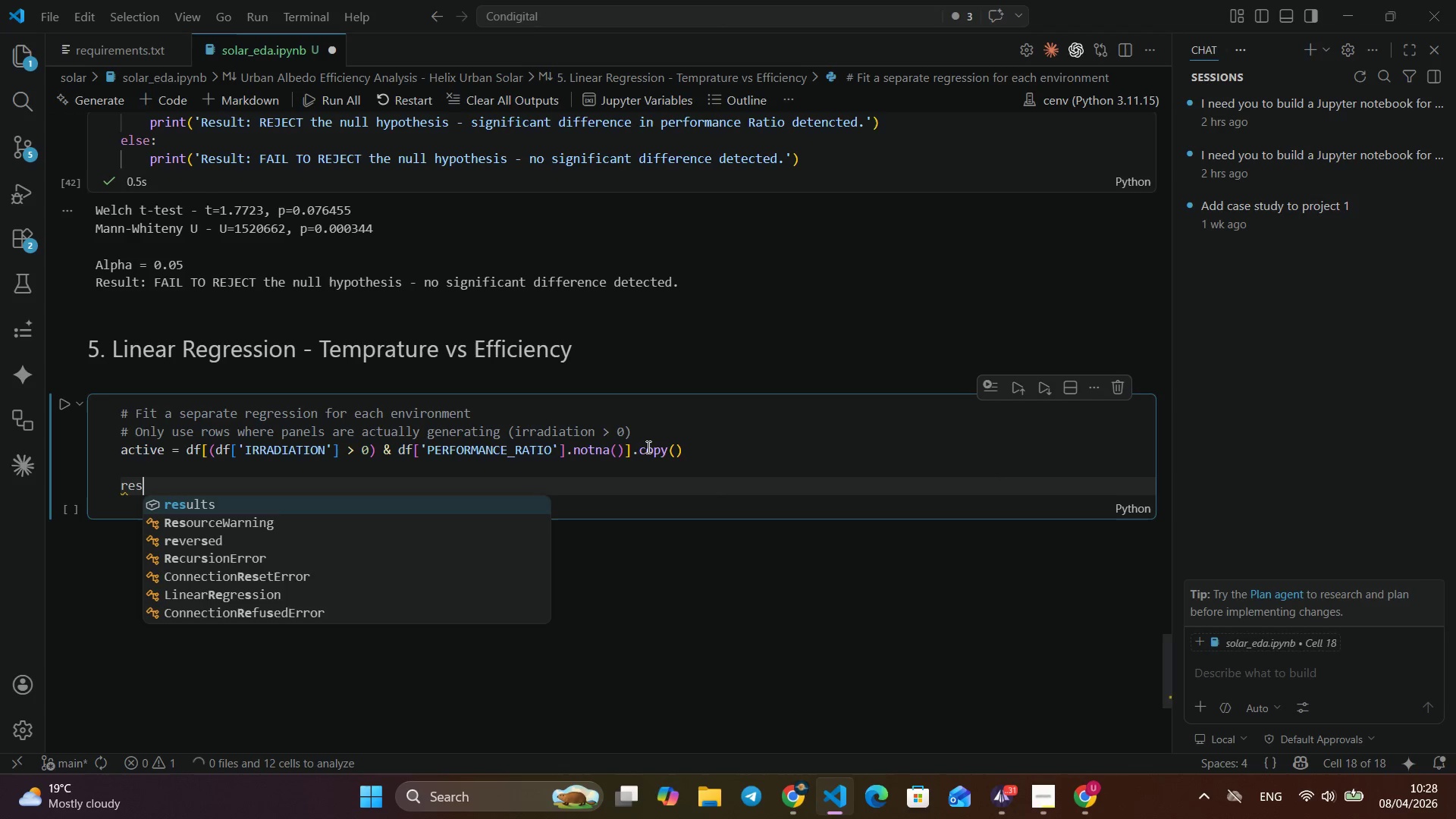 
type(result = {)
 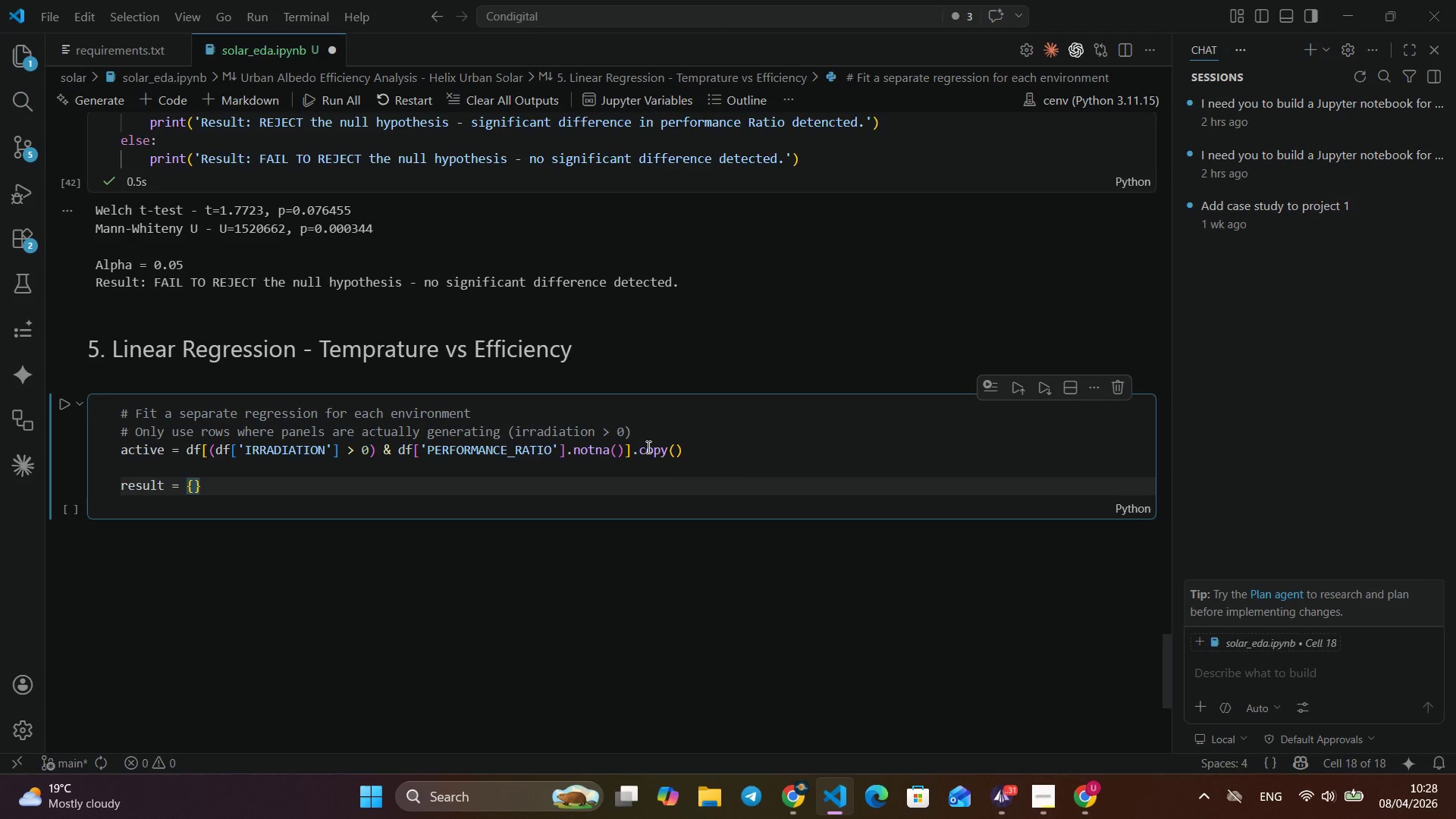 
key(ArrowRight)
 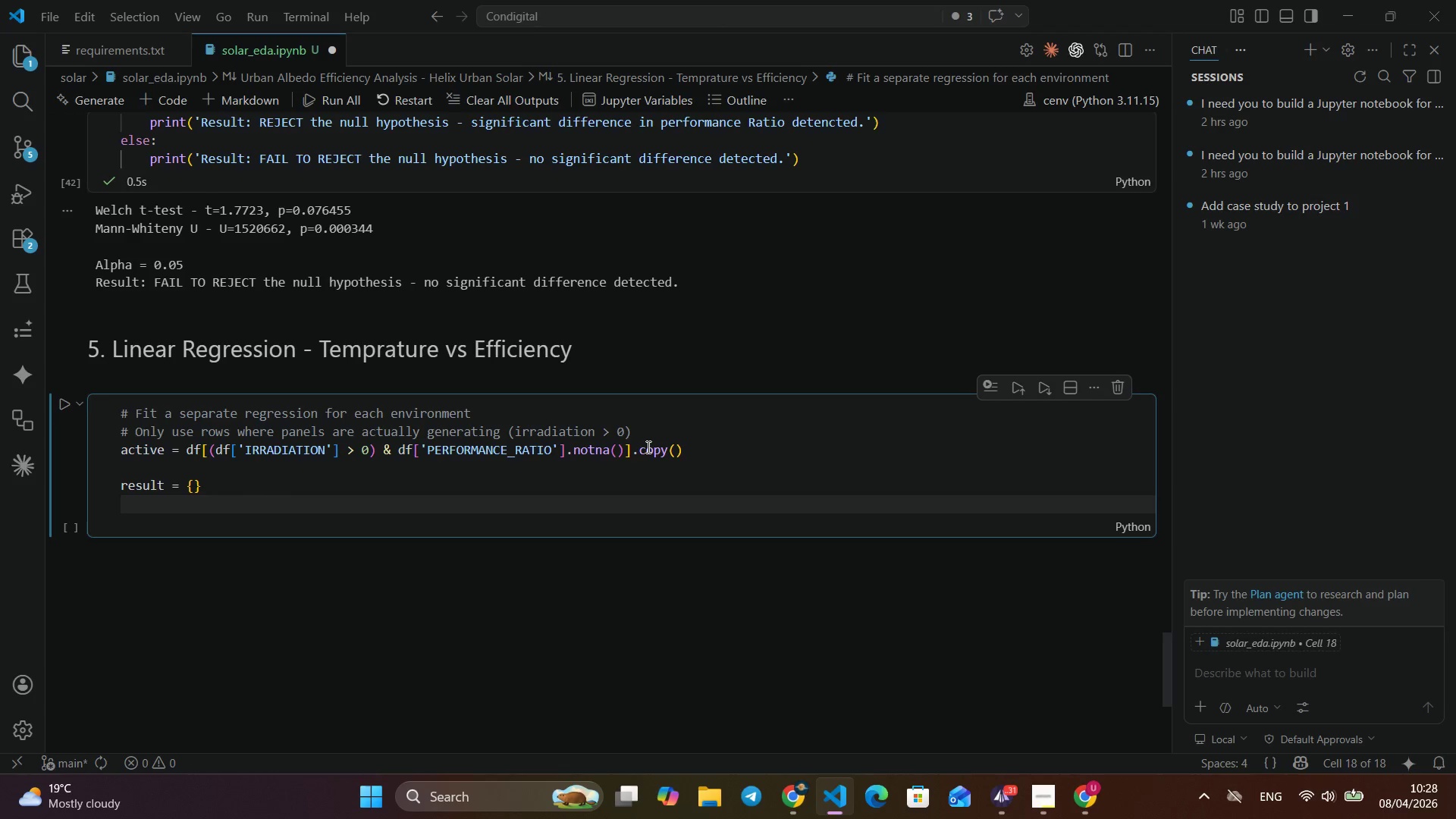 
key(Enter)
 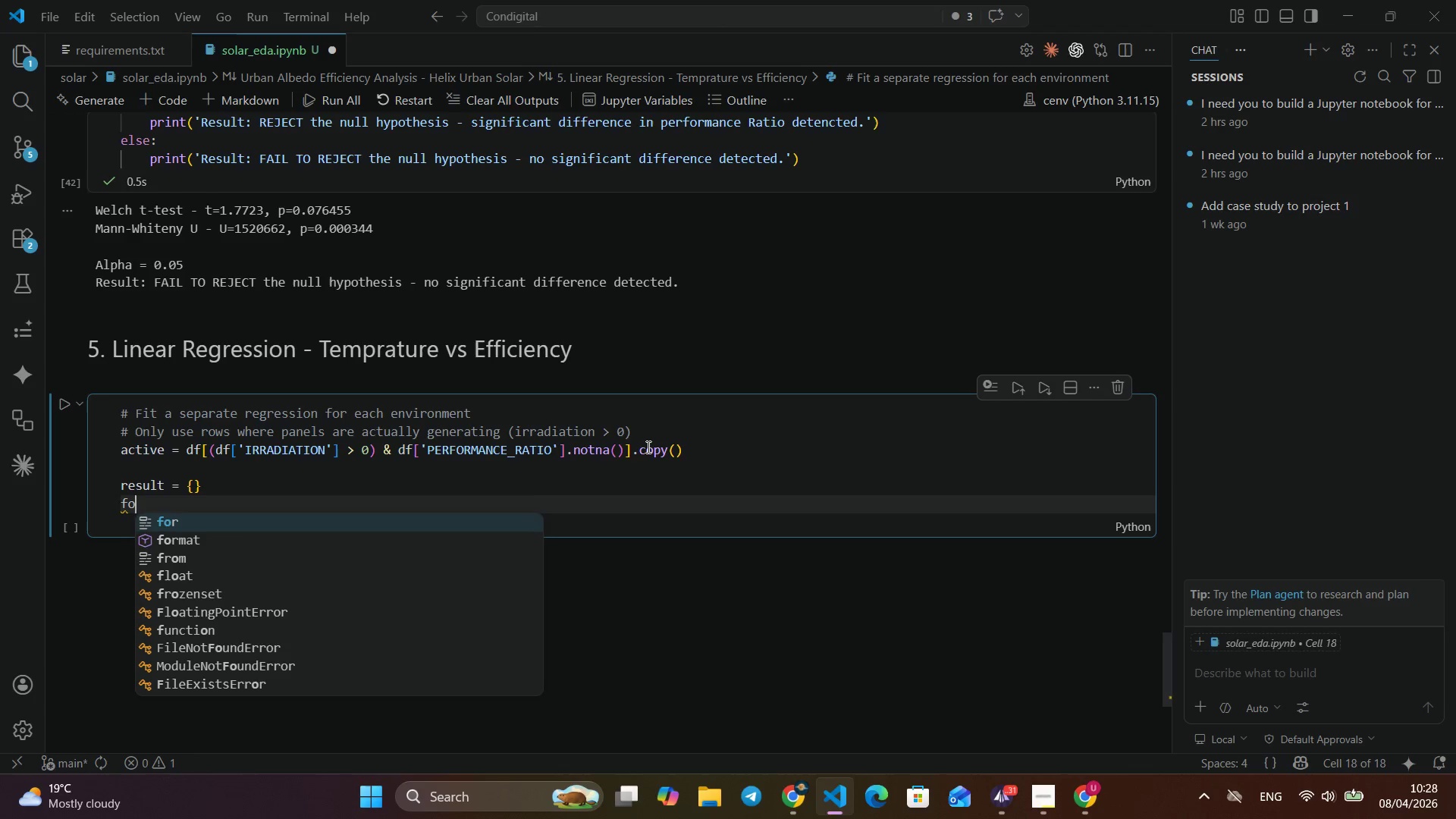 
type(for env in ['Urban (High Albedo)
 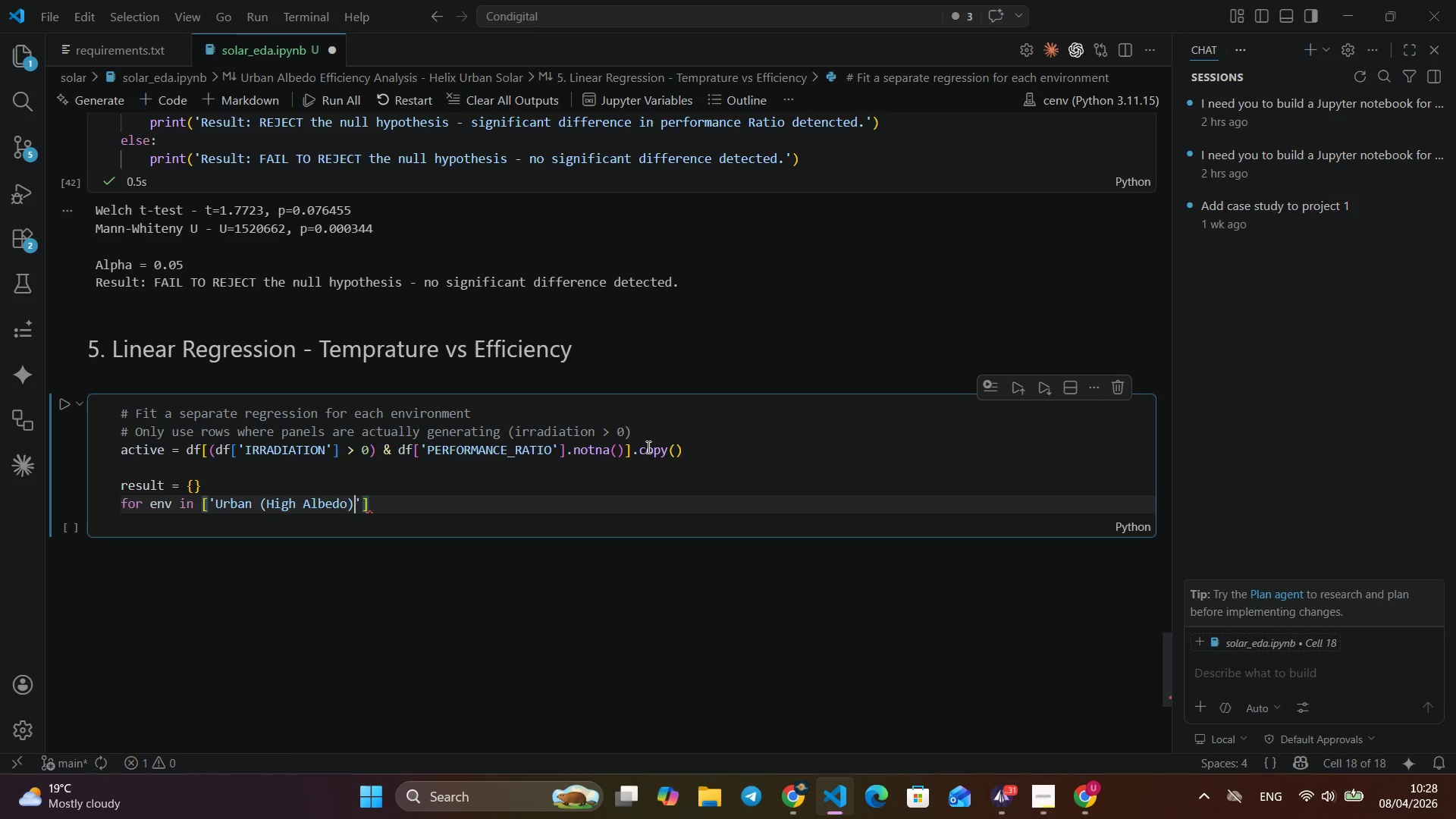 
key(ArrowRight)
 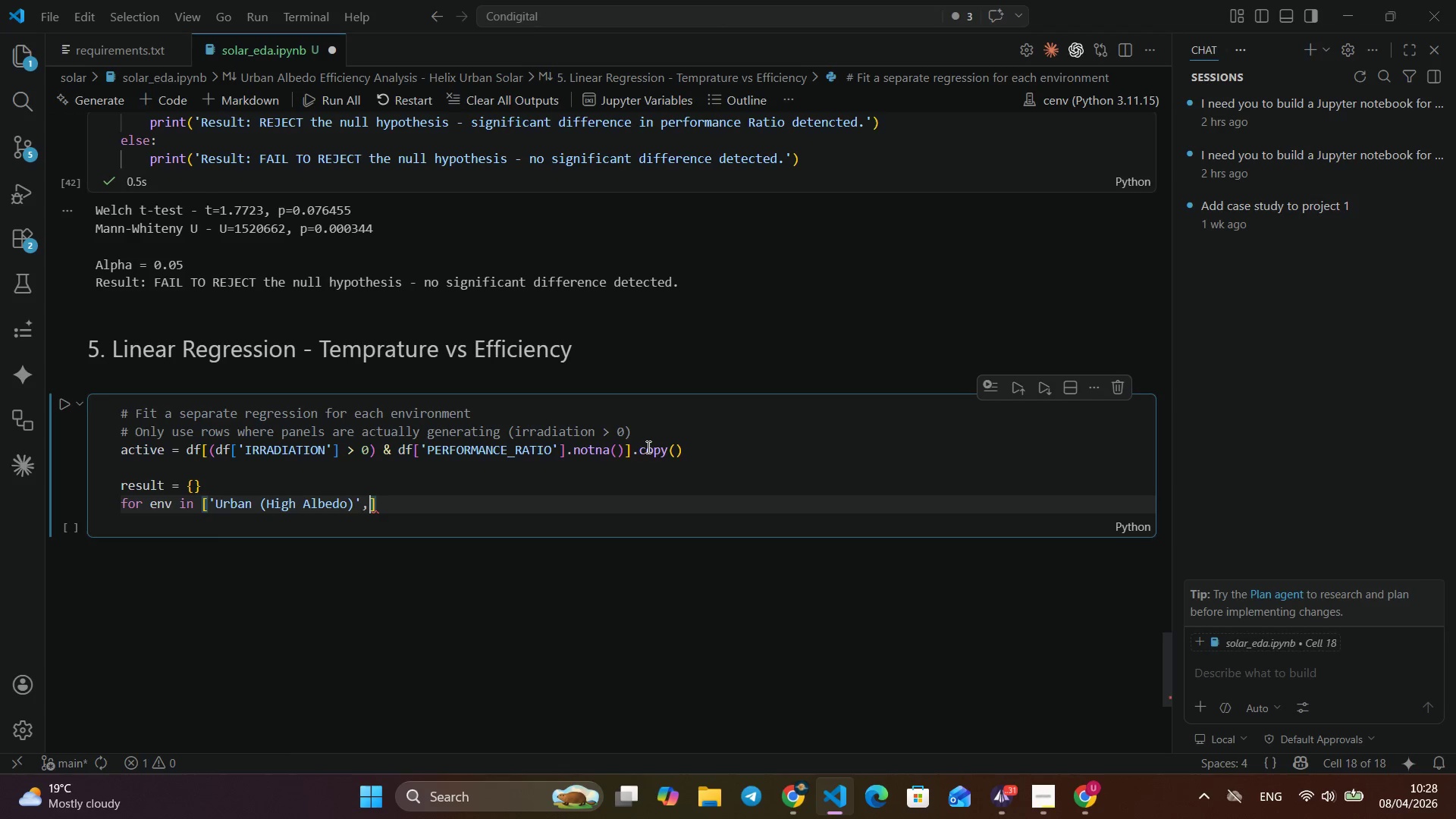 
key(ArrowRight)
 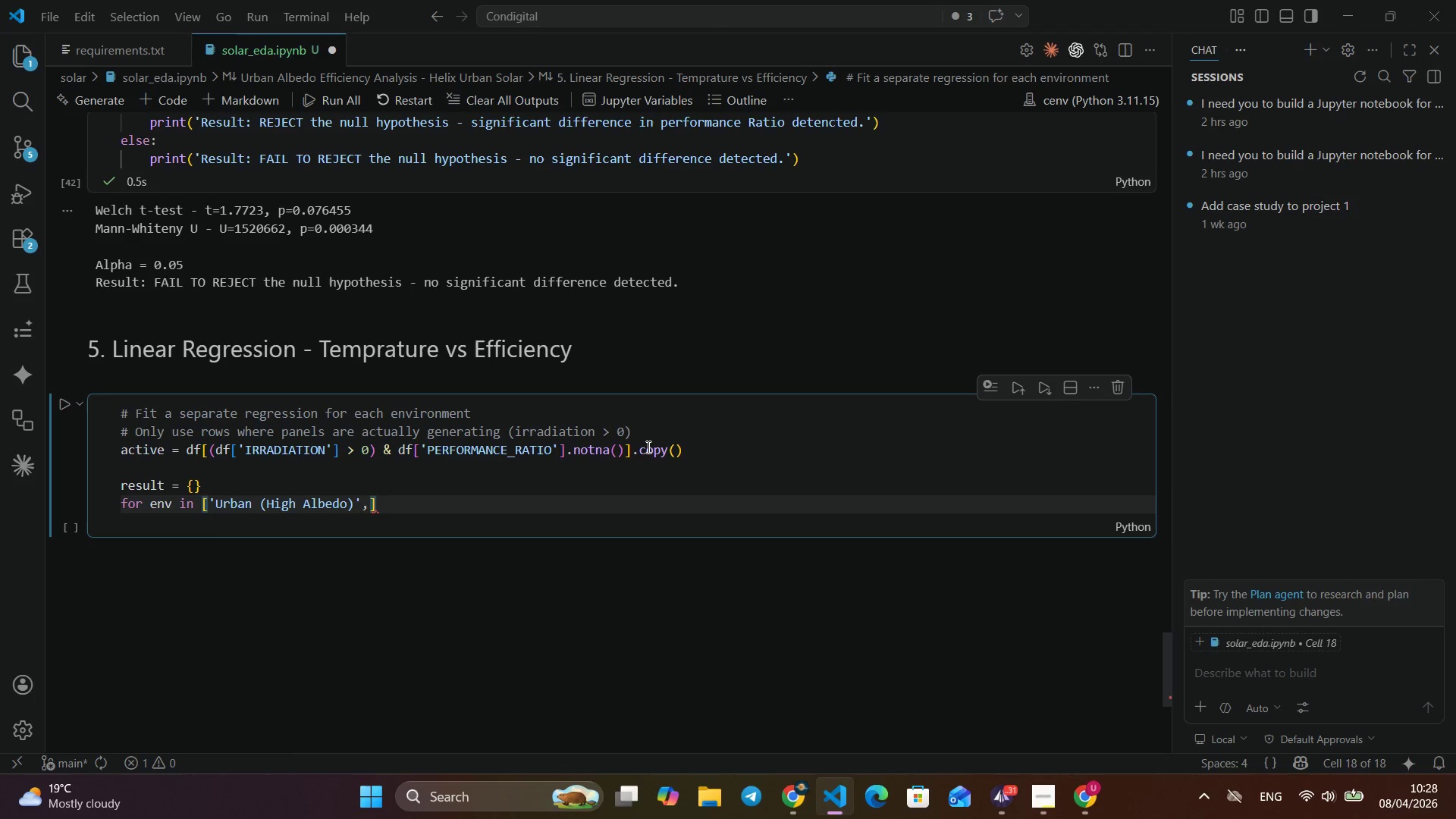 
type(, 'Subur)
 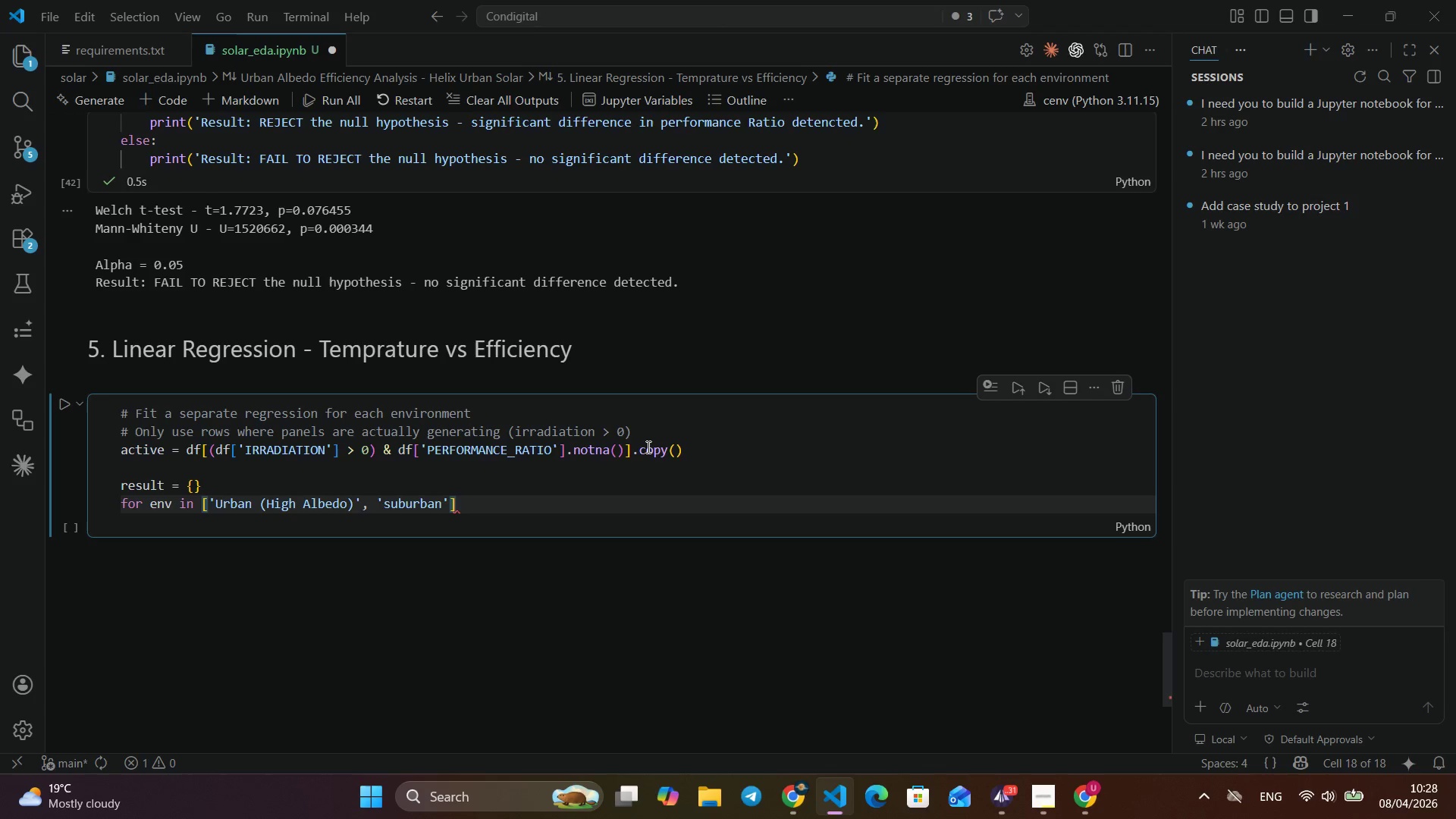 
key(Enter)
 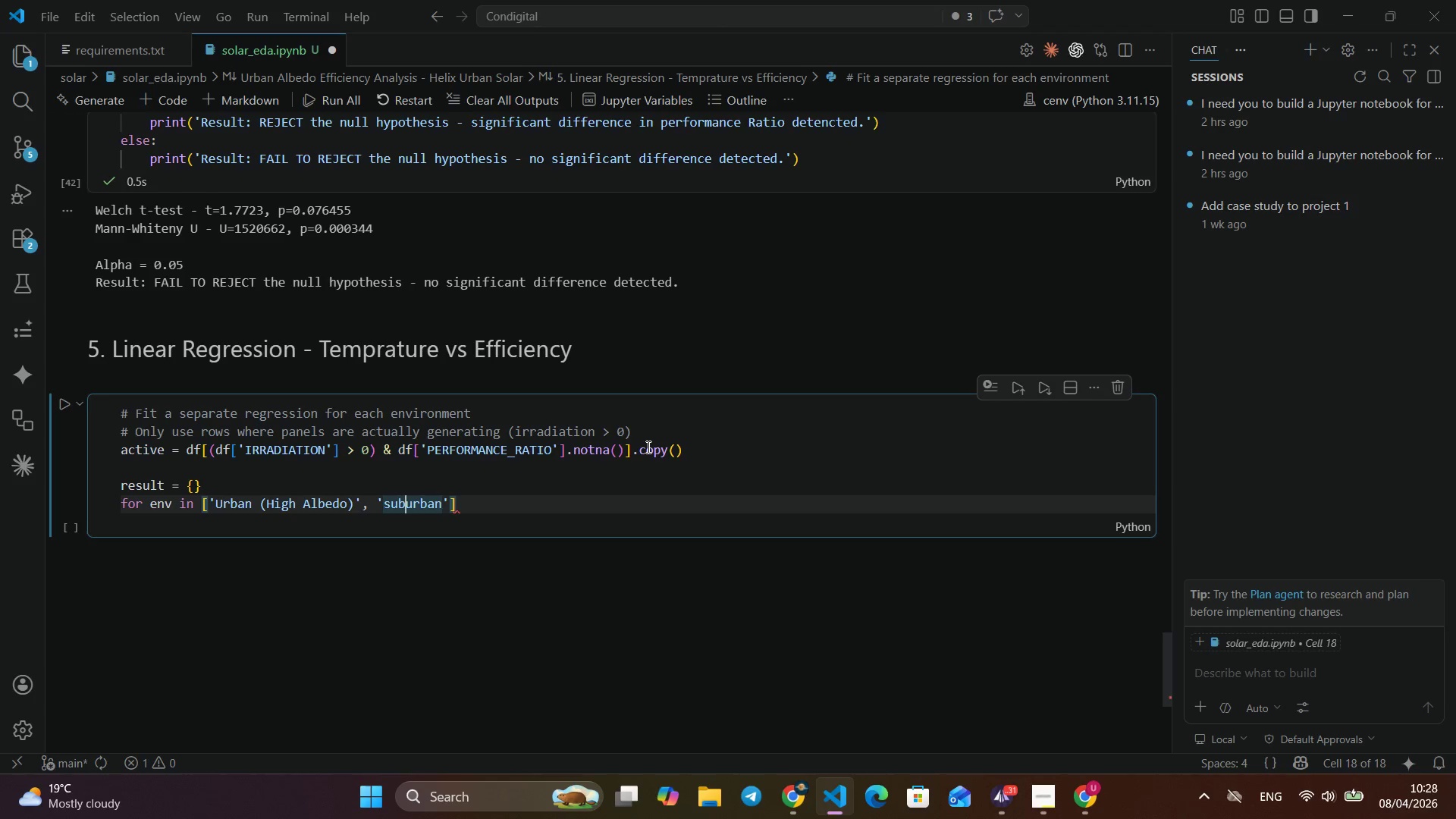 
hold_key(key=ArrowLeft, duration=0.5)
 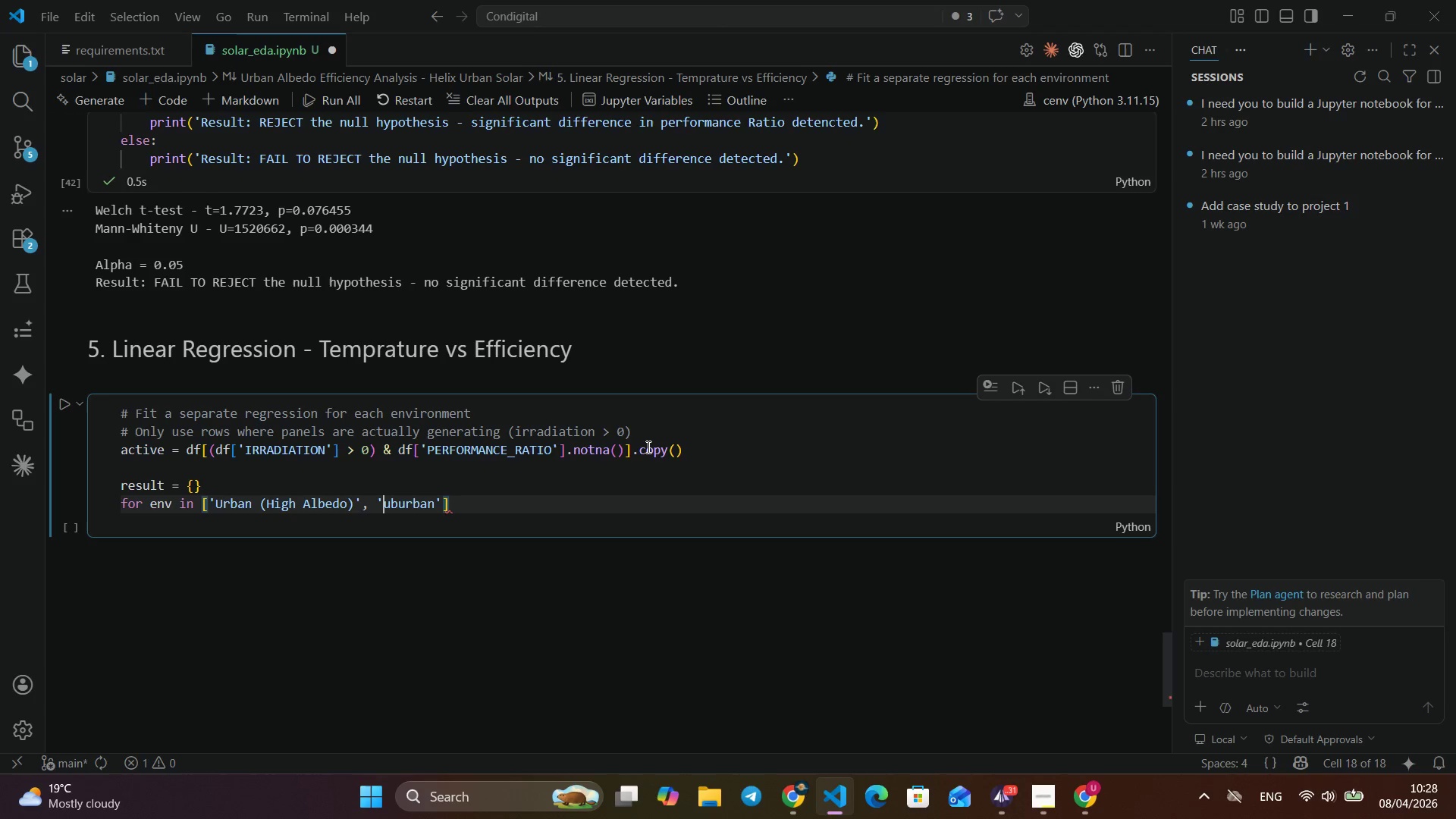 
key(ArrowLeft)
 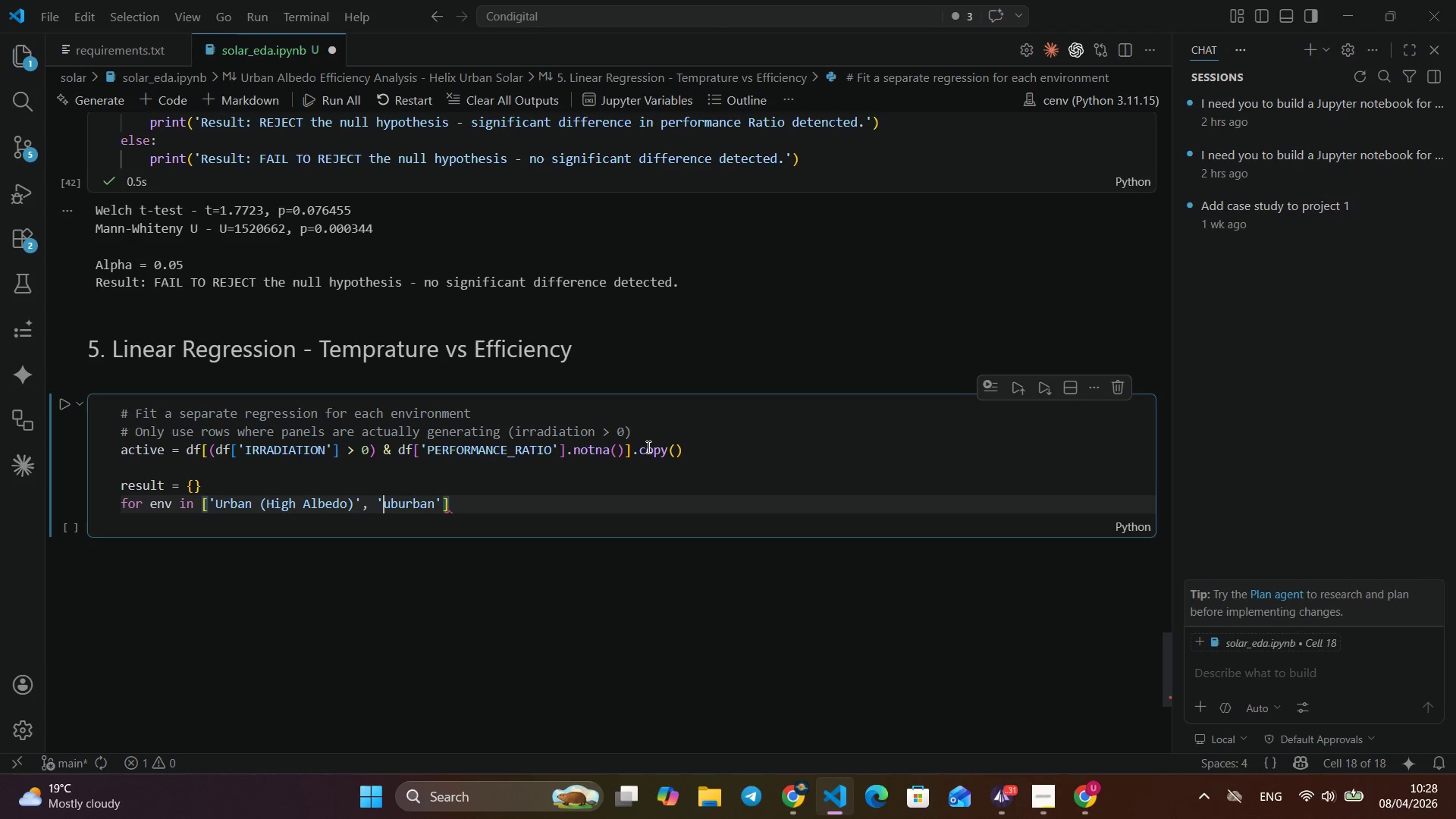 
key(ArrowLeft)
 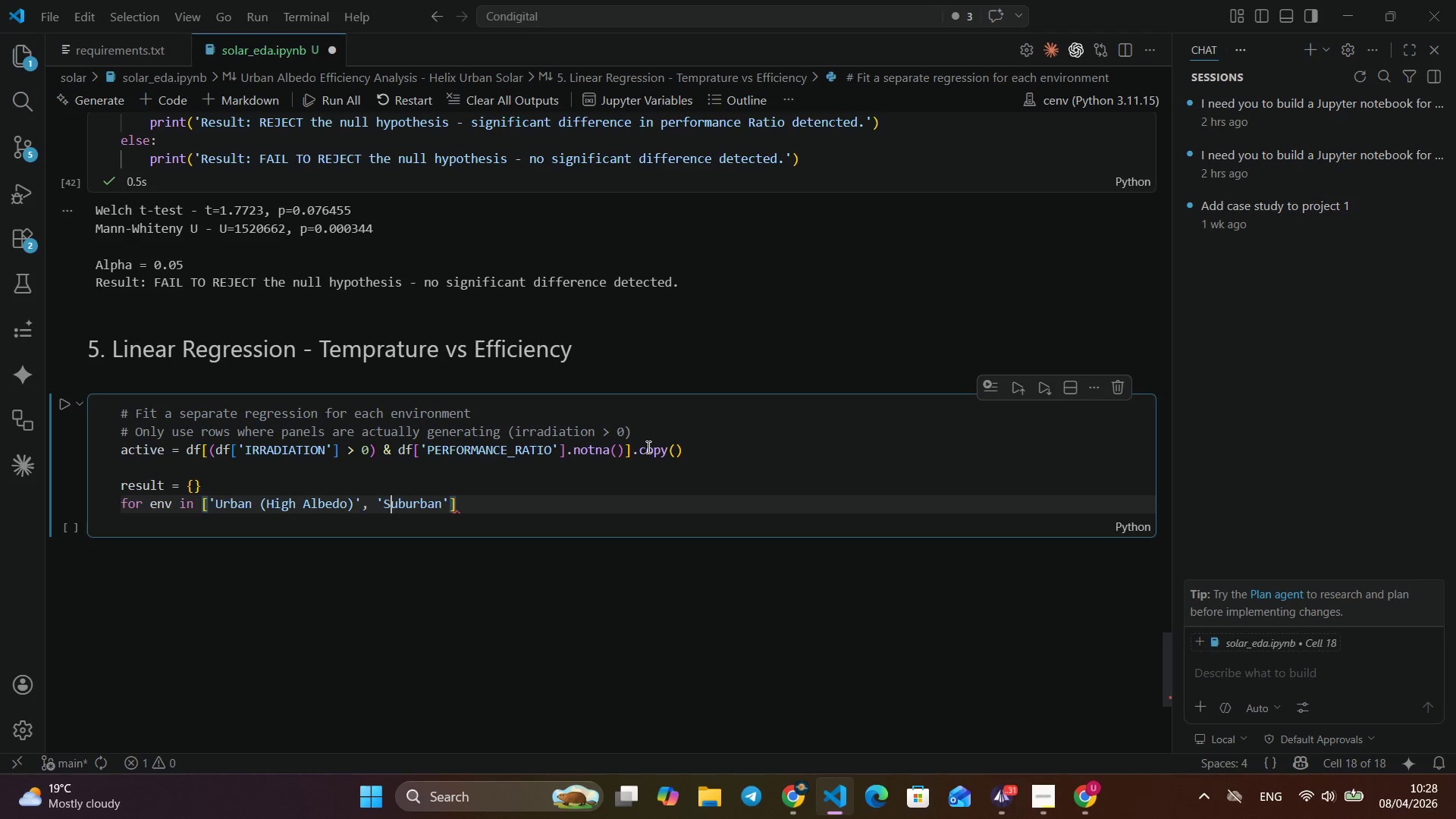 
key(ArrowLeft)
 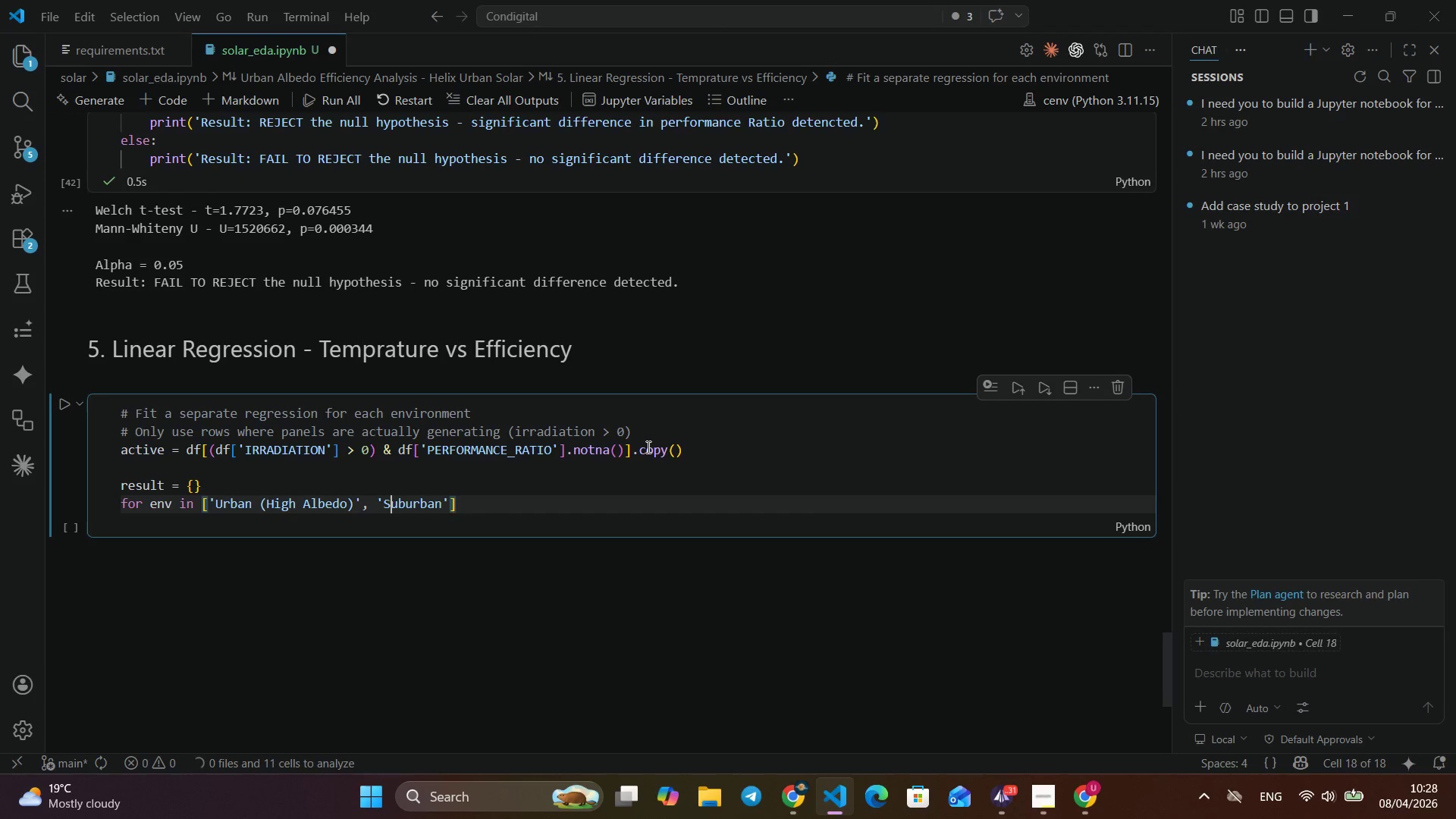 
key(Backspace)
 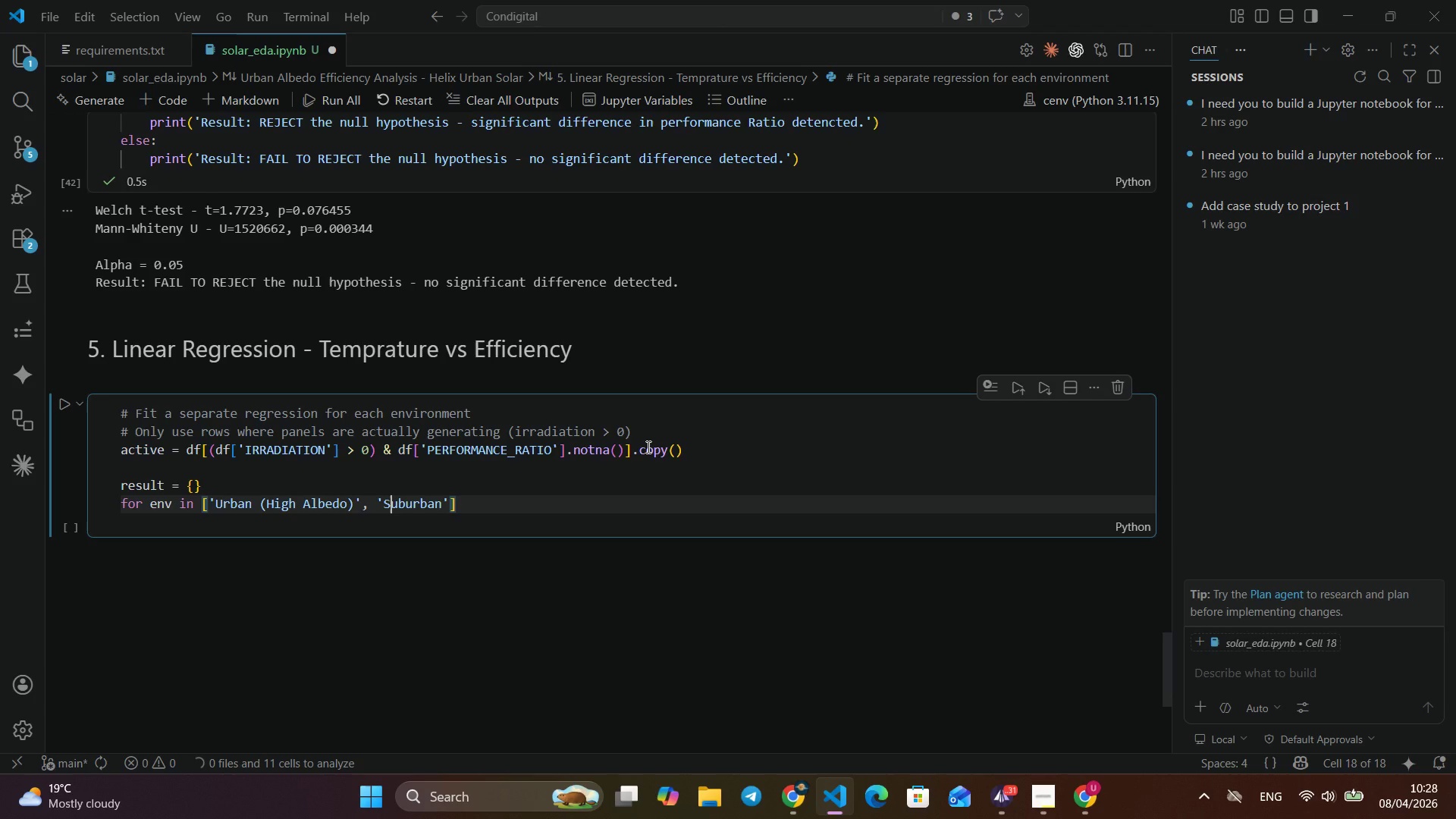 
key(Shift+S)
 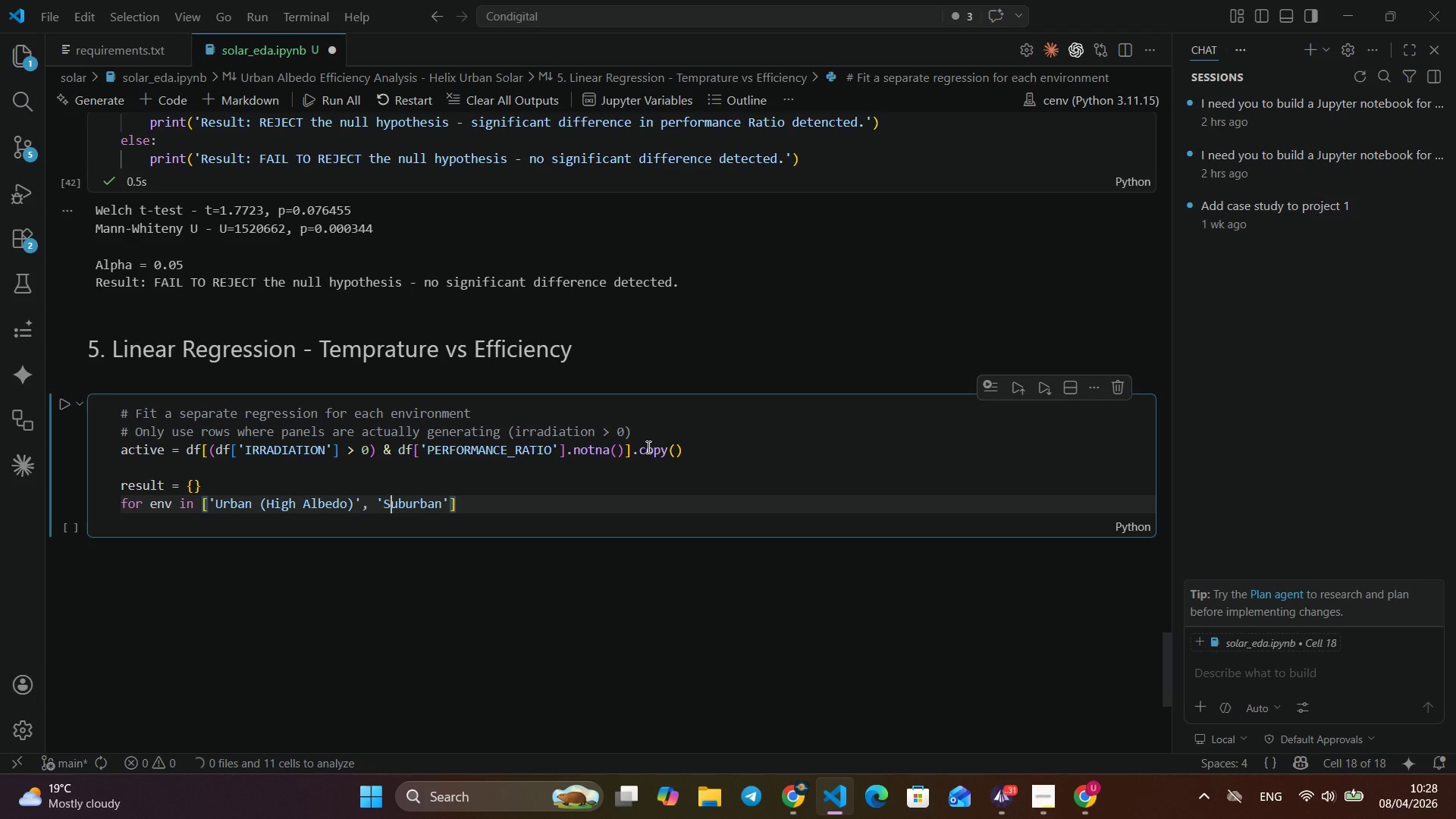 
hold_key(key=ArrowRight, duration=0.64)
 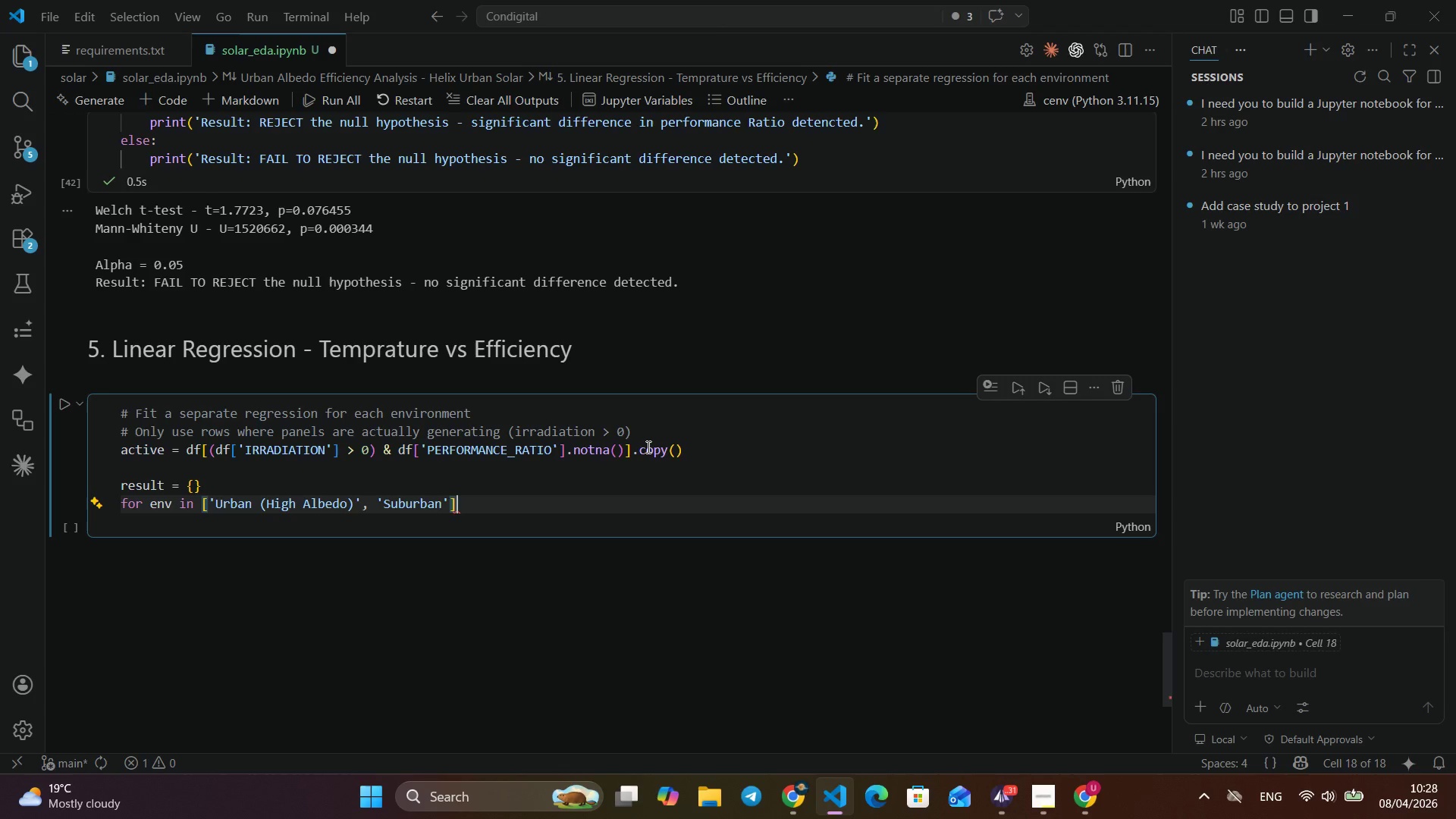 
key(ArrowRight)
 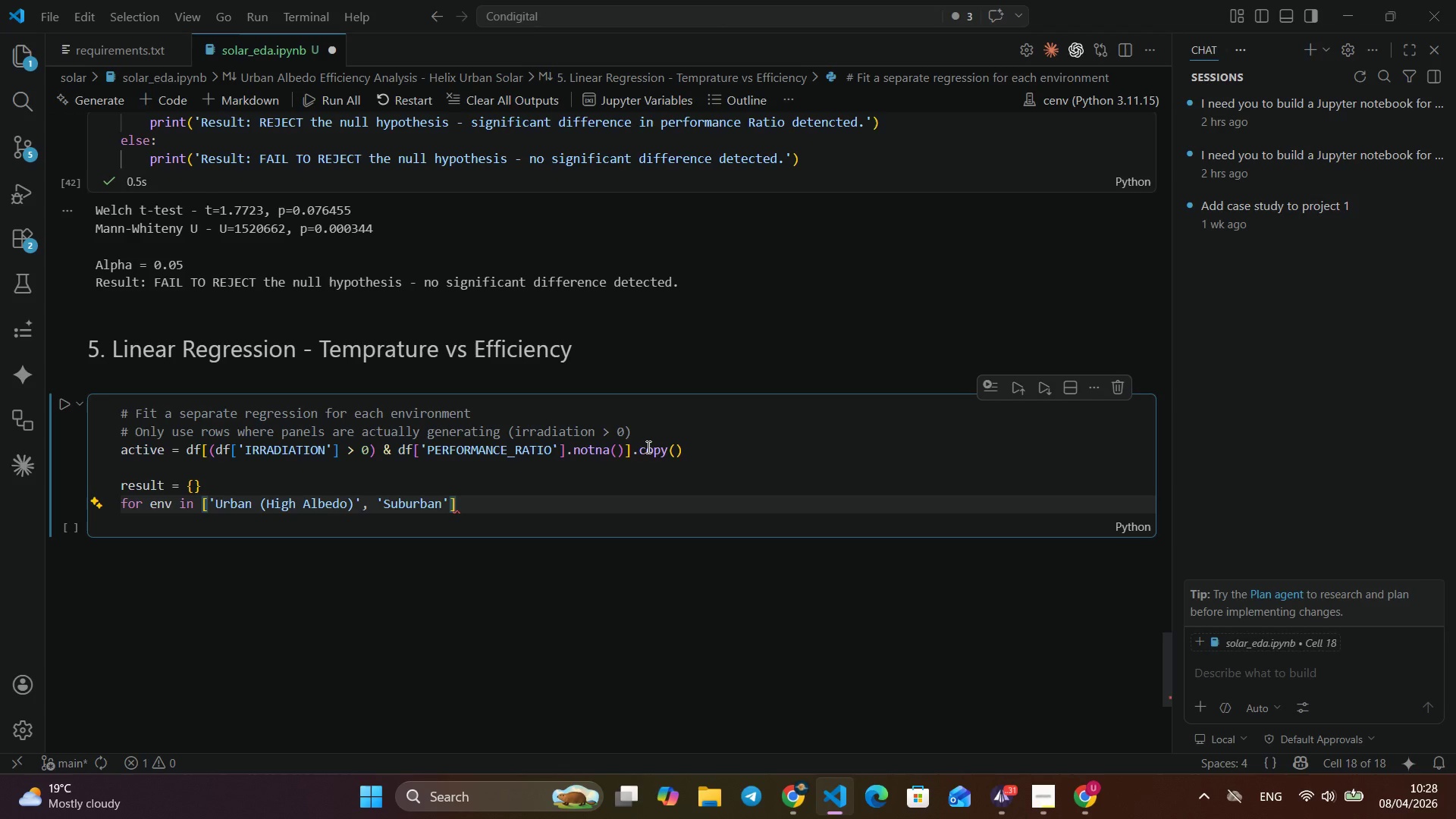 
key(ArrowRight)
 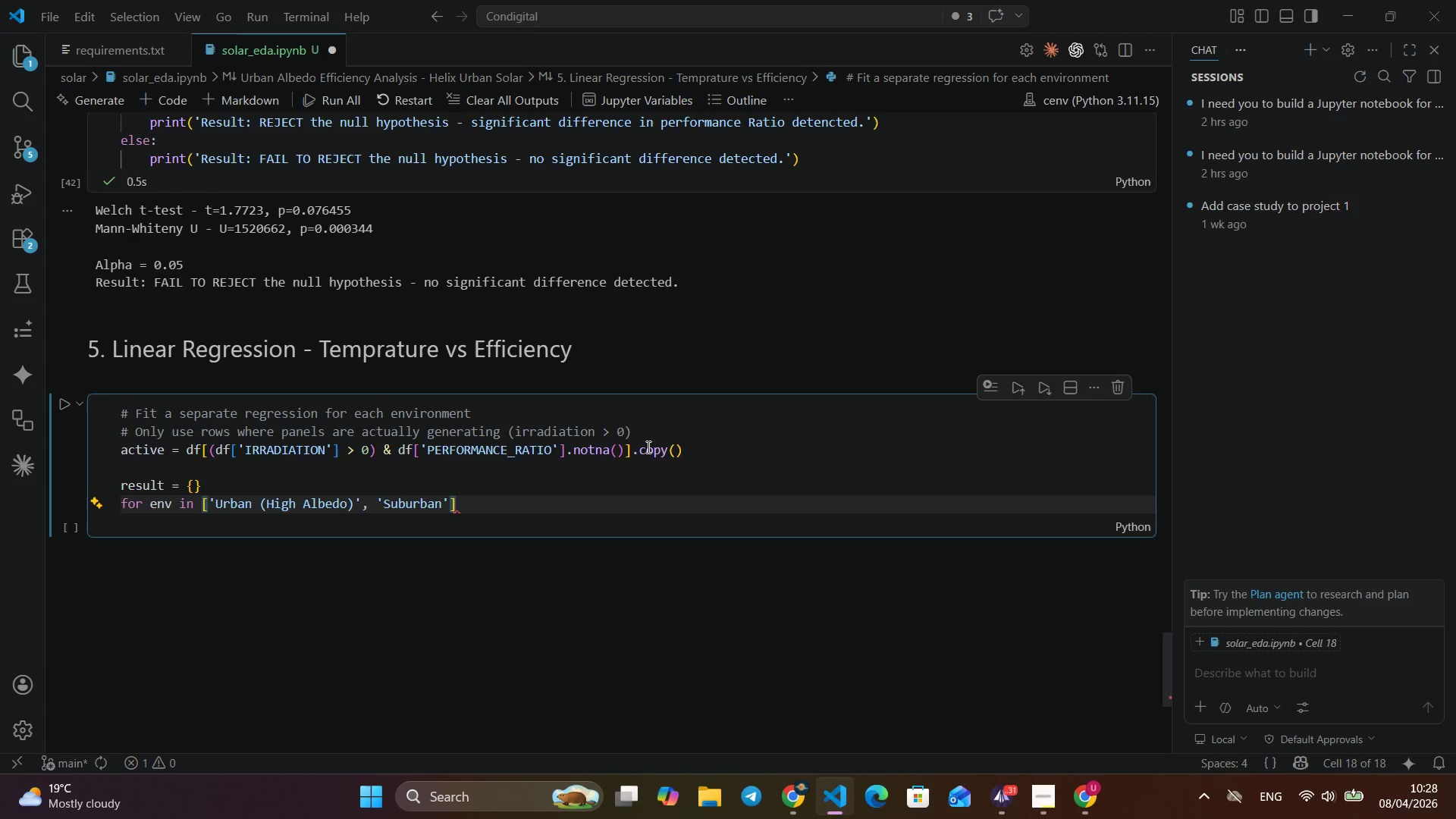 
key(ArrowRight)
 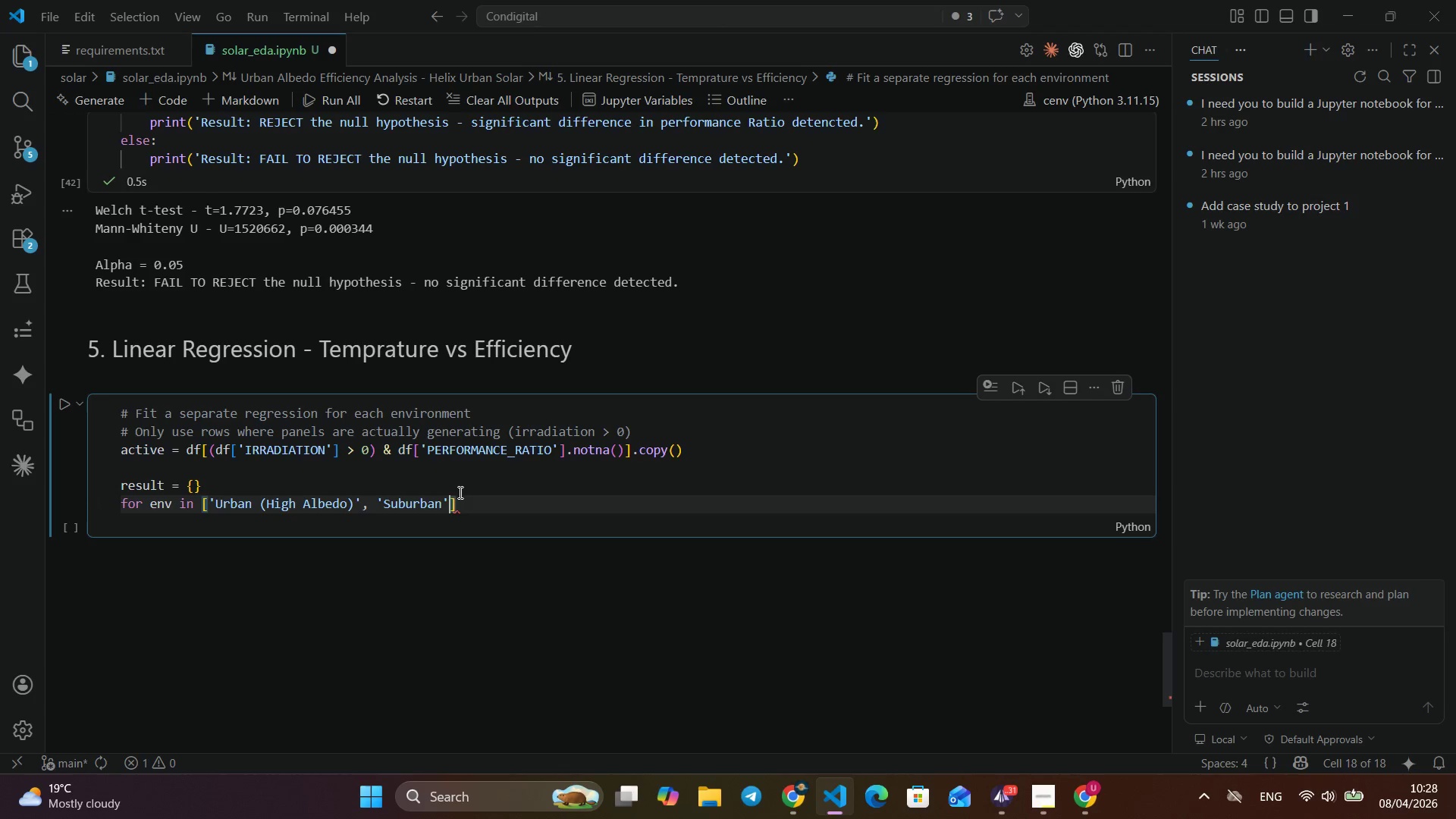 
key(ArrowLeft)
 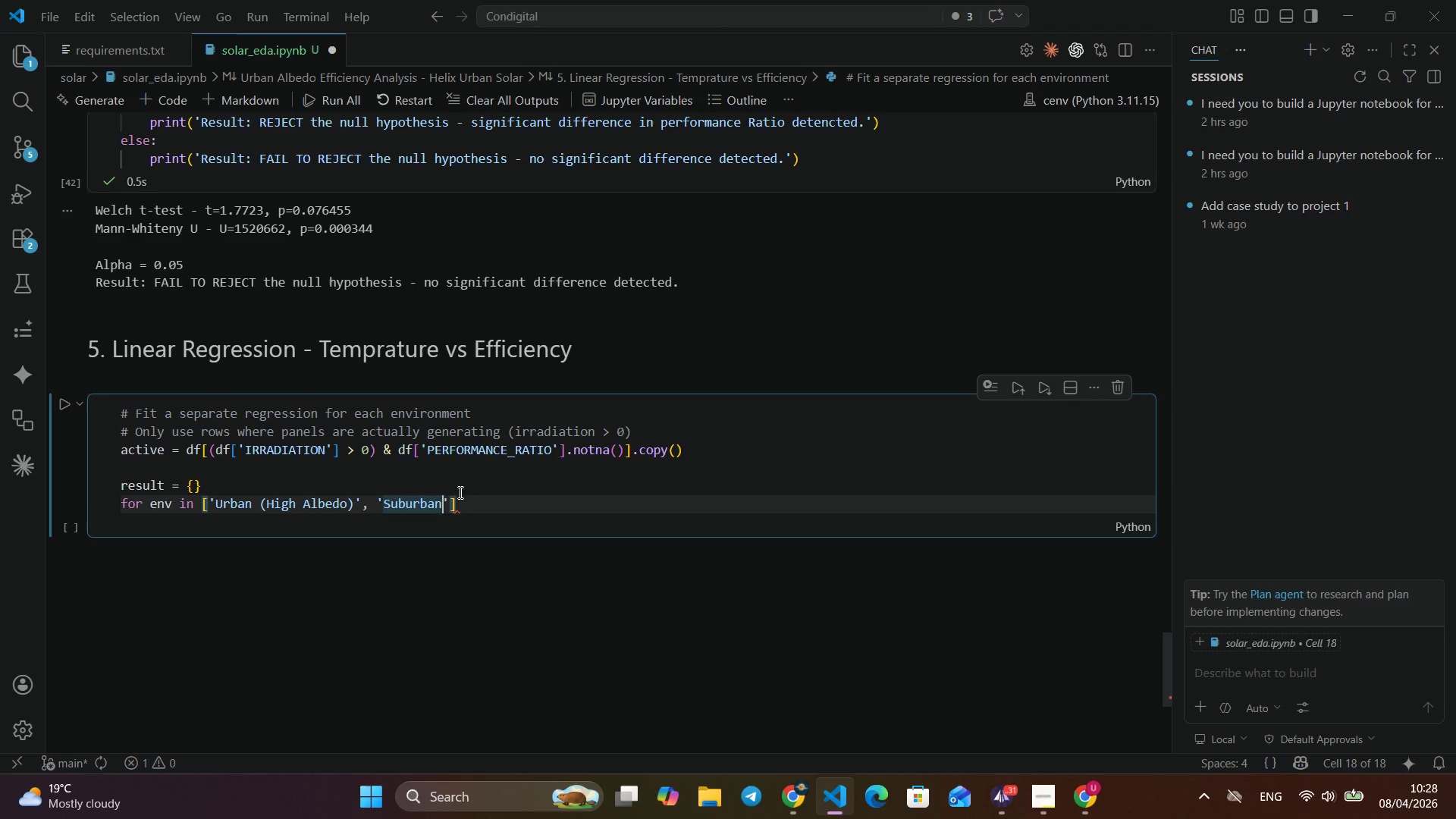 
key(ArrowLeft)
 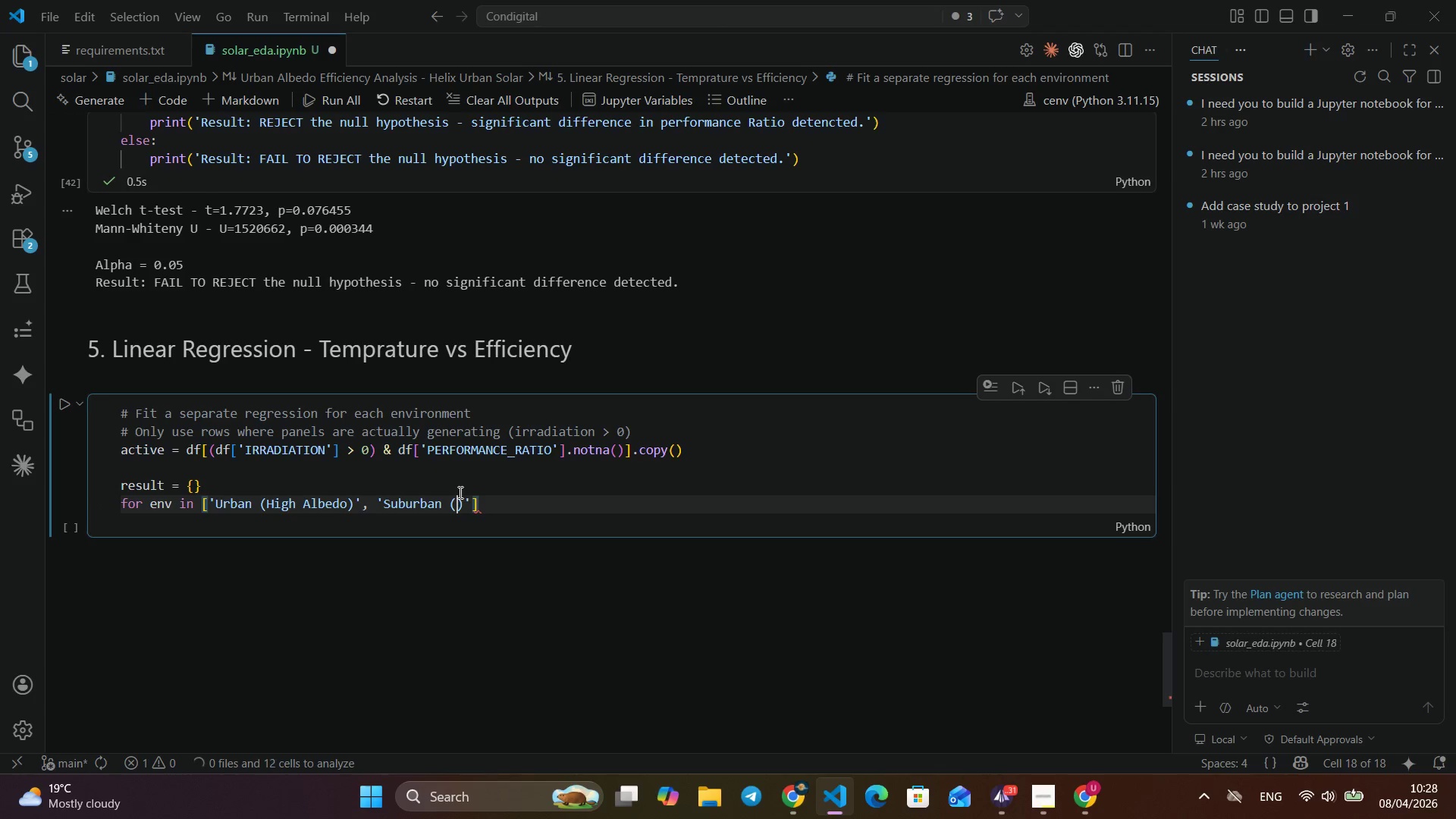 
type( (Loa)
key(Backspace)
type(w a)
key(Backspace)
type(Albedo)
 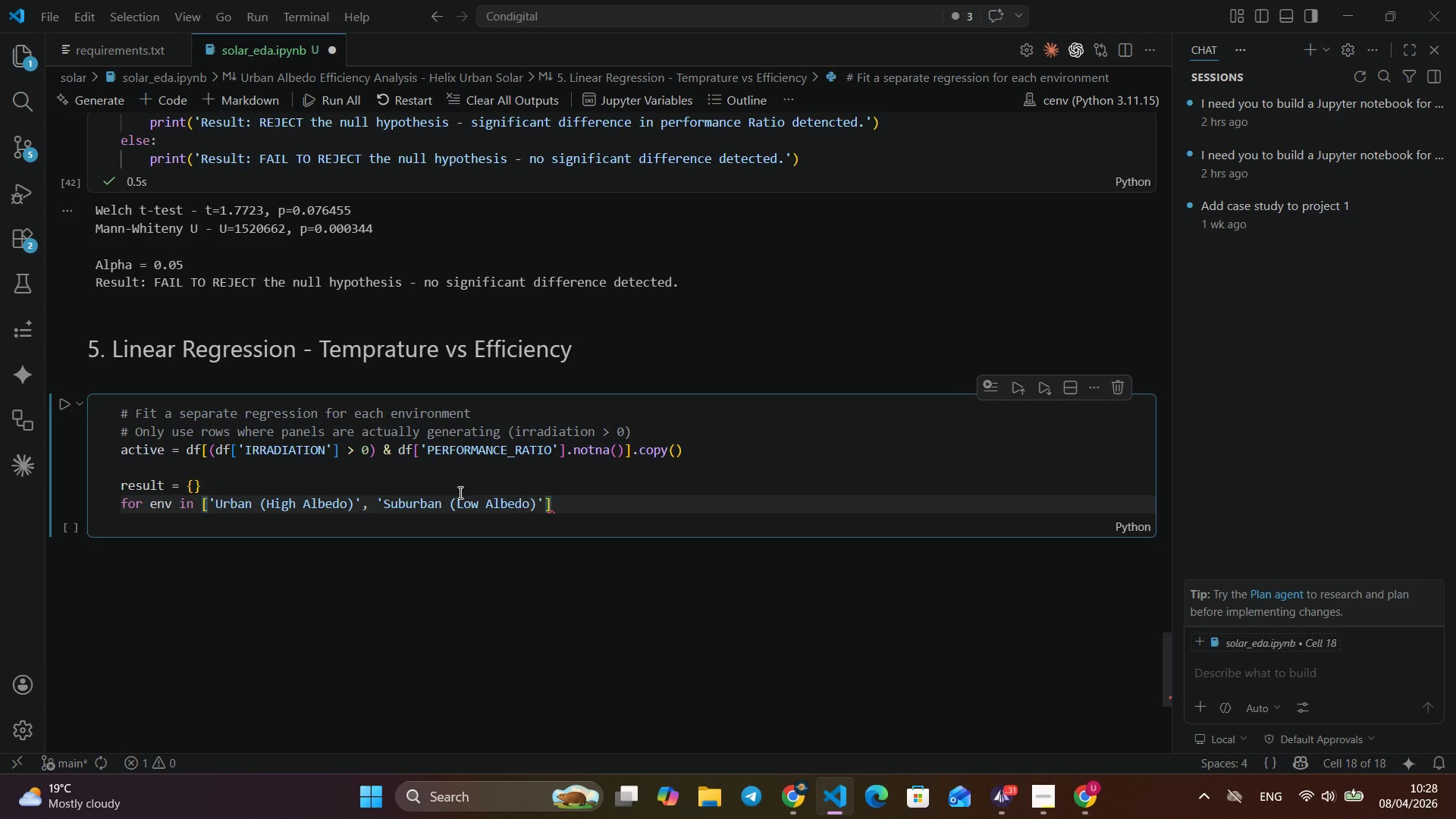 
key(ArrowRight)
 